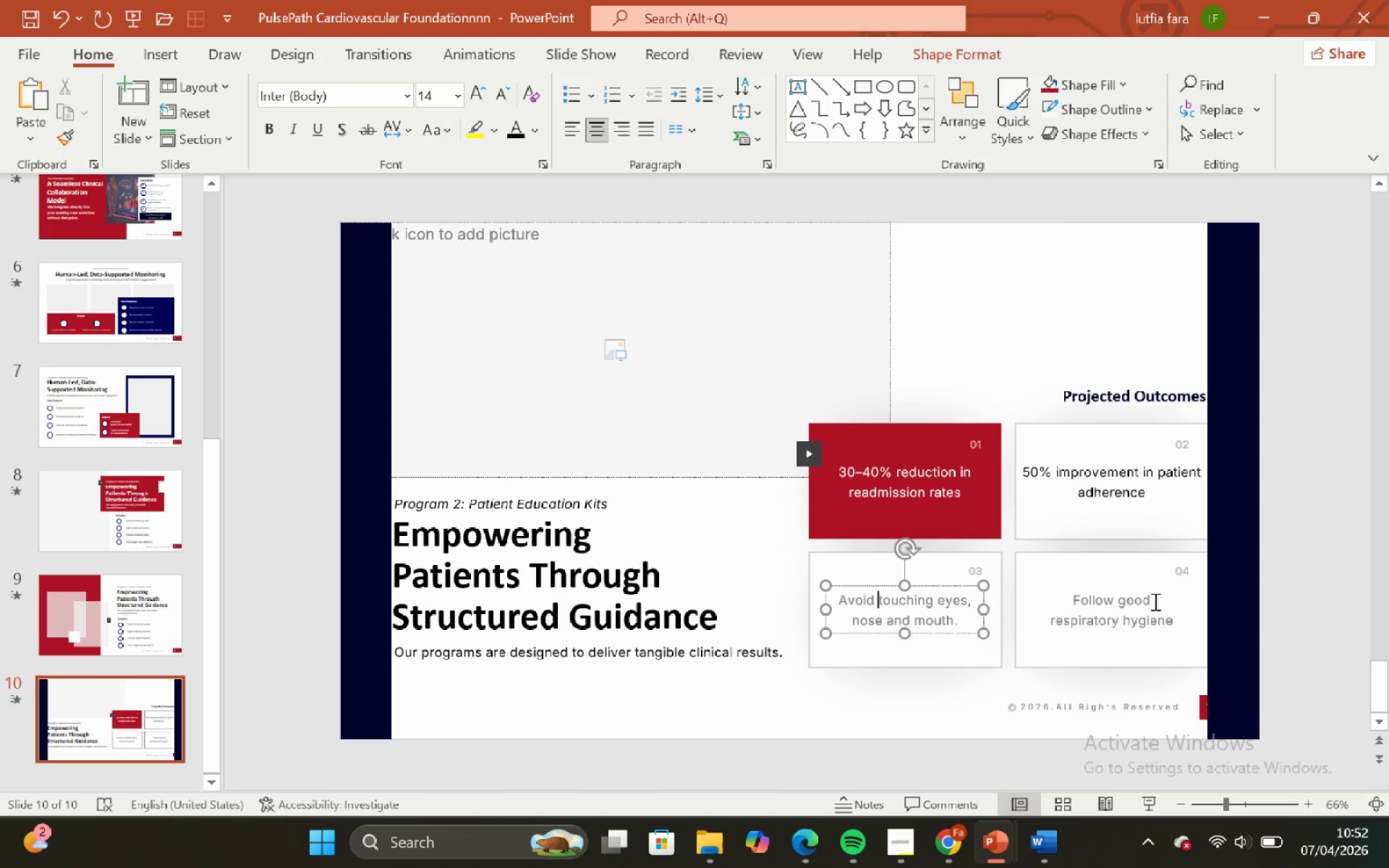 
hold_key(key=ShiftLeft, duration=1.11)
left_click([1142, 613])
 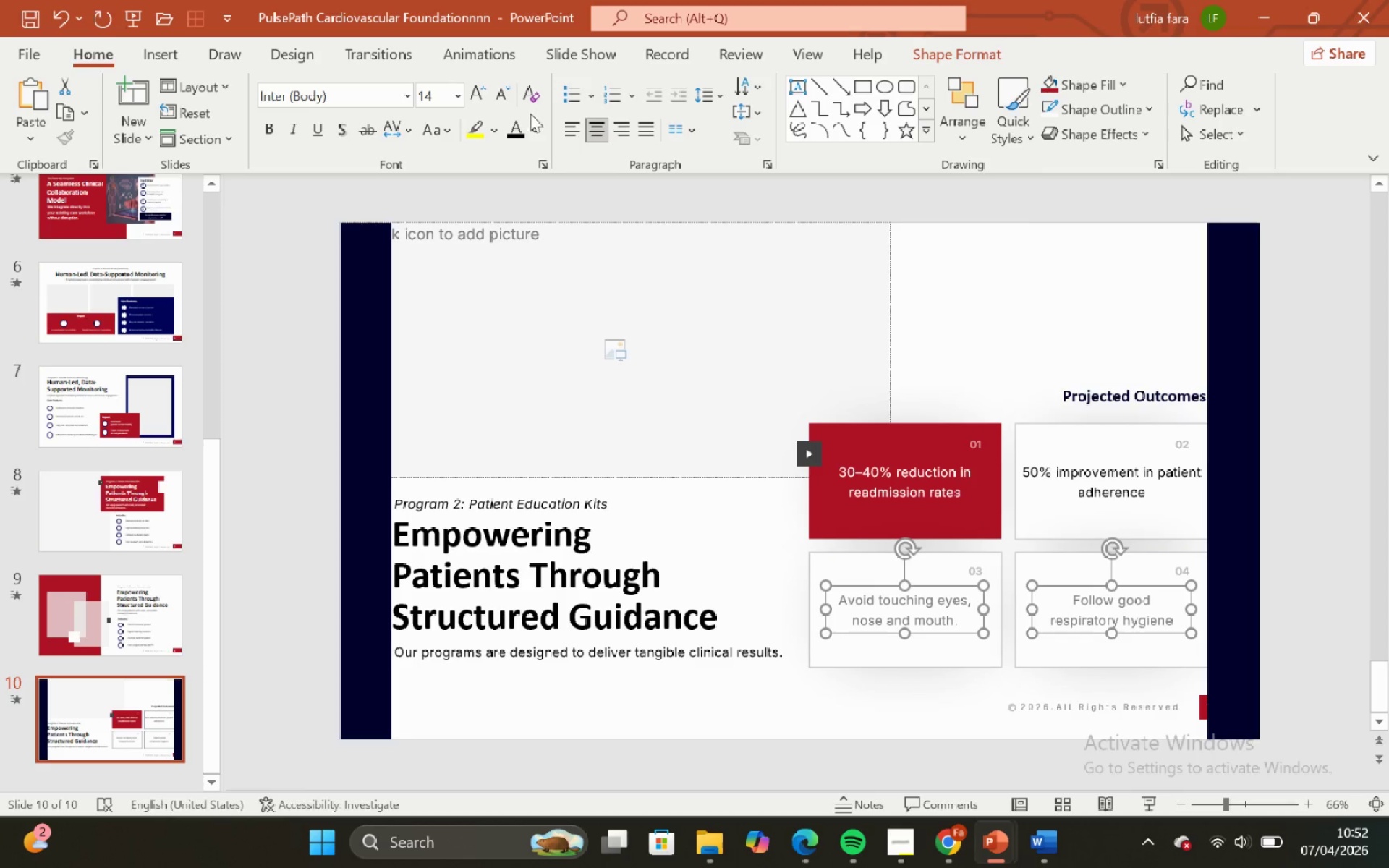 
left_click([520, 128])
 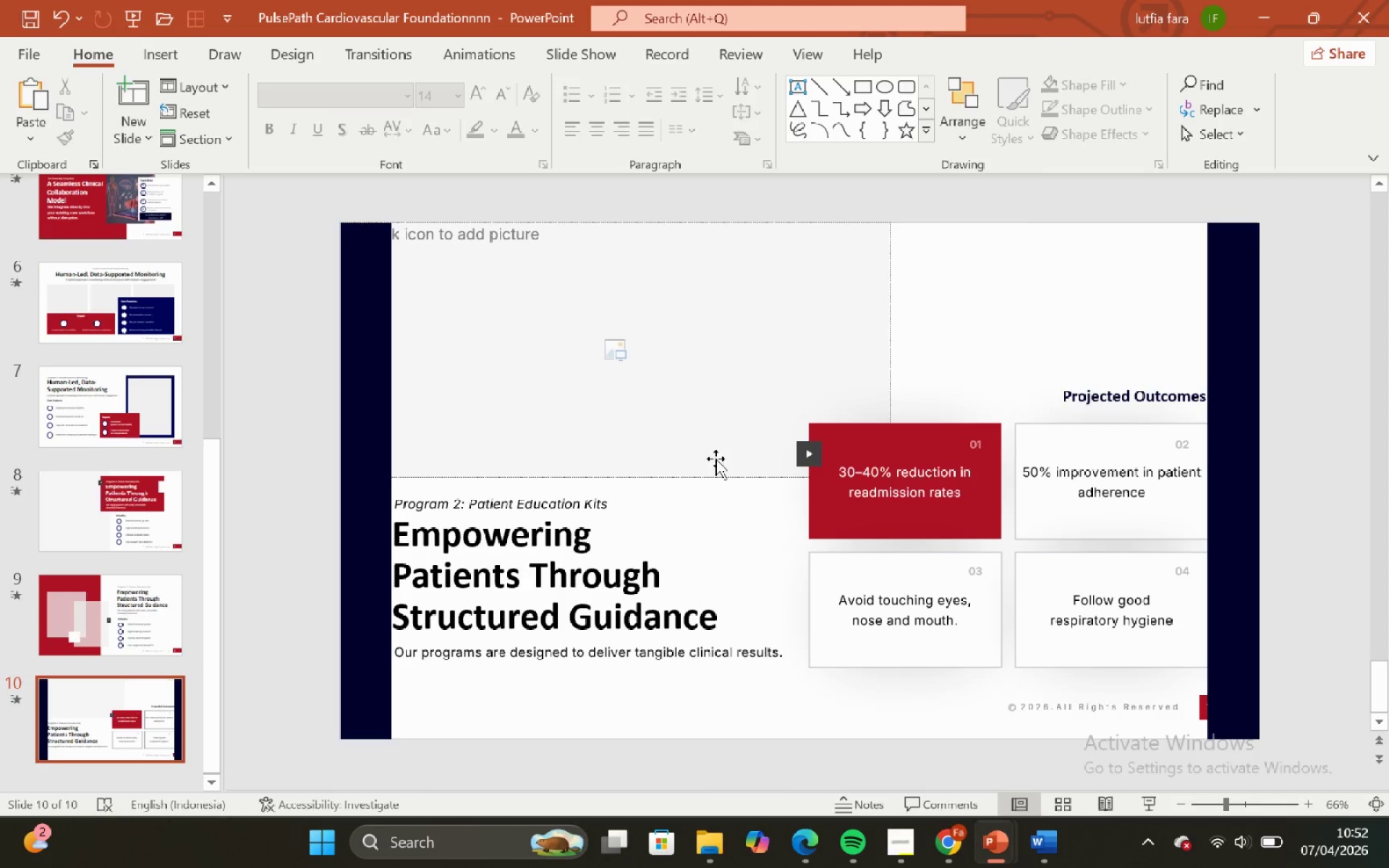 
left_click([155, 604])
 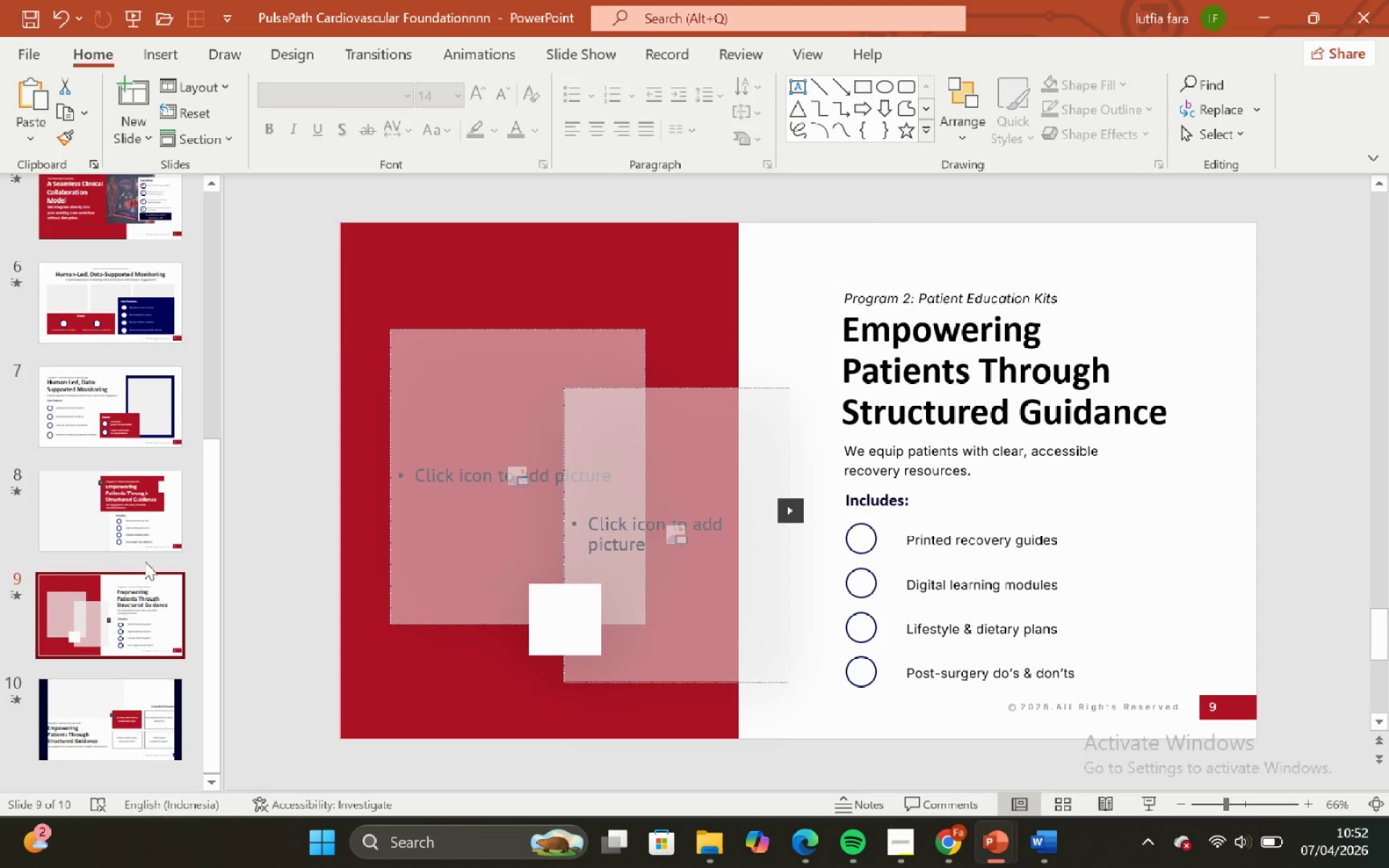 
scroll: coordinate [144, 559], scroll_direction: up, amount: 1.0
 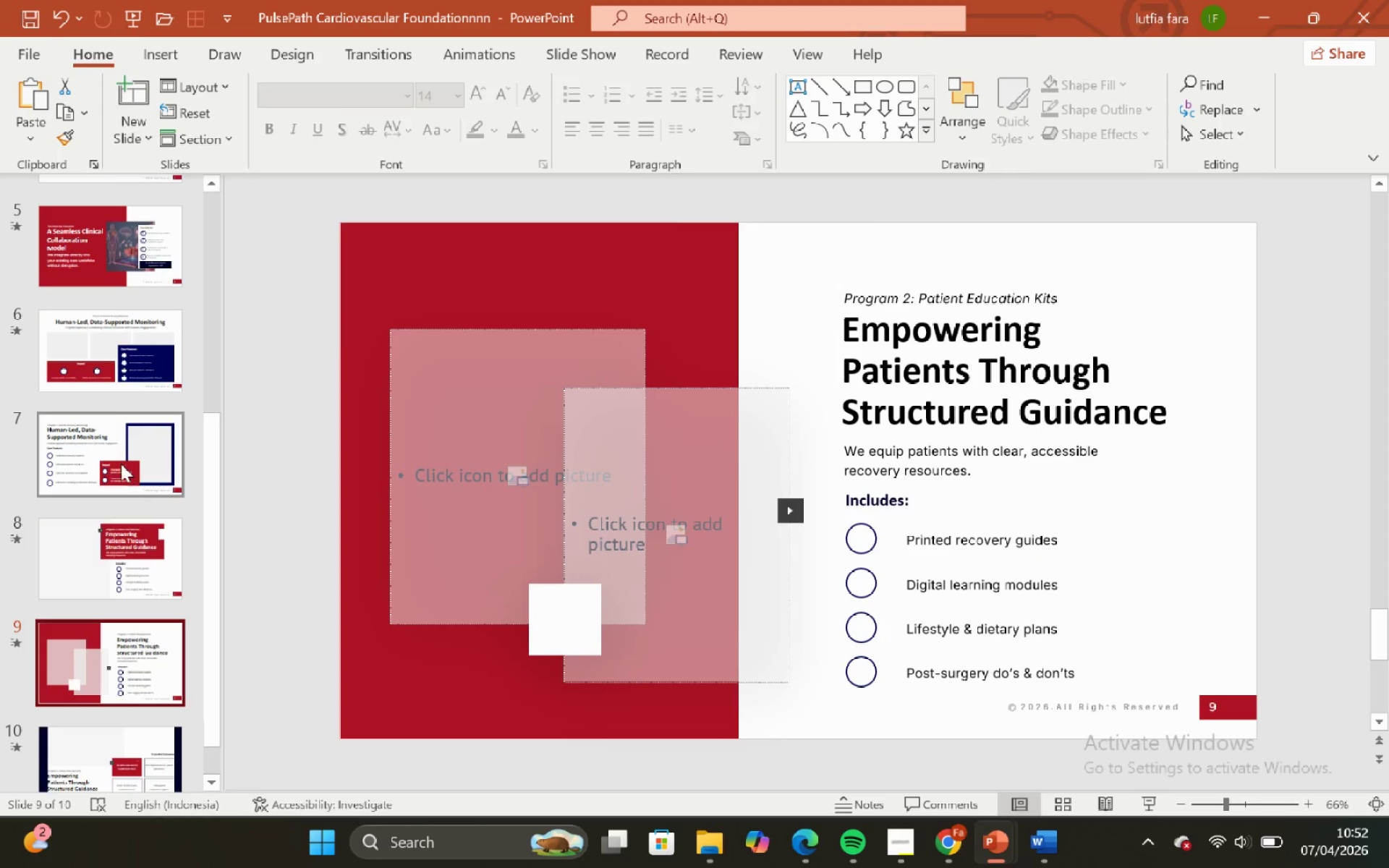 
left_click([121, 464])
 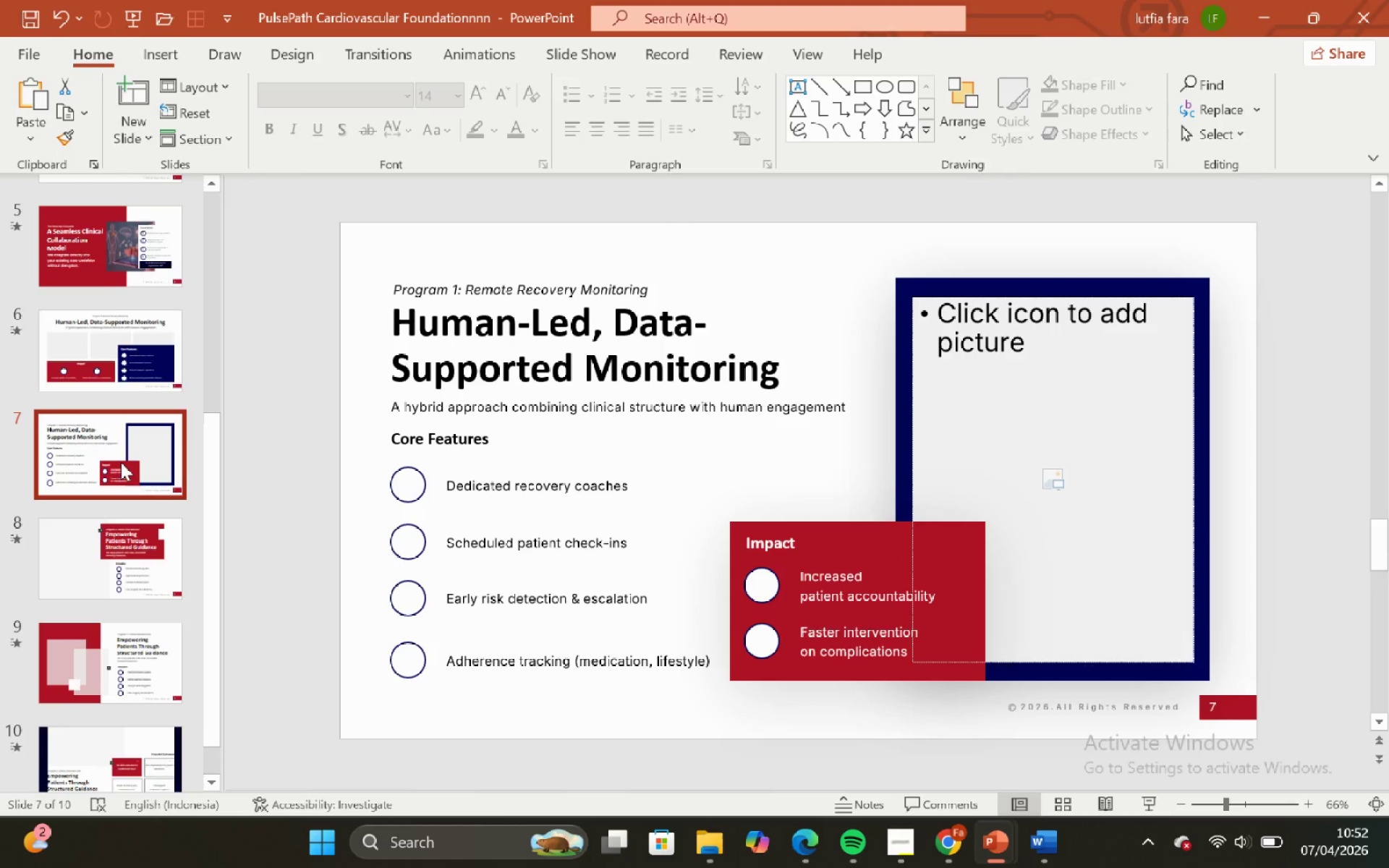 
scroll: coordinate [121, 461], scroll_direction: up, amount: 2.0
 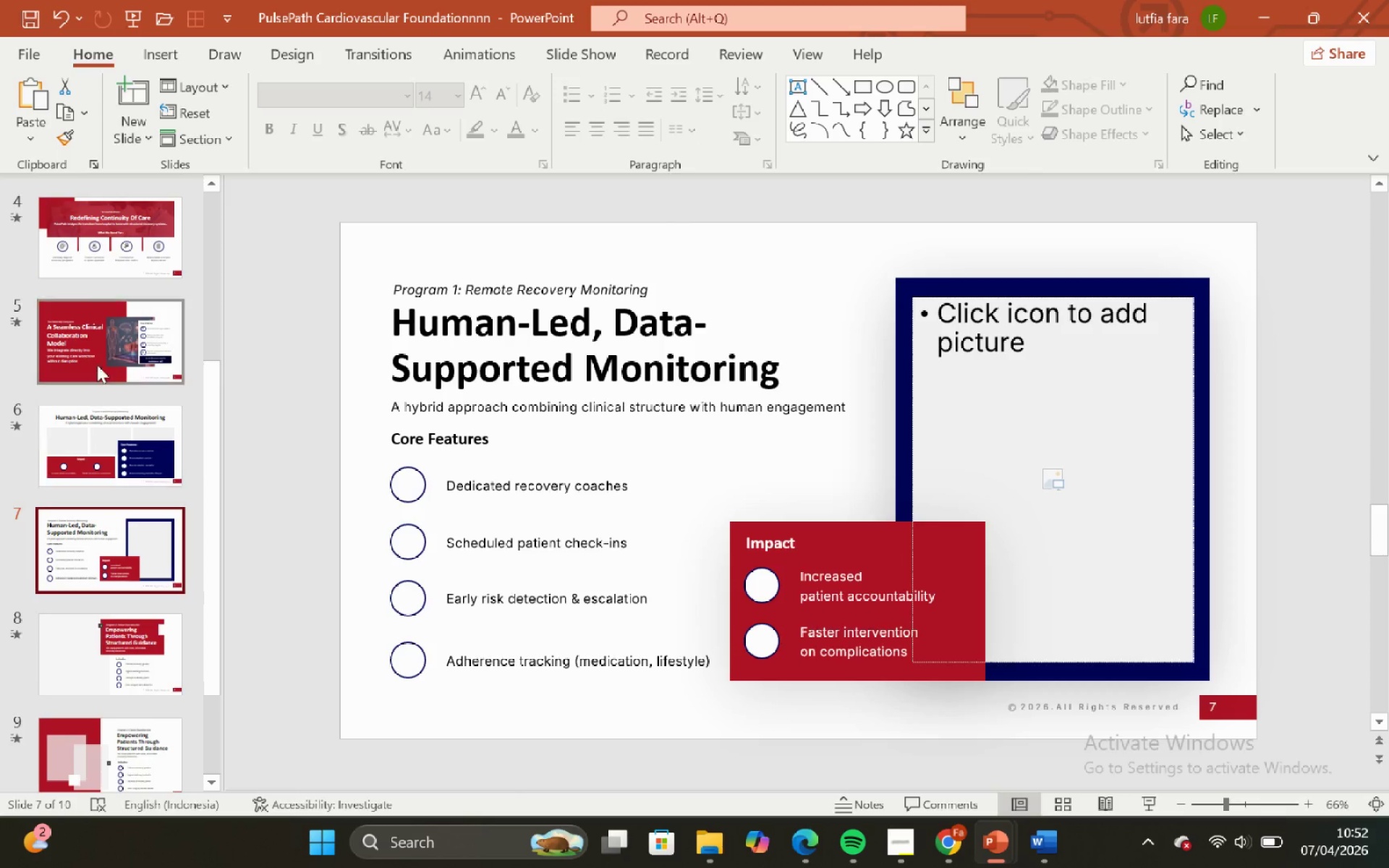 
left_click([70, 246])
 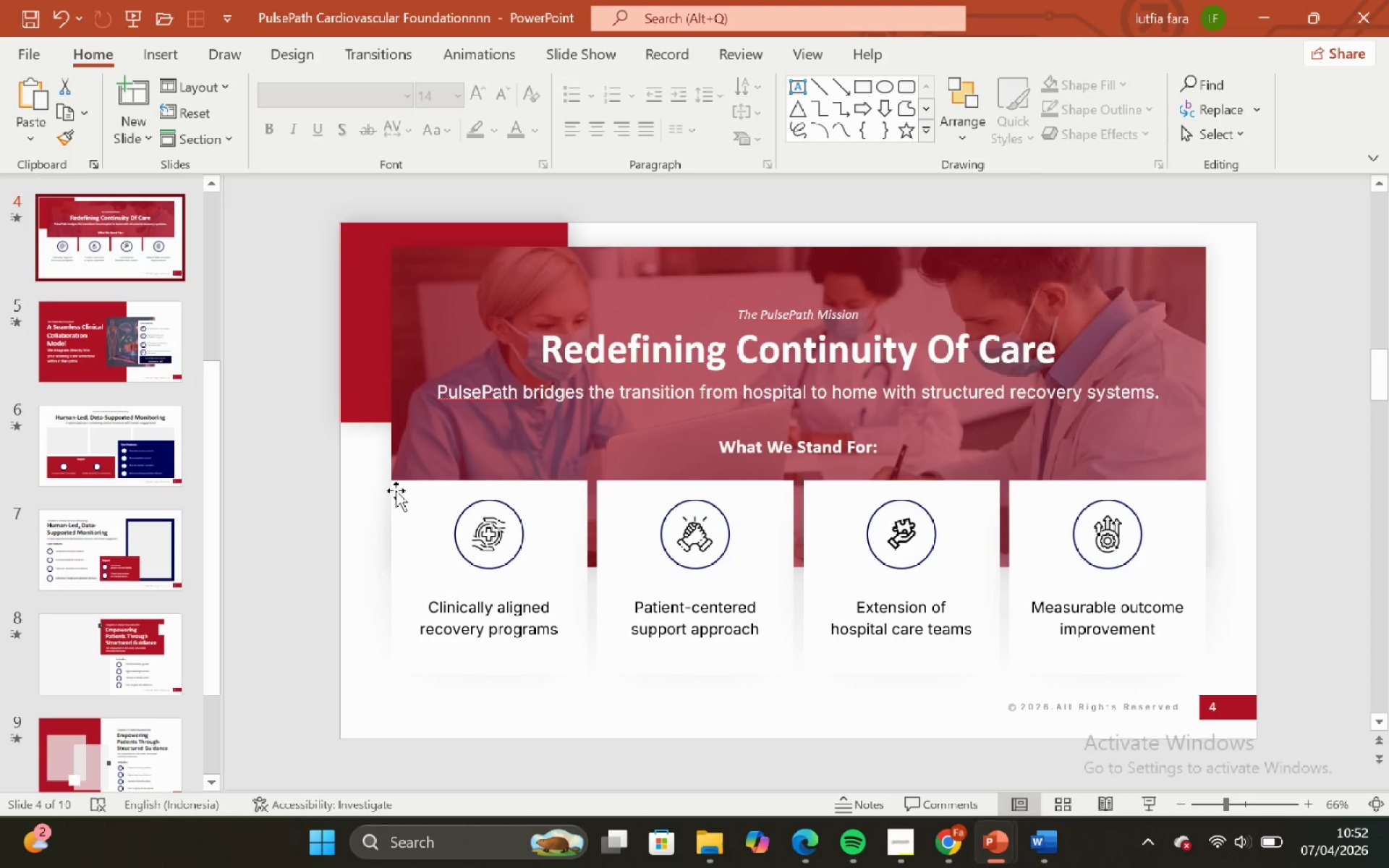 
left_click([396, 490])
 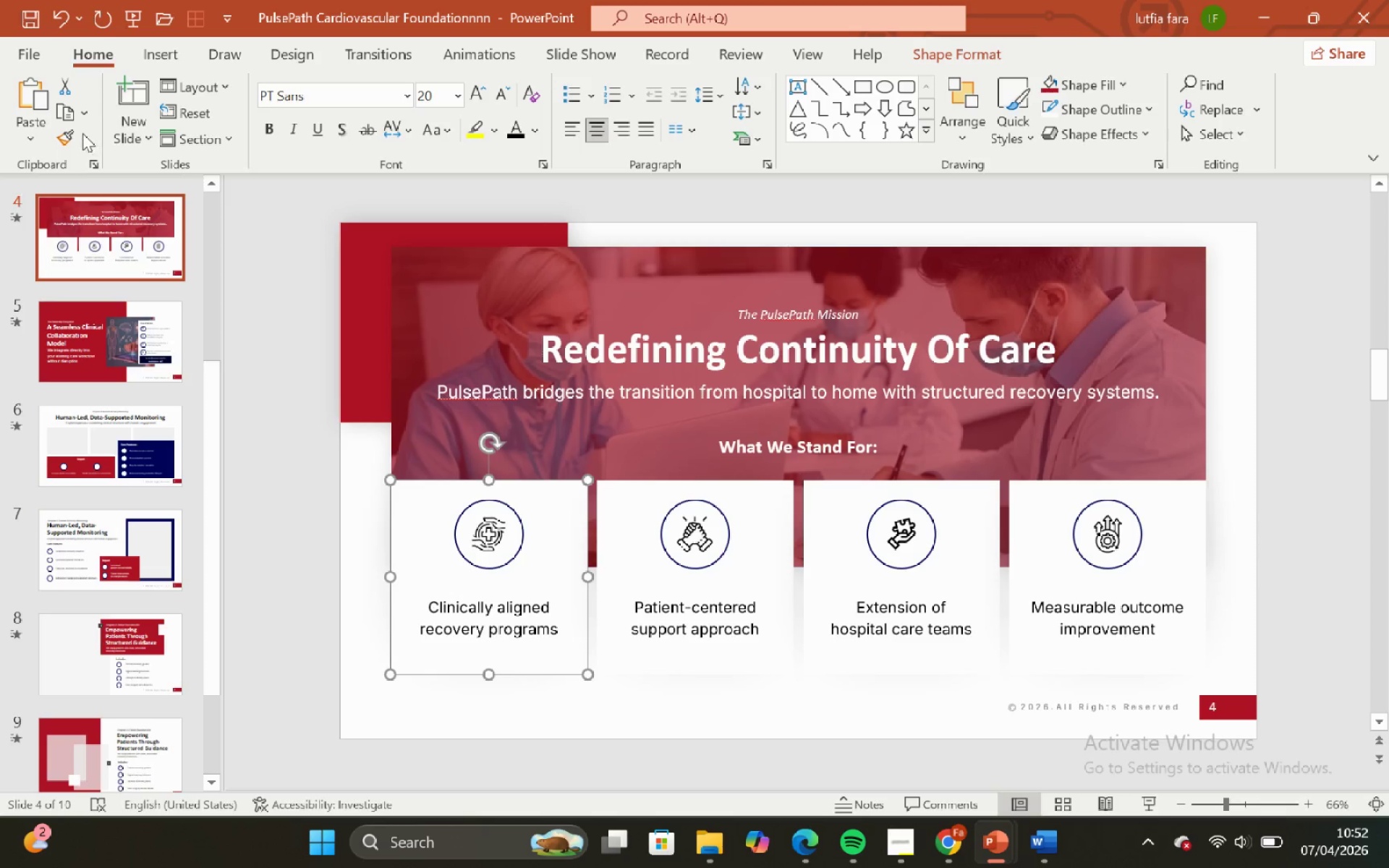 
left_click([70, 135])
 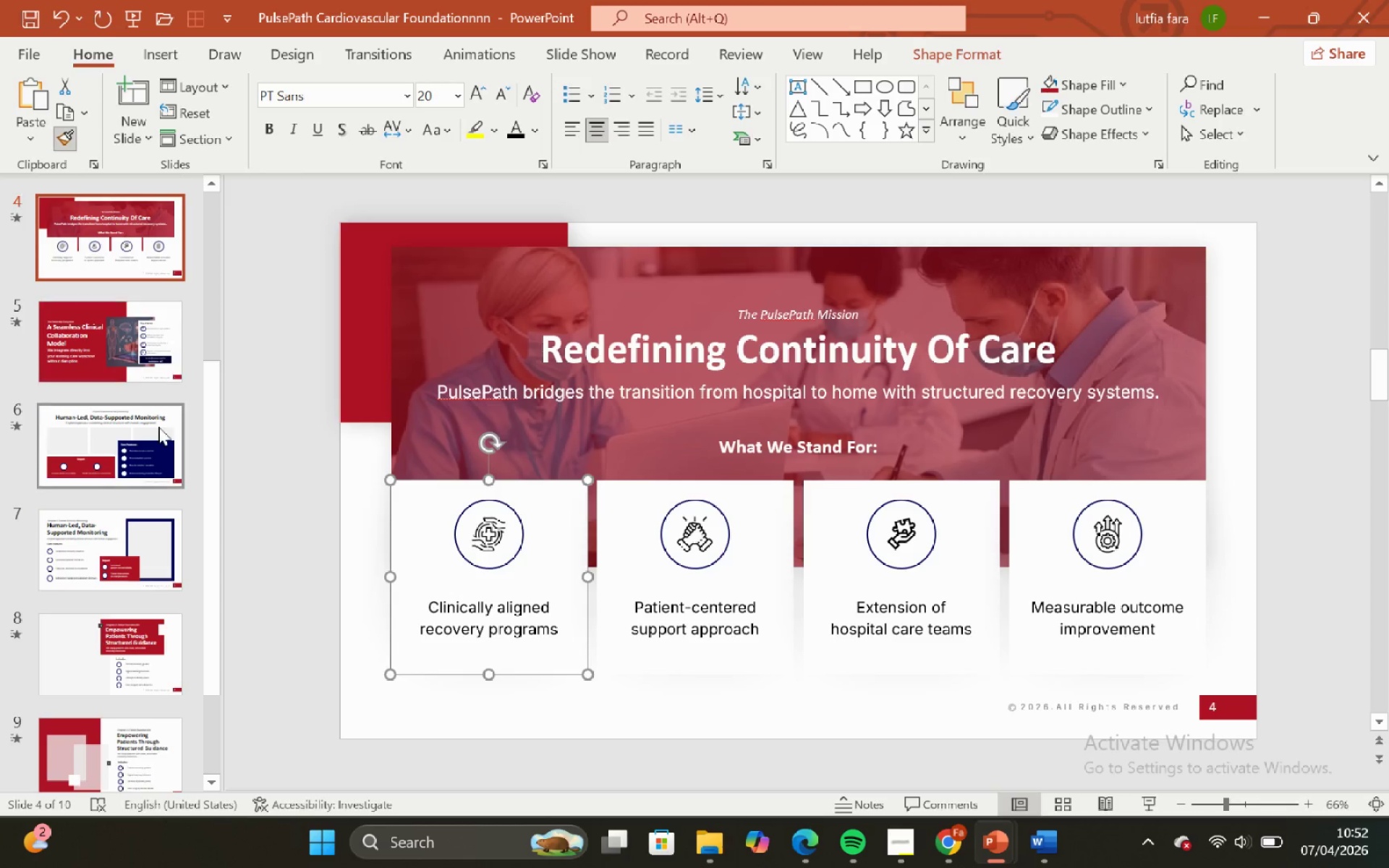 
scroll: coordinate [193, 714], scroll_direction: down, amount: 7.0
 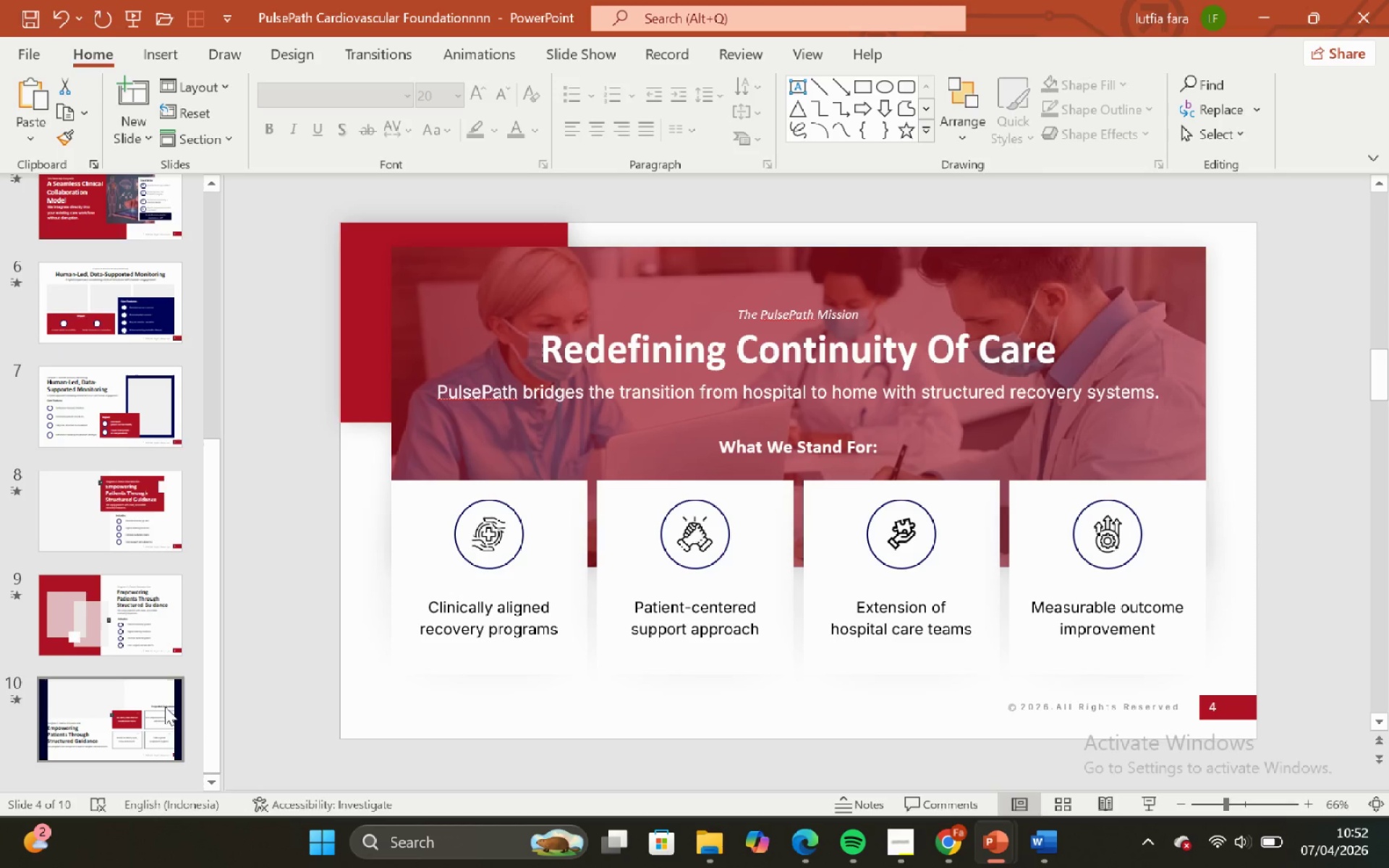 
left_click([163, 707])
 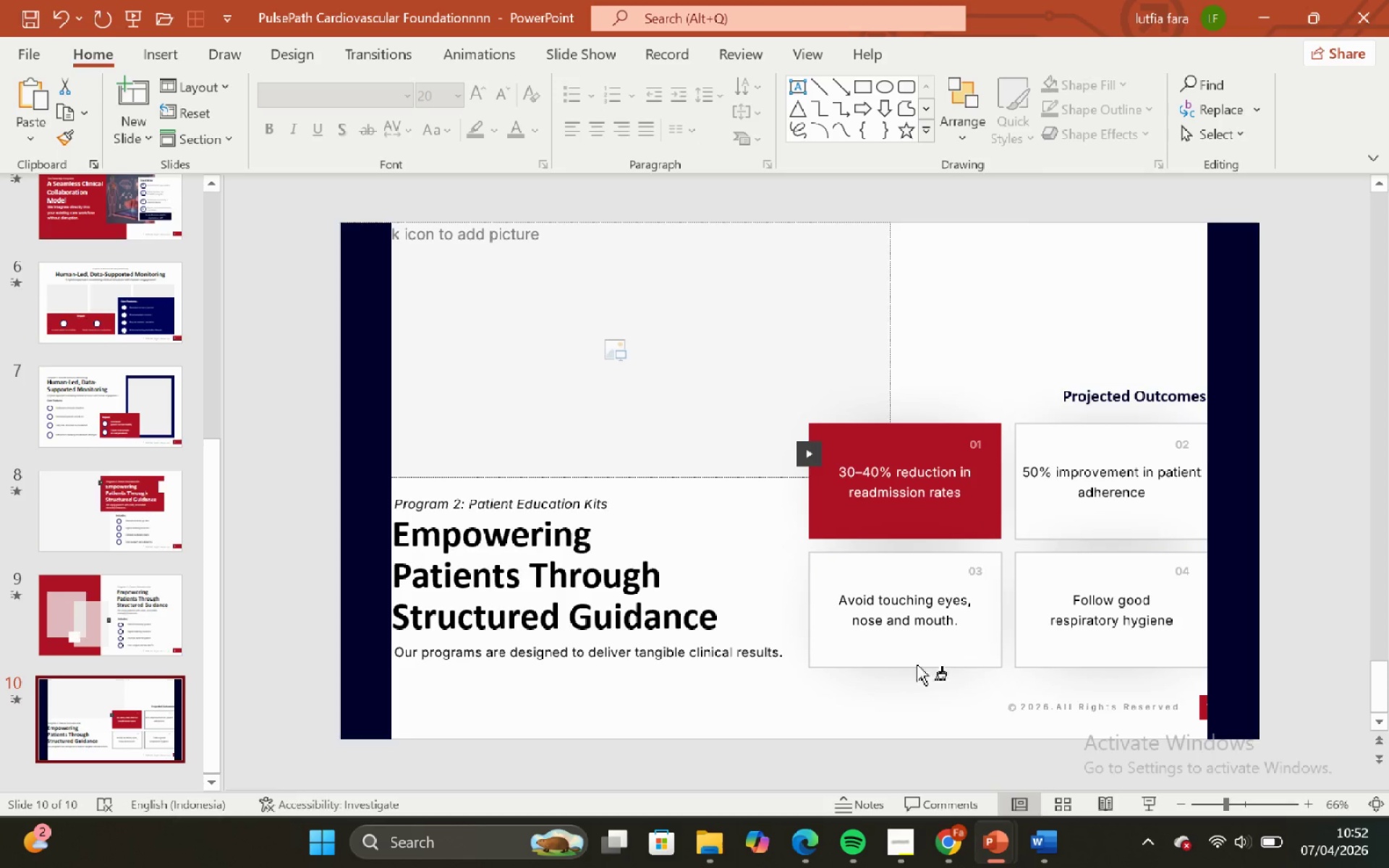 
left_click([901, 659])
 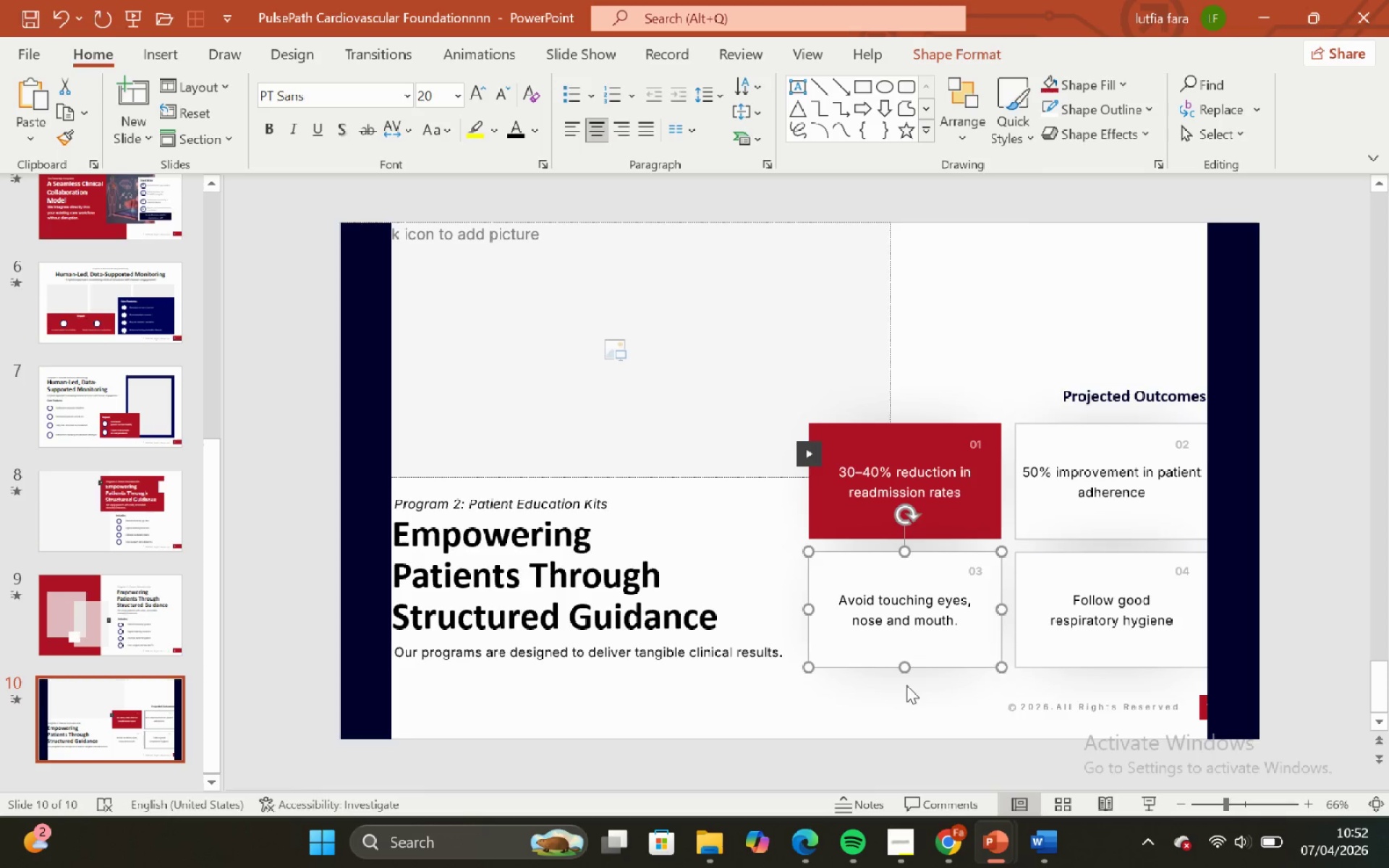 
left_click([906, 685])
 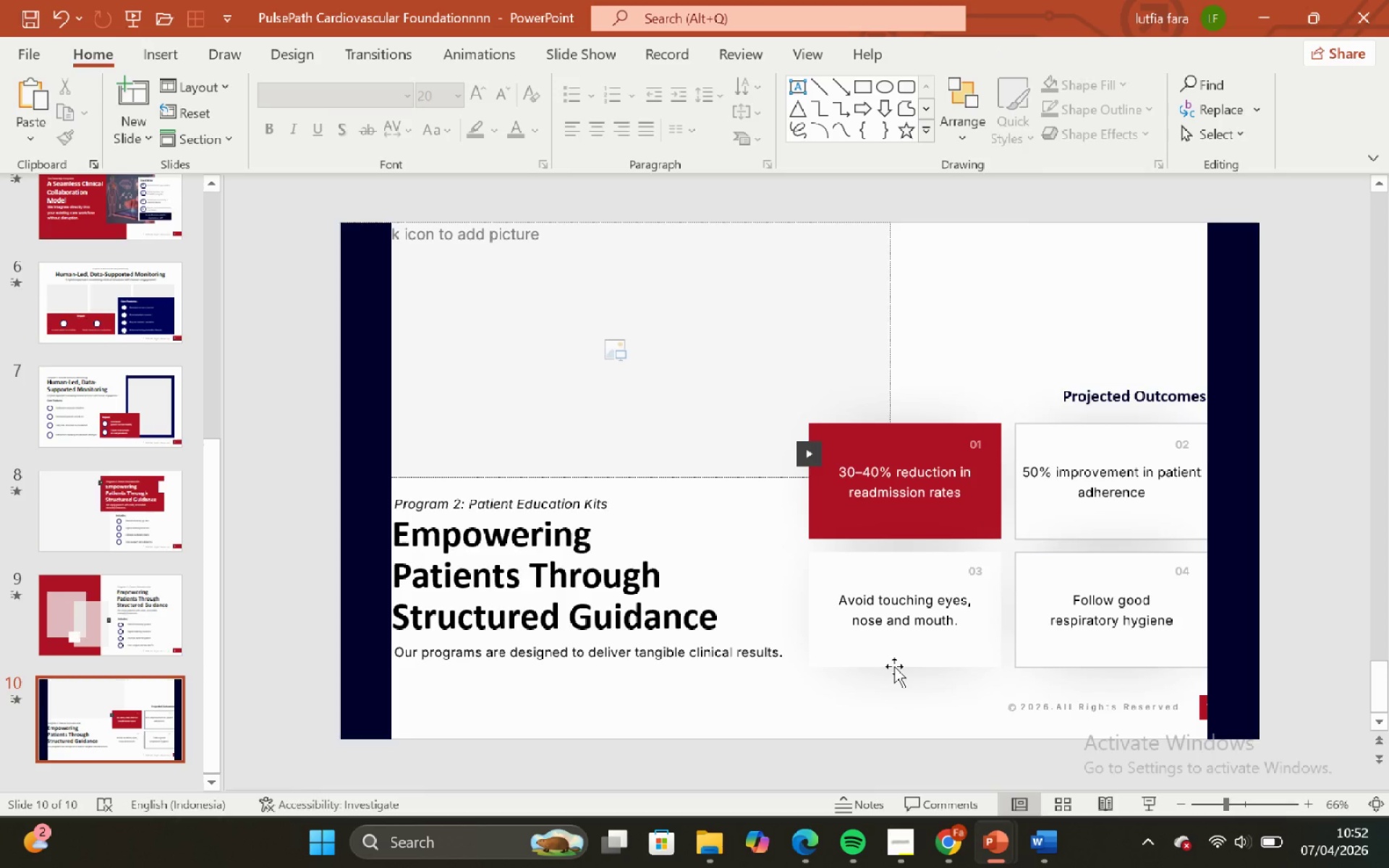 
left_click([894, 666])
 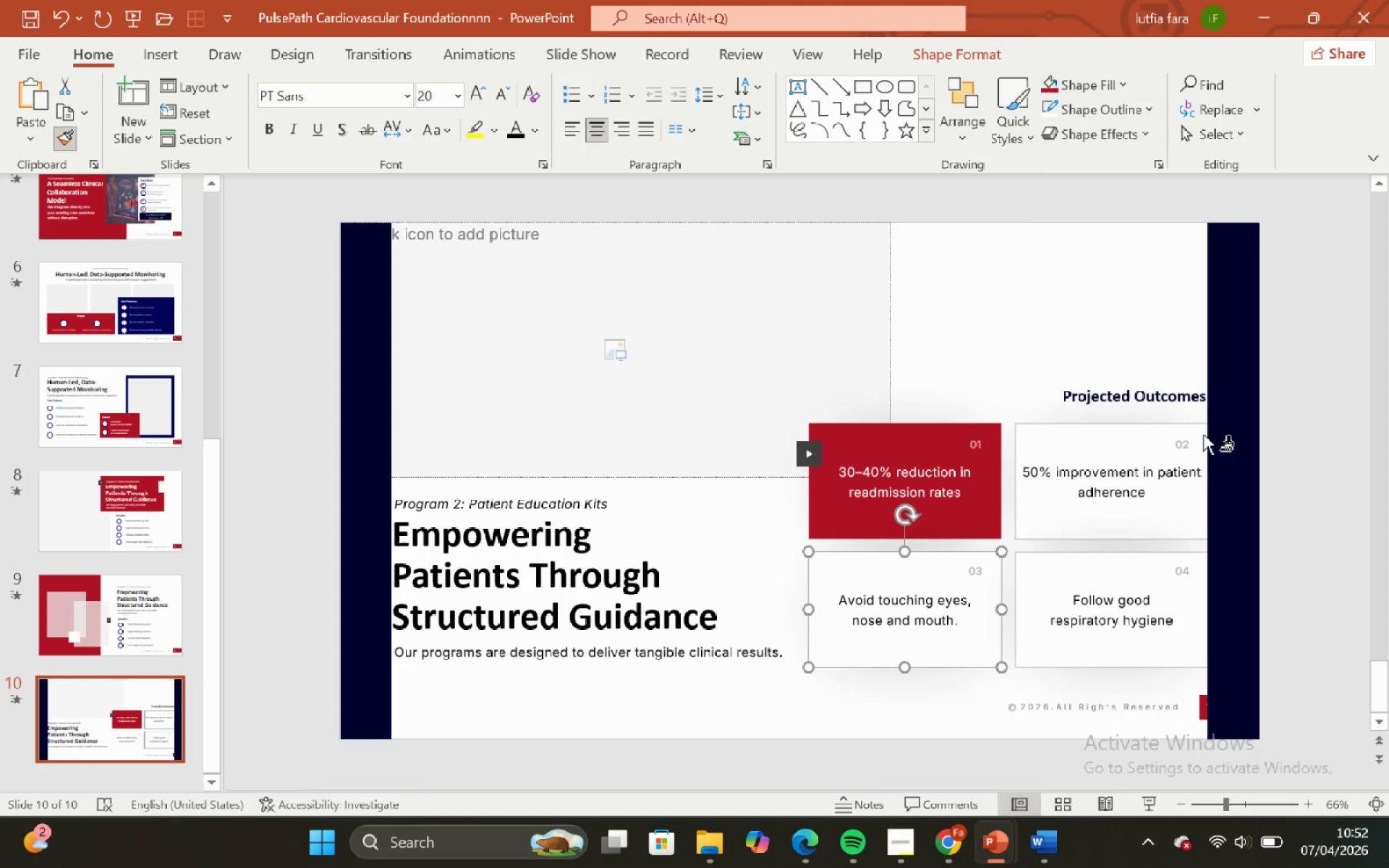 
left_click([1101, 532])
 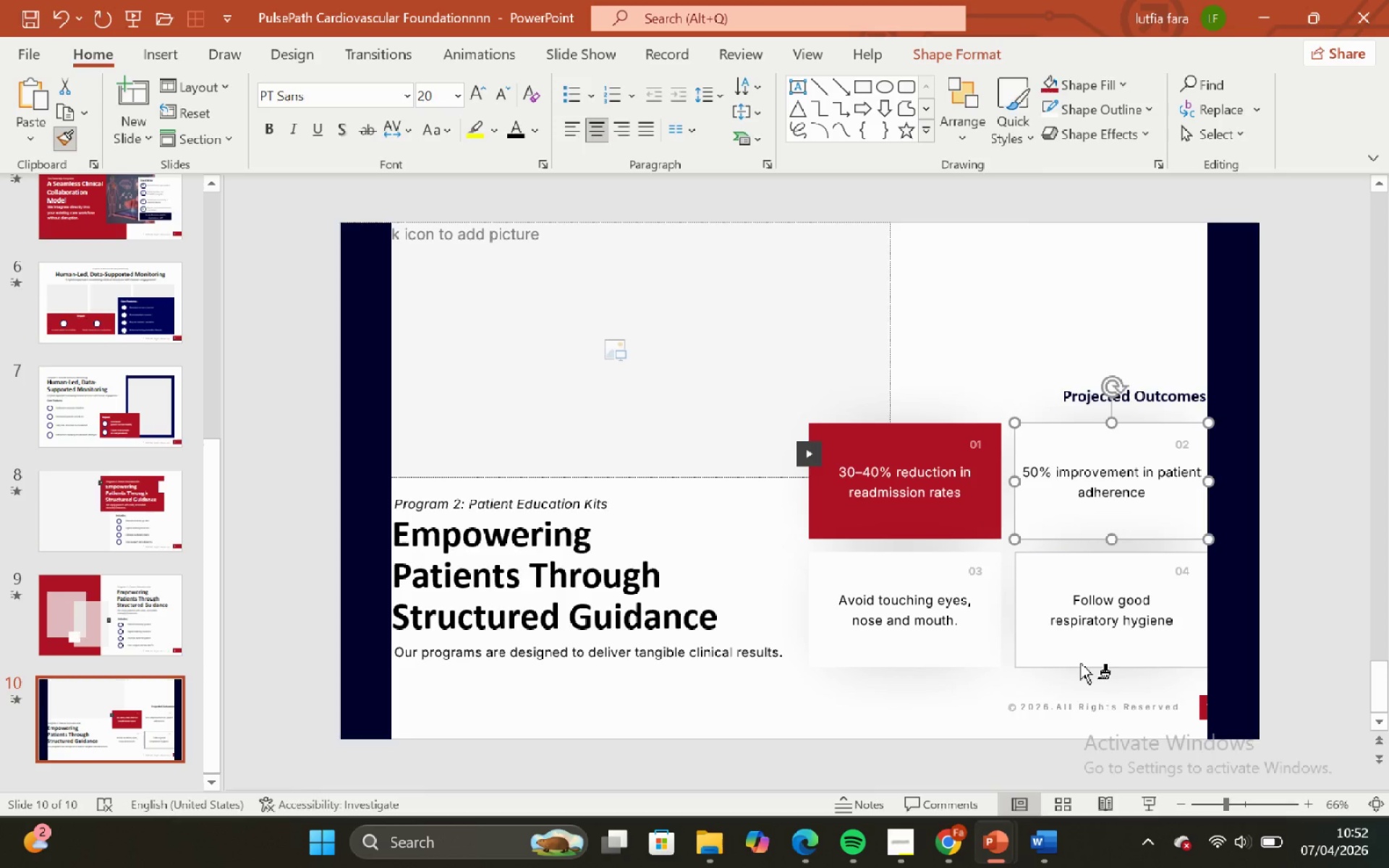 
double_click([1084, 689])
 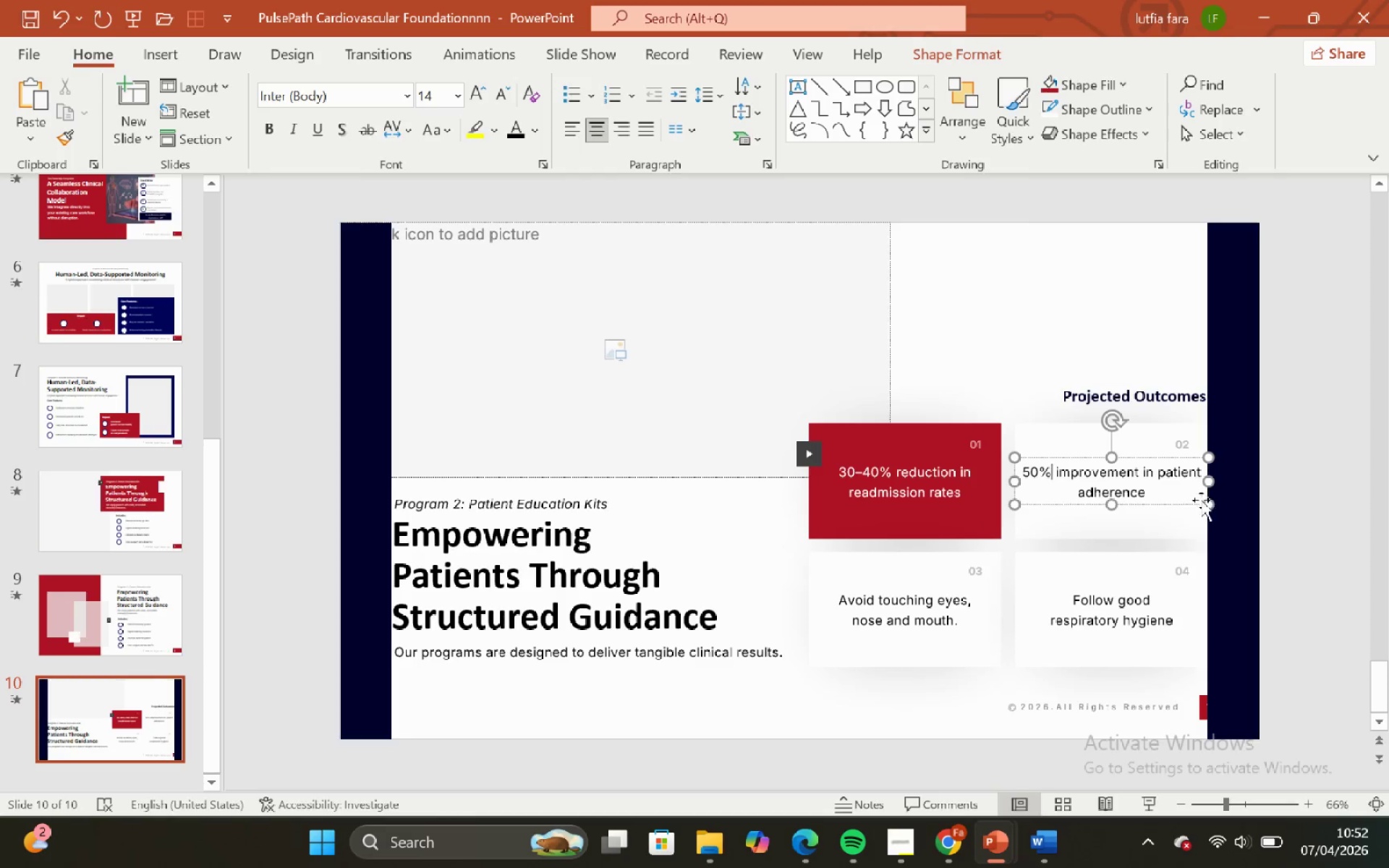 
hold_key(key=ControlLeft, duration=0.77)
hold_key(key=ShiftLeft, duration=0.75)
left_click_drag(start_coordinate=[1207, 480], to_coordinate=[1191, 484])
 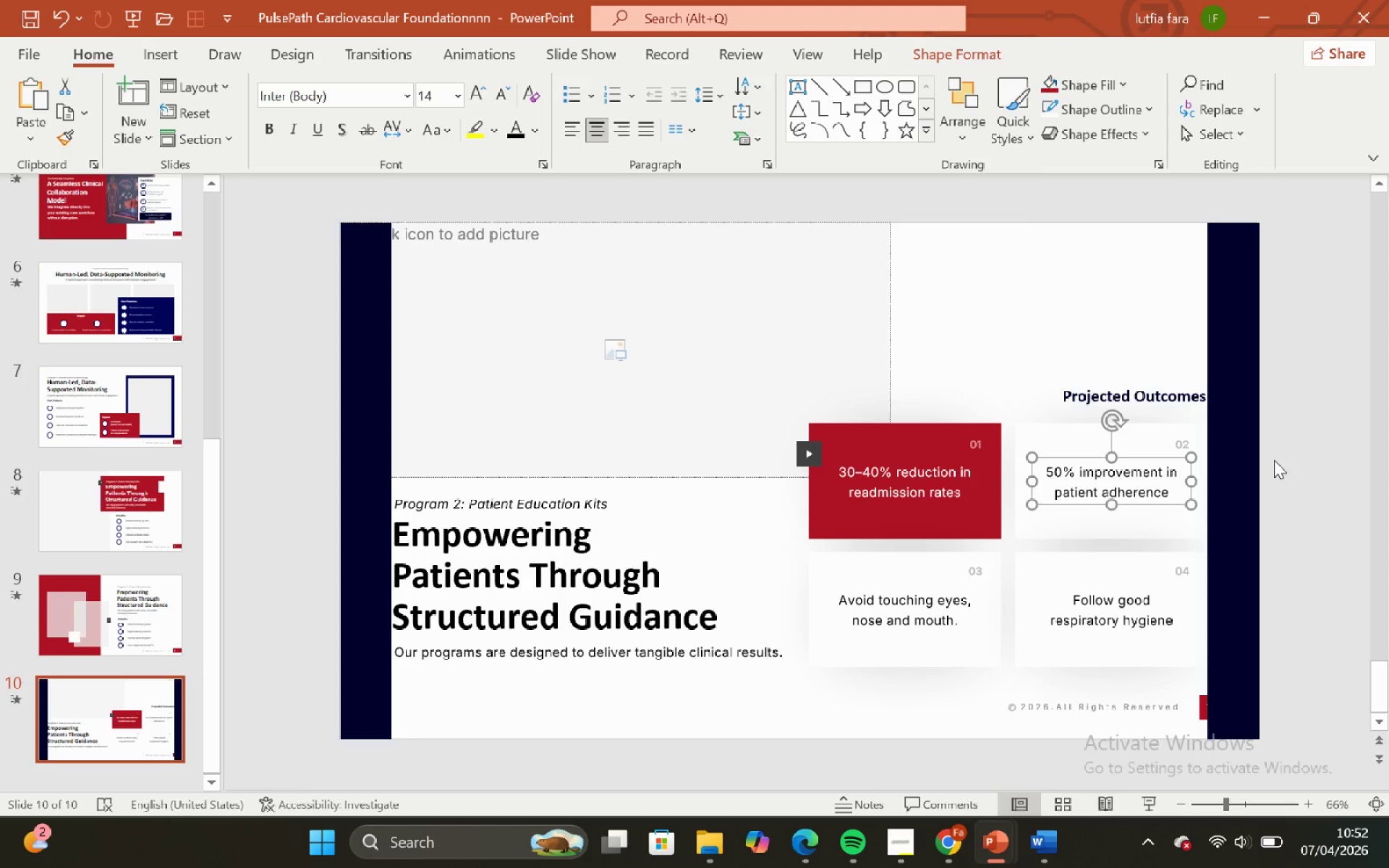 
left_click([1274, 460])
 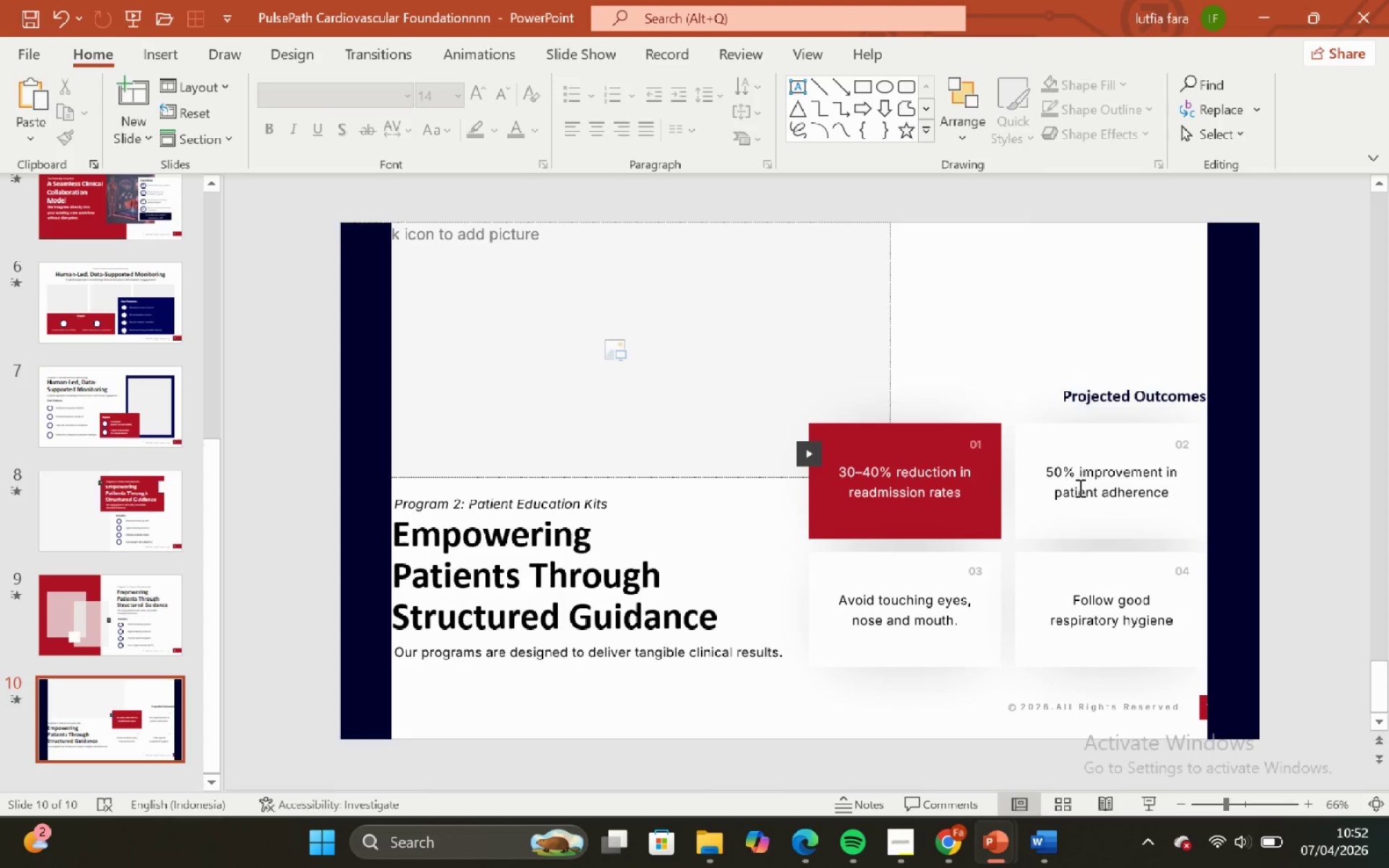 
left_click([1079, 488])
 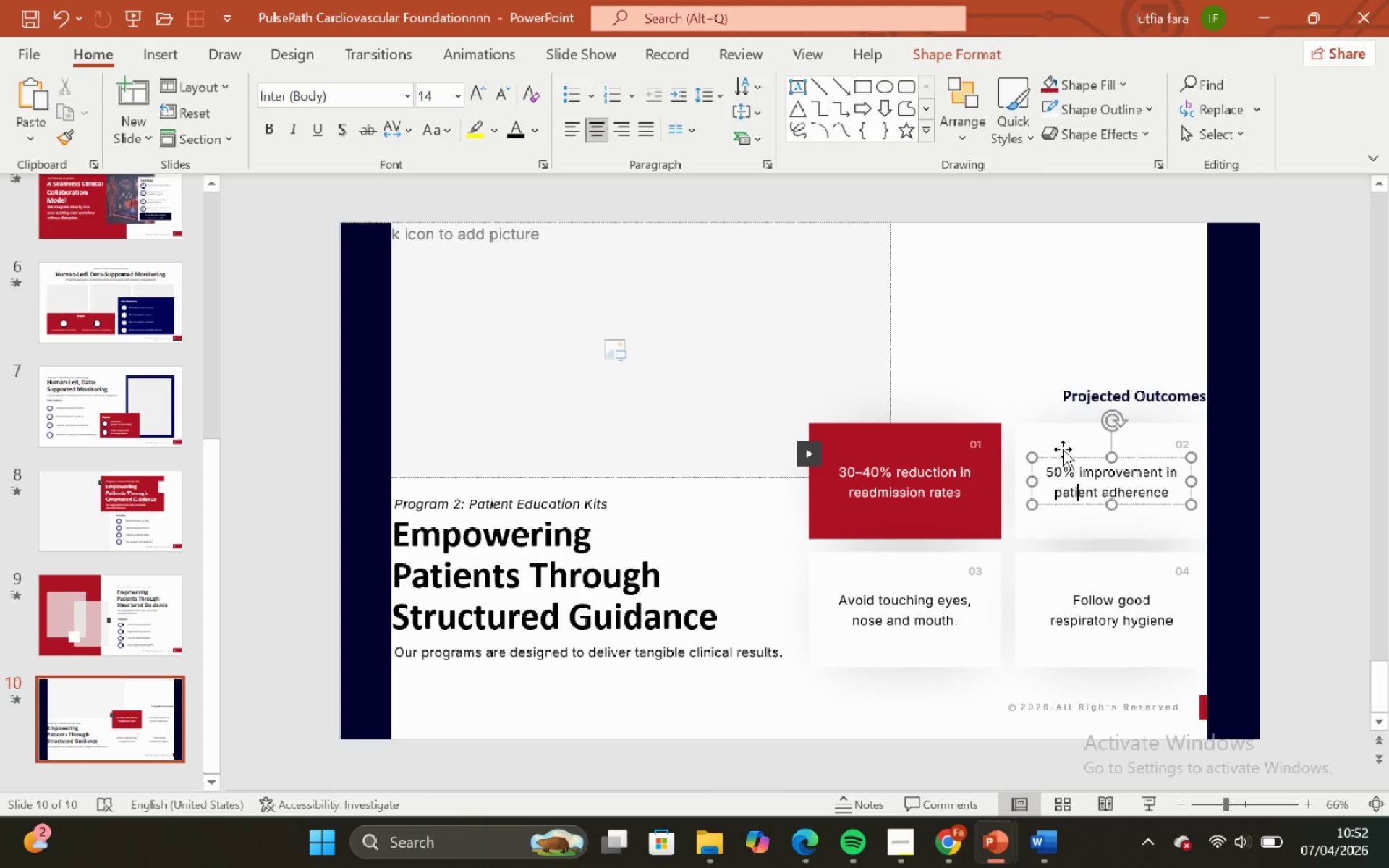 
hold_key(key=ShiftLeft, duration=0.42)
double_click([1061, 446])
 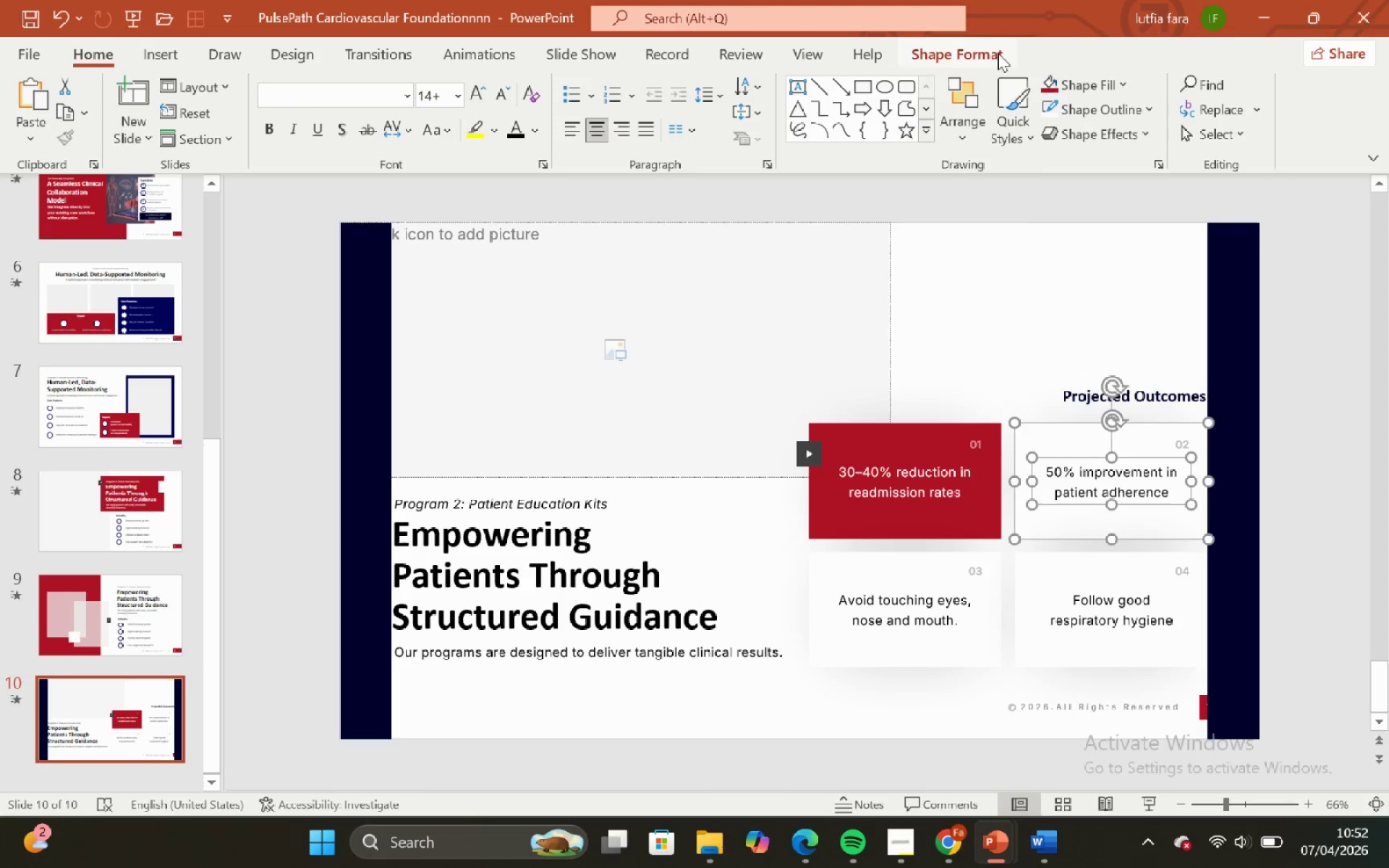 
left_click_drag(start_coordinate=[986, 37], to_coordinate=[1131, 93])
 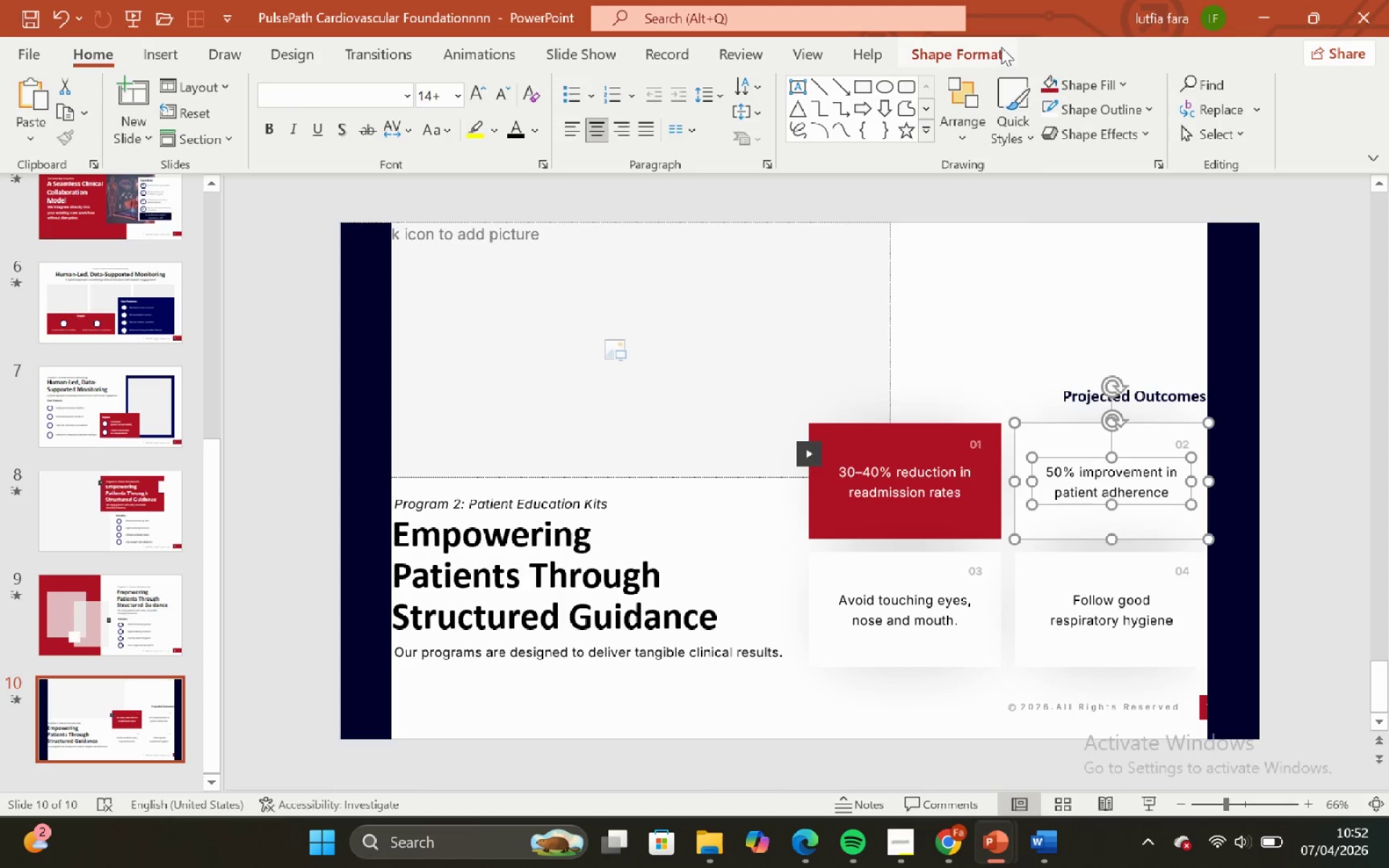 
left_click([1008, 47])
 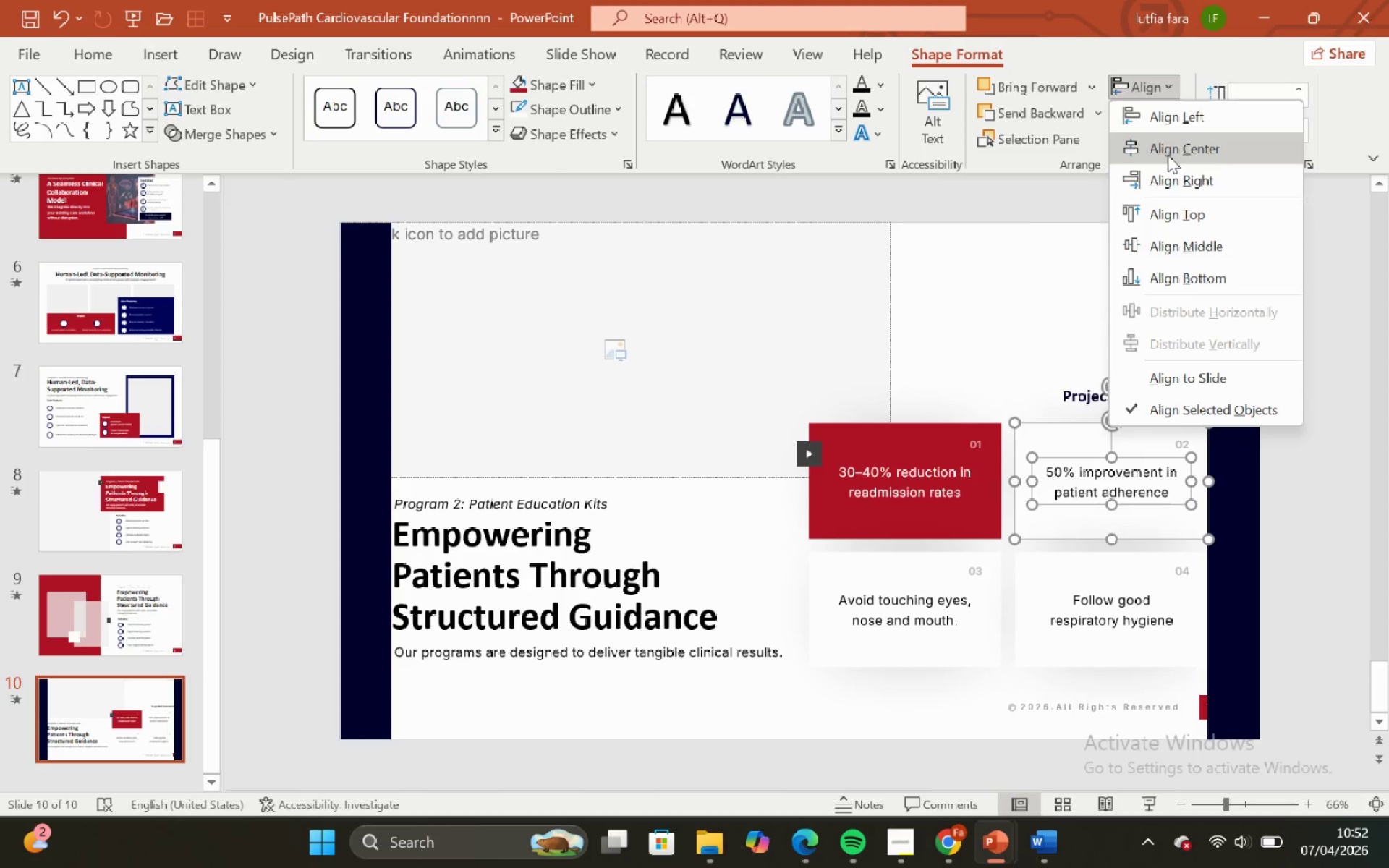 
double_click([1110, 218])
 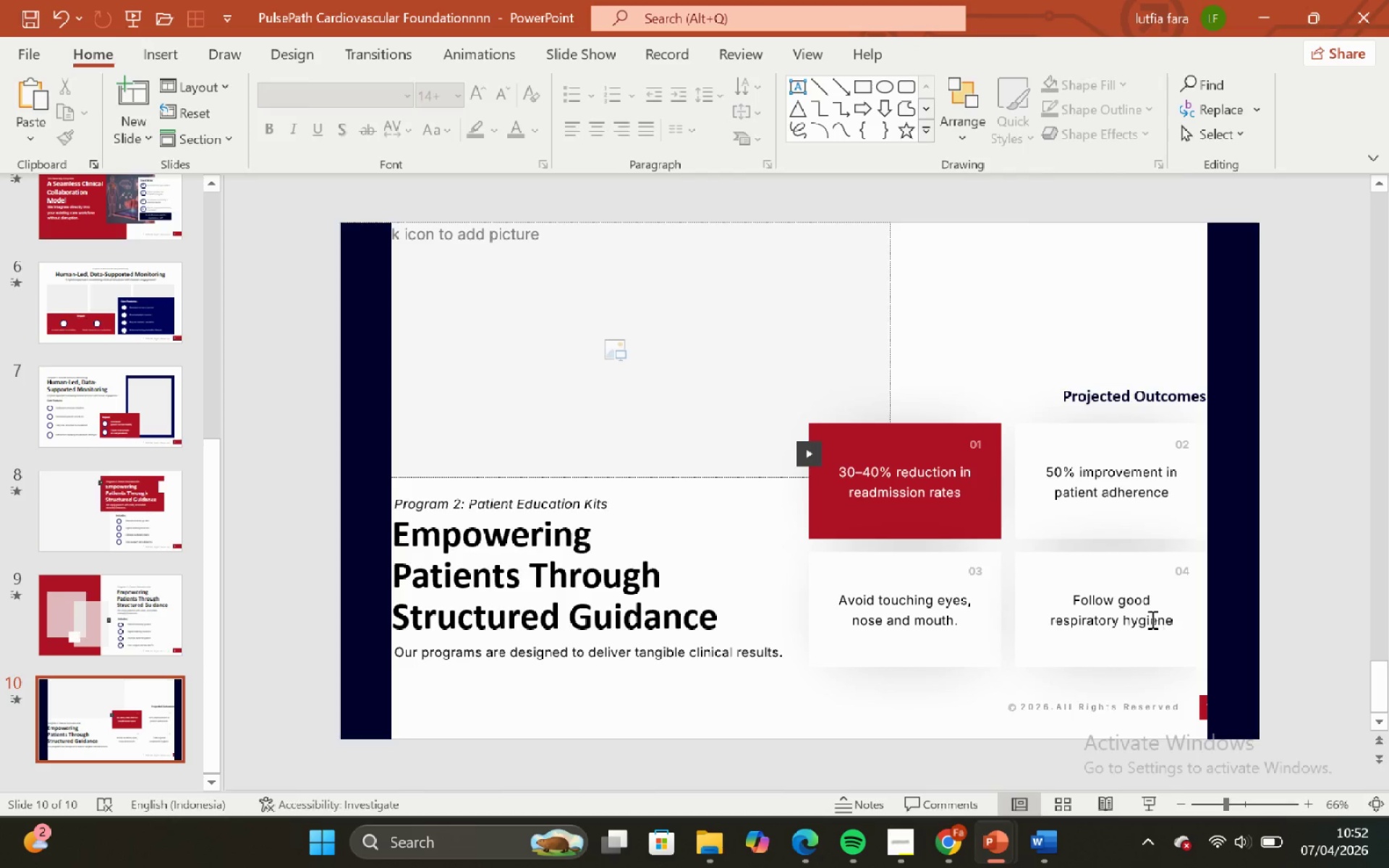 
left_click_drag(start_coordinate=[1142, 619], to_coordinate=[1135, 565])
 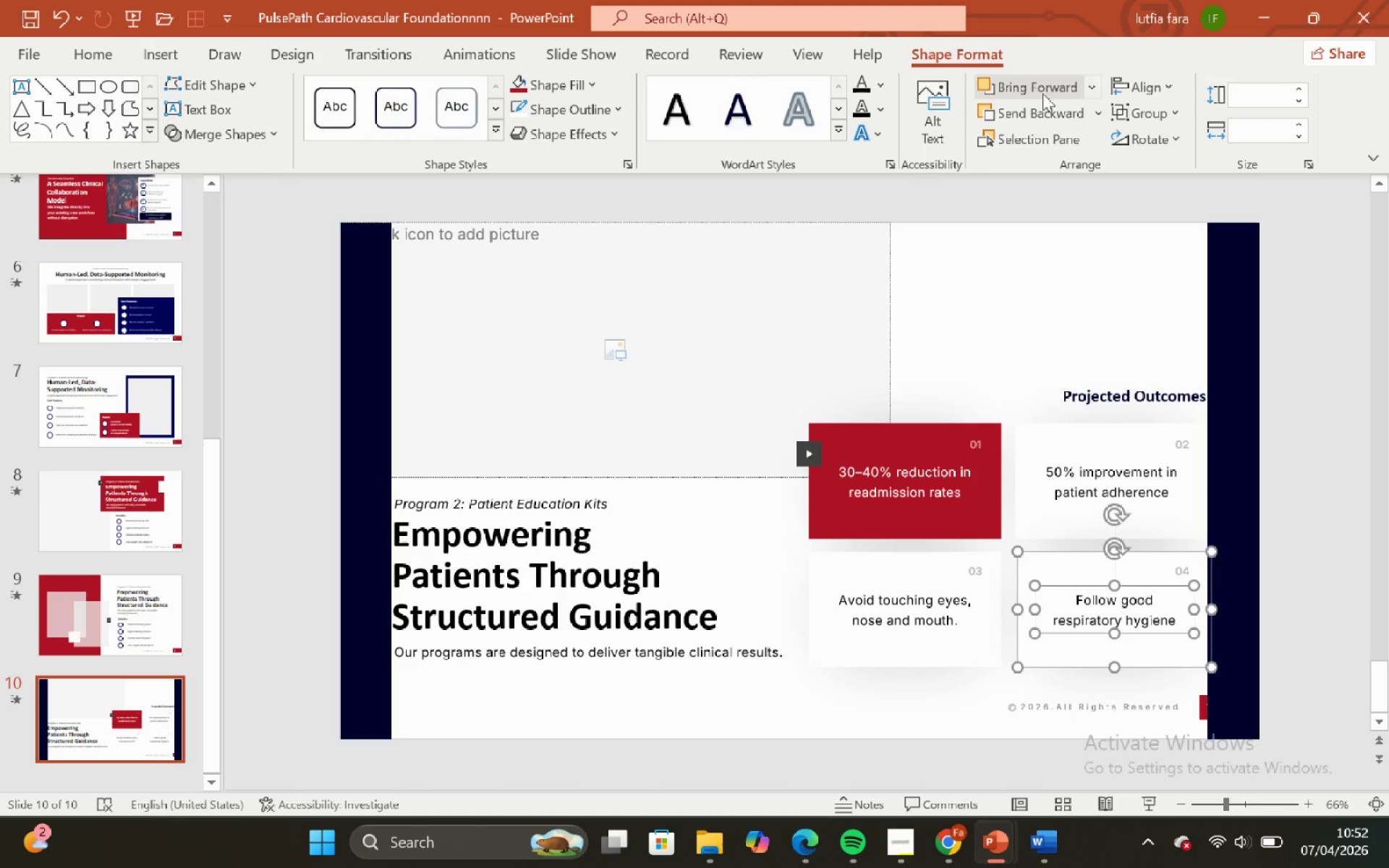 
hold_key(key=ShiftLeft, duration=0.8)
 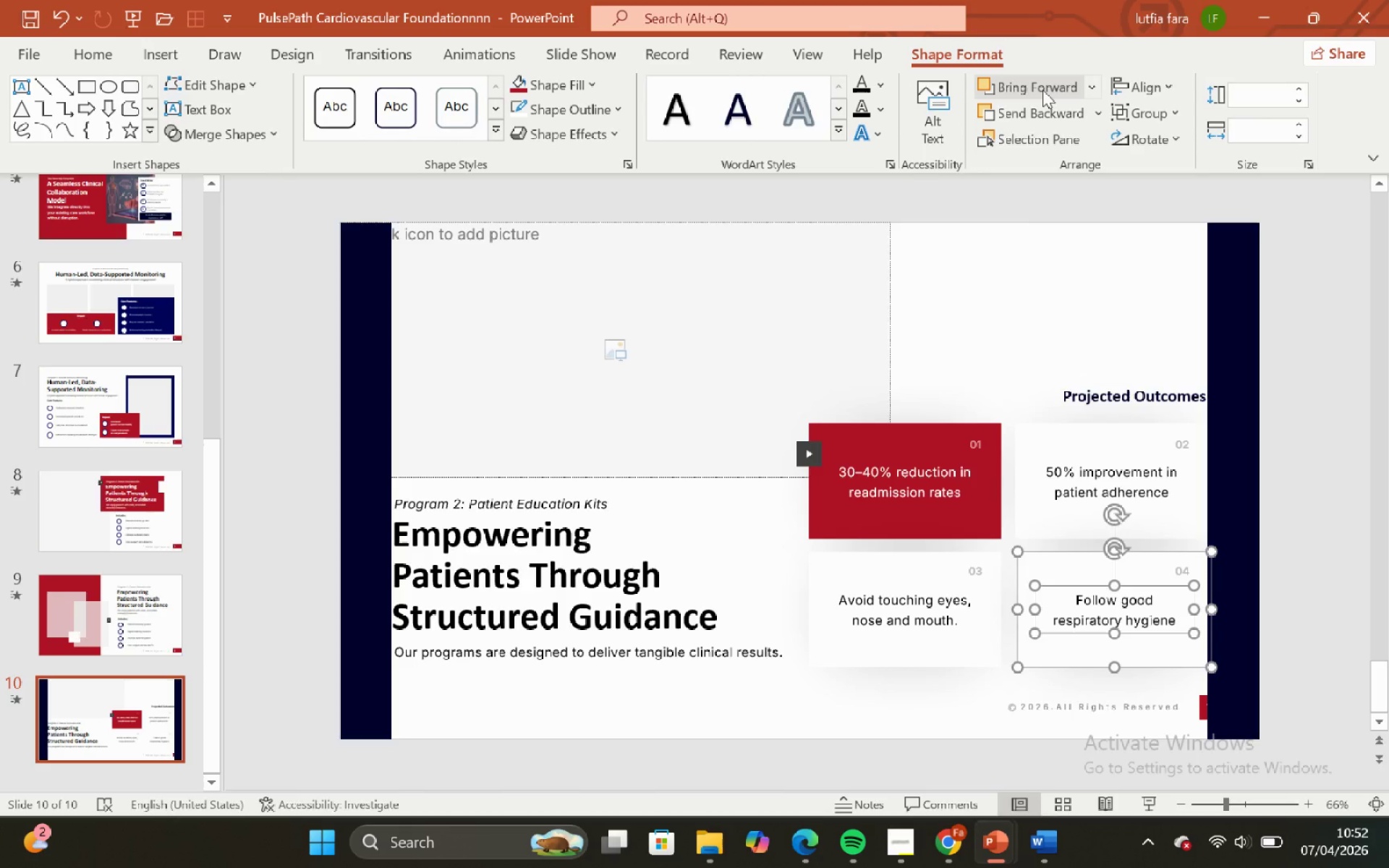 
key(Control+Z)
 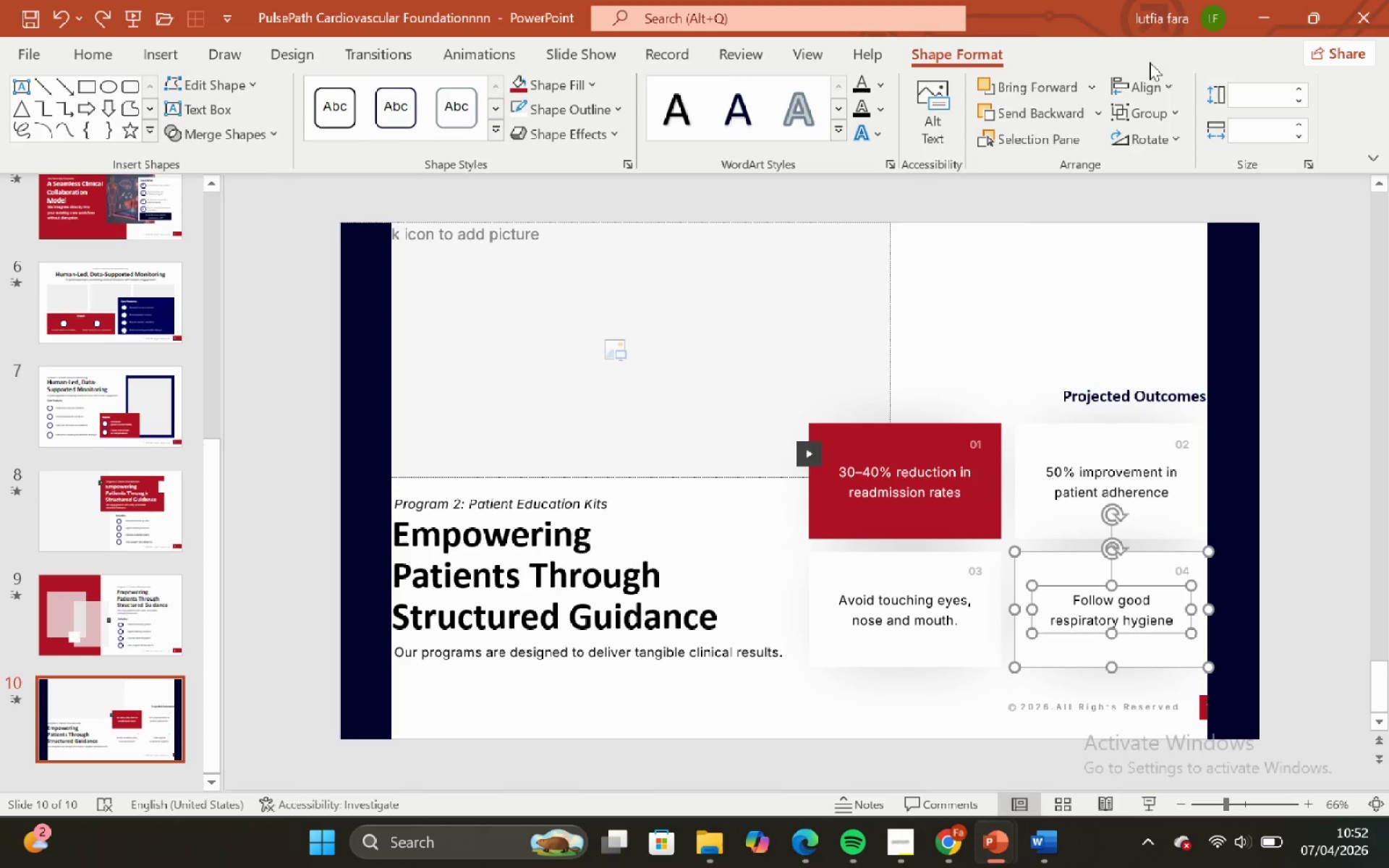 
left_click([1153, 82])
 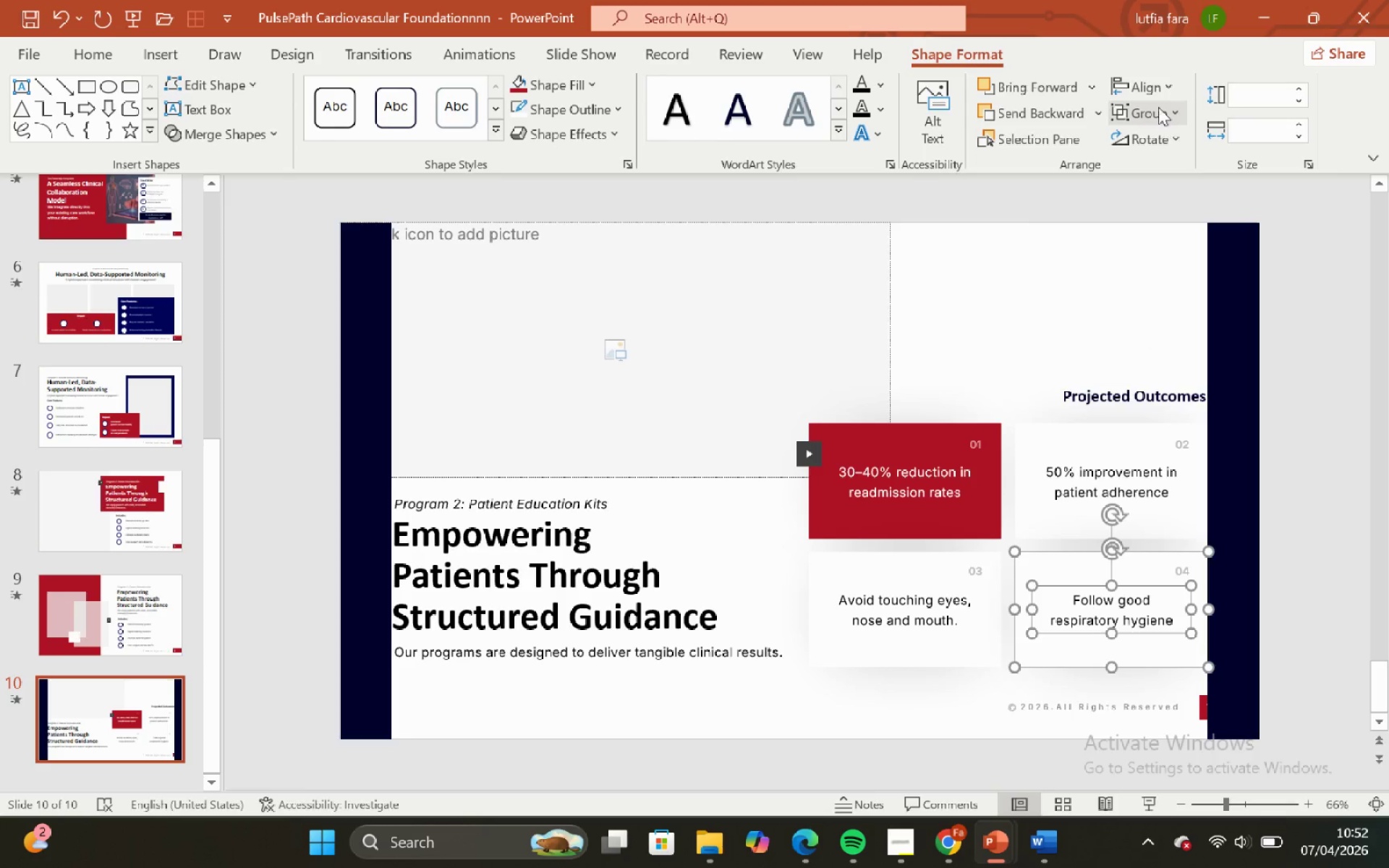 
left_click([1155, 88])
 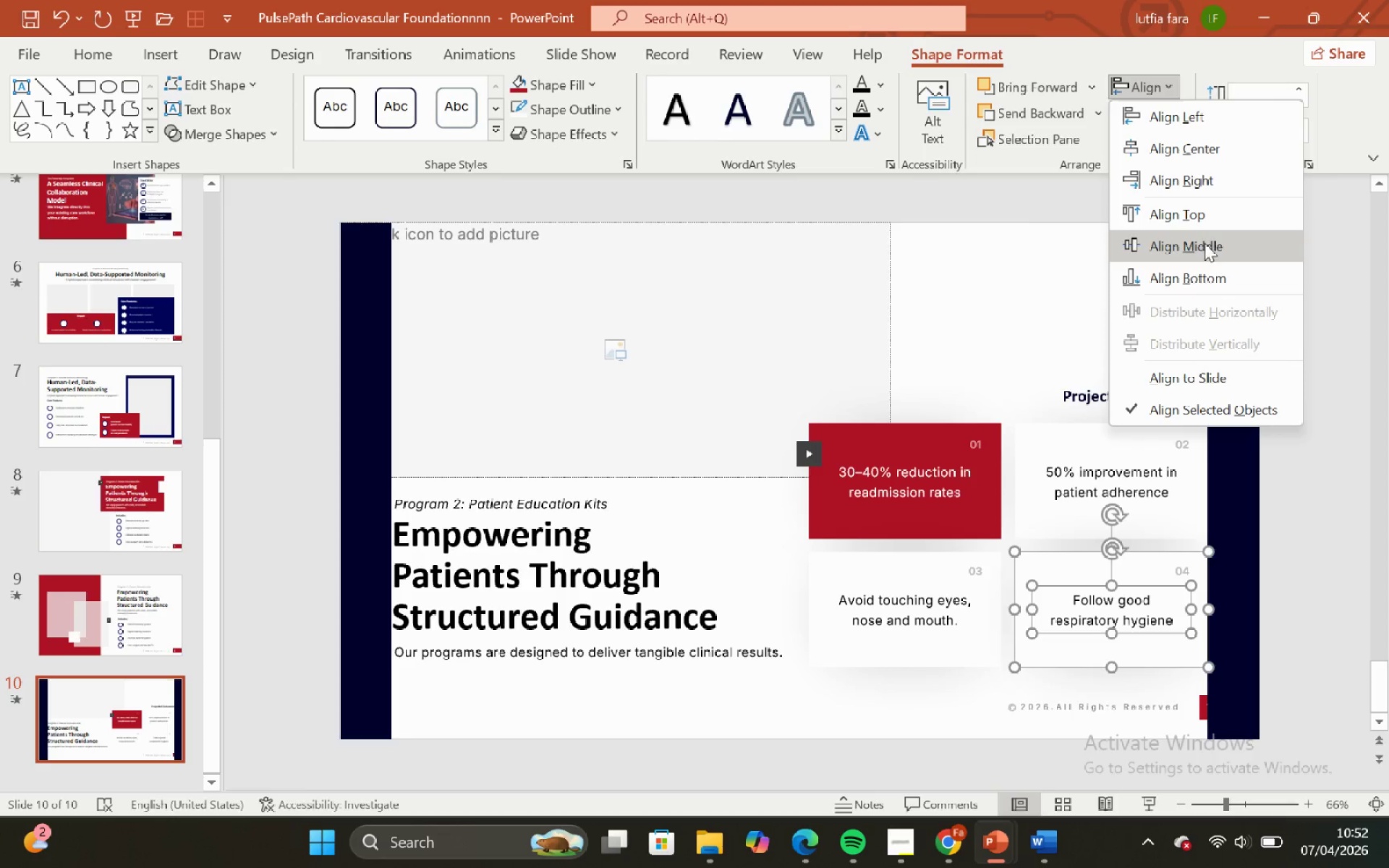 
left_click([1205, 243])
 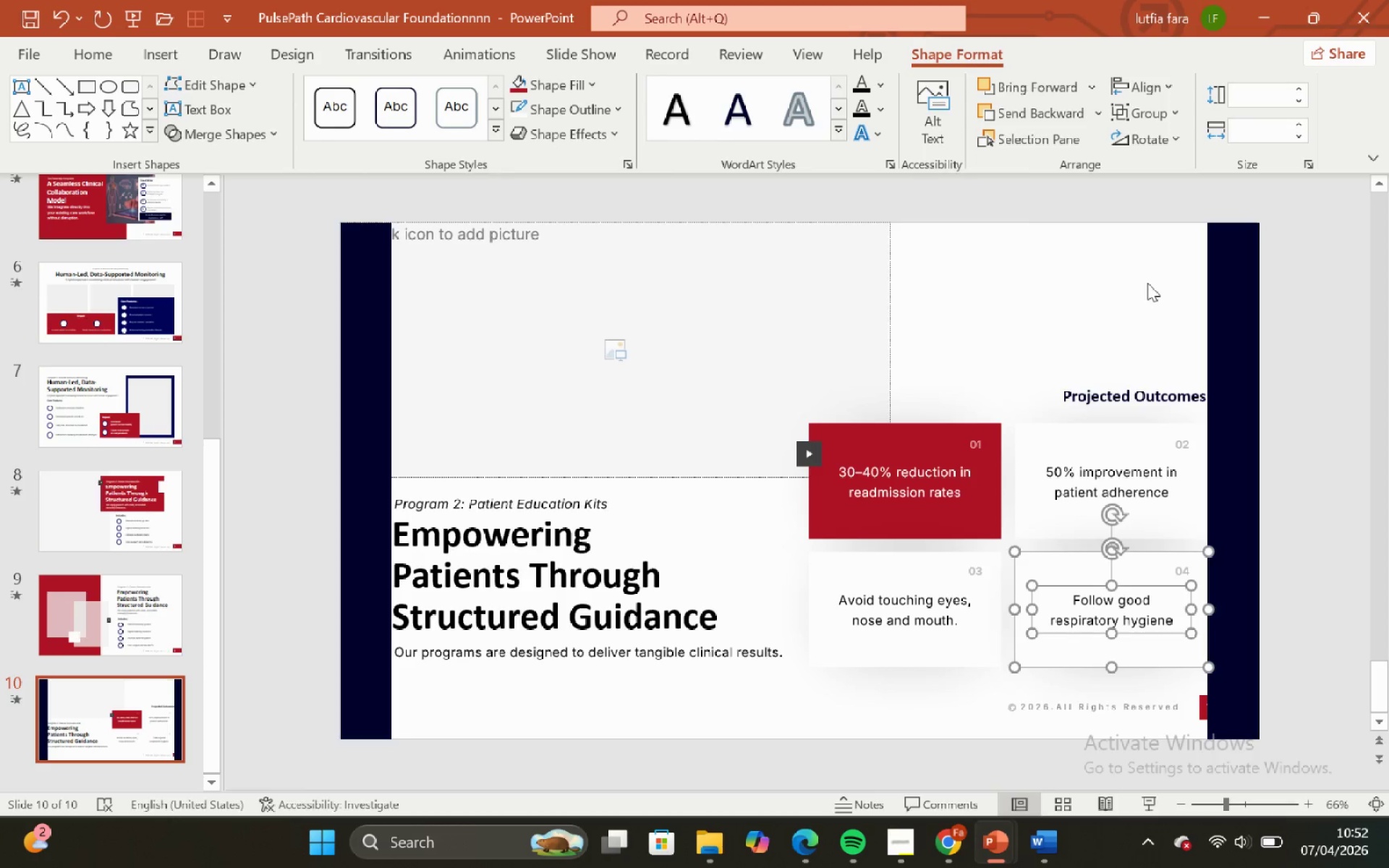 
left_click([1147, 284])
 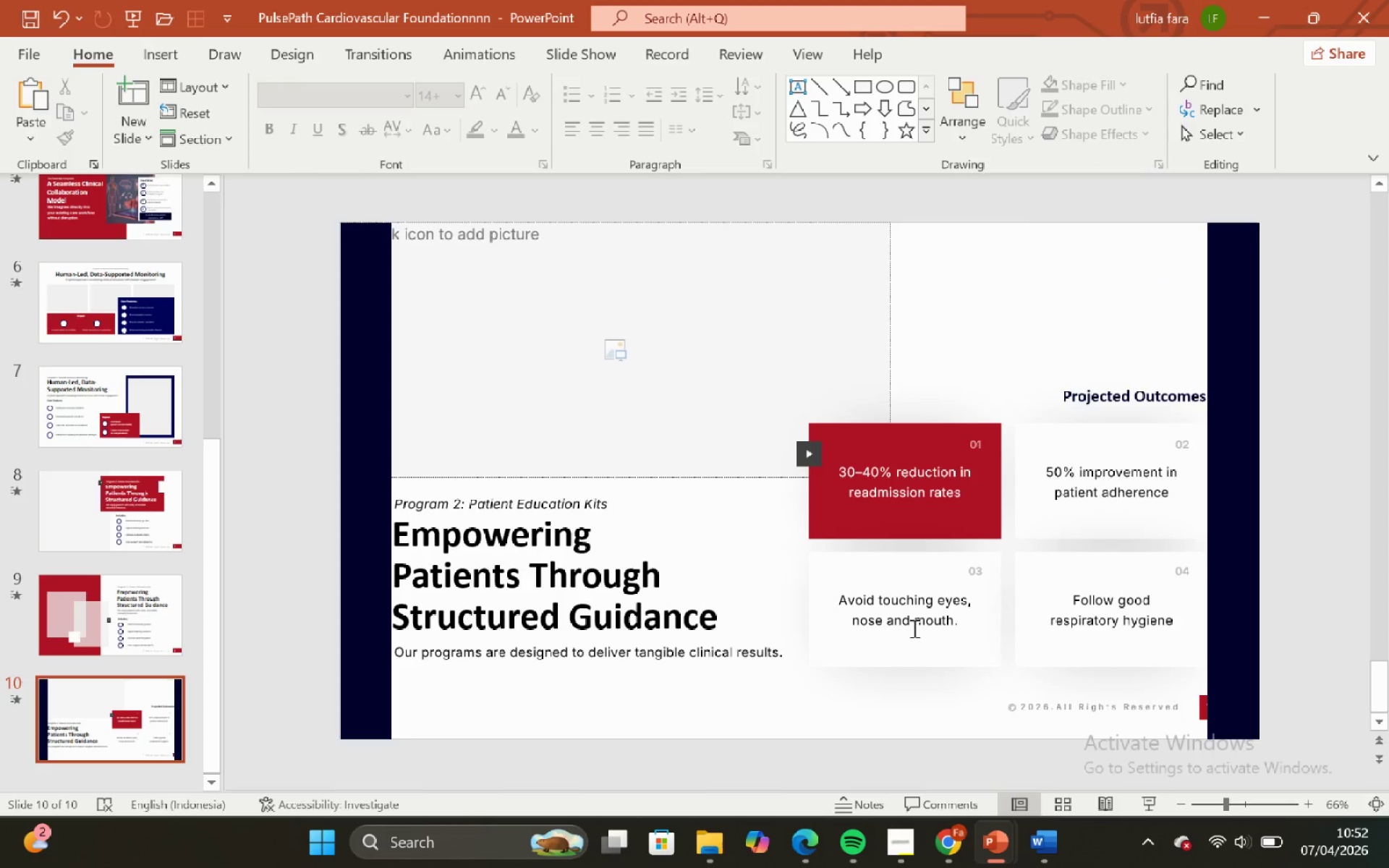 
left_click([913, 627])
 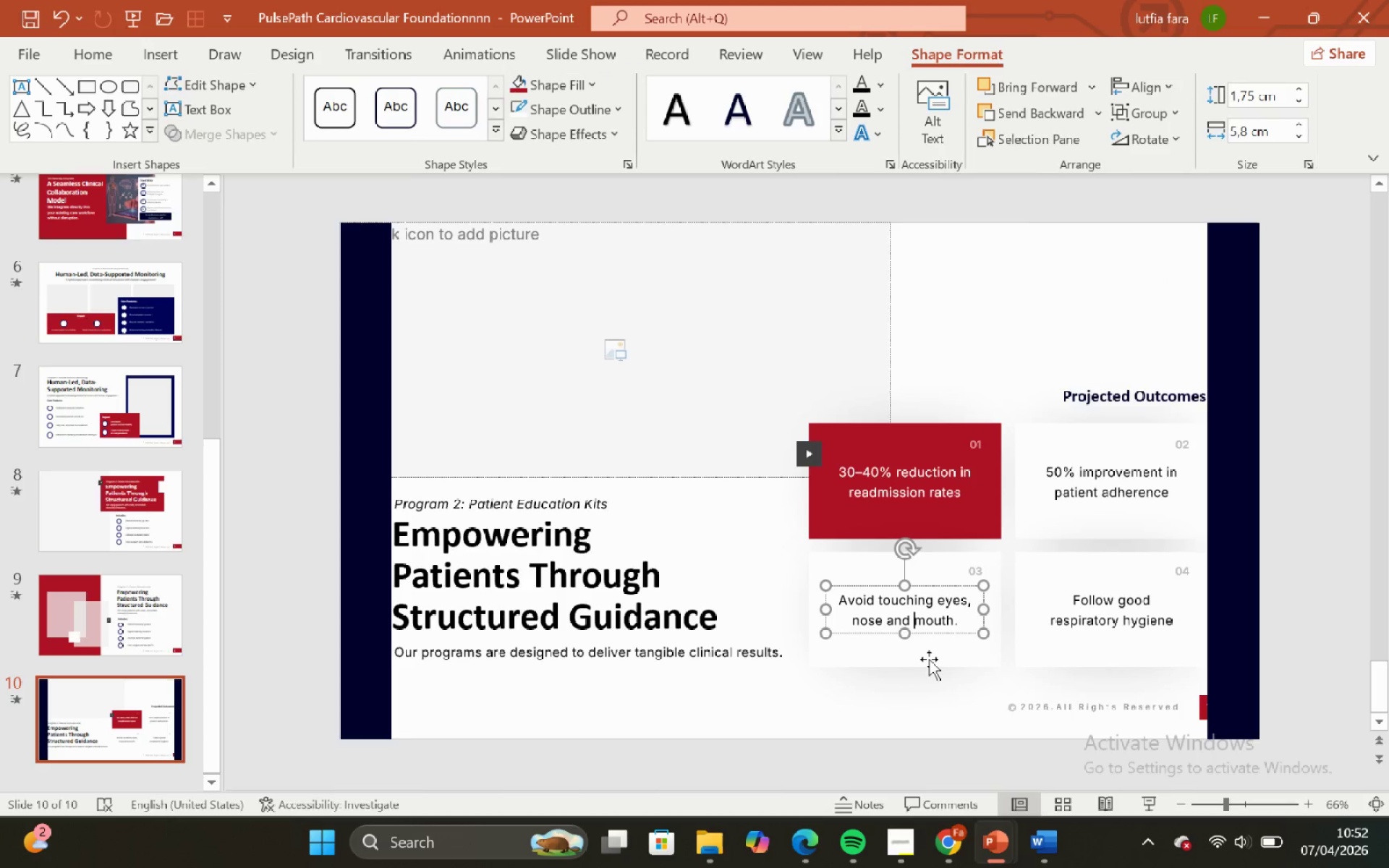 
hold_key(key=ShiftLeft, duration=0.55)
left_click([929, 659])
 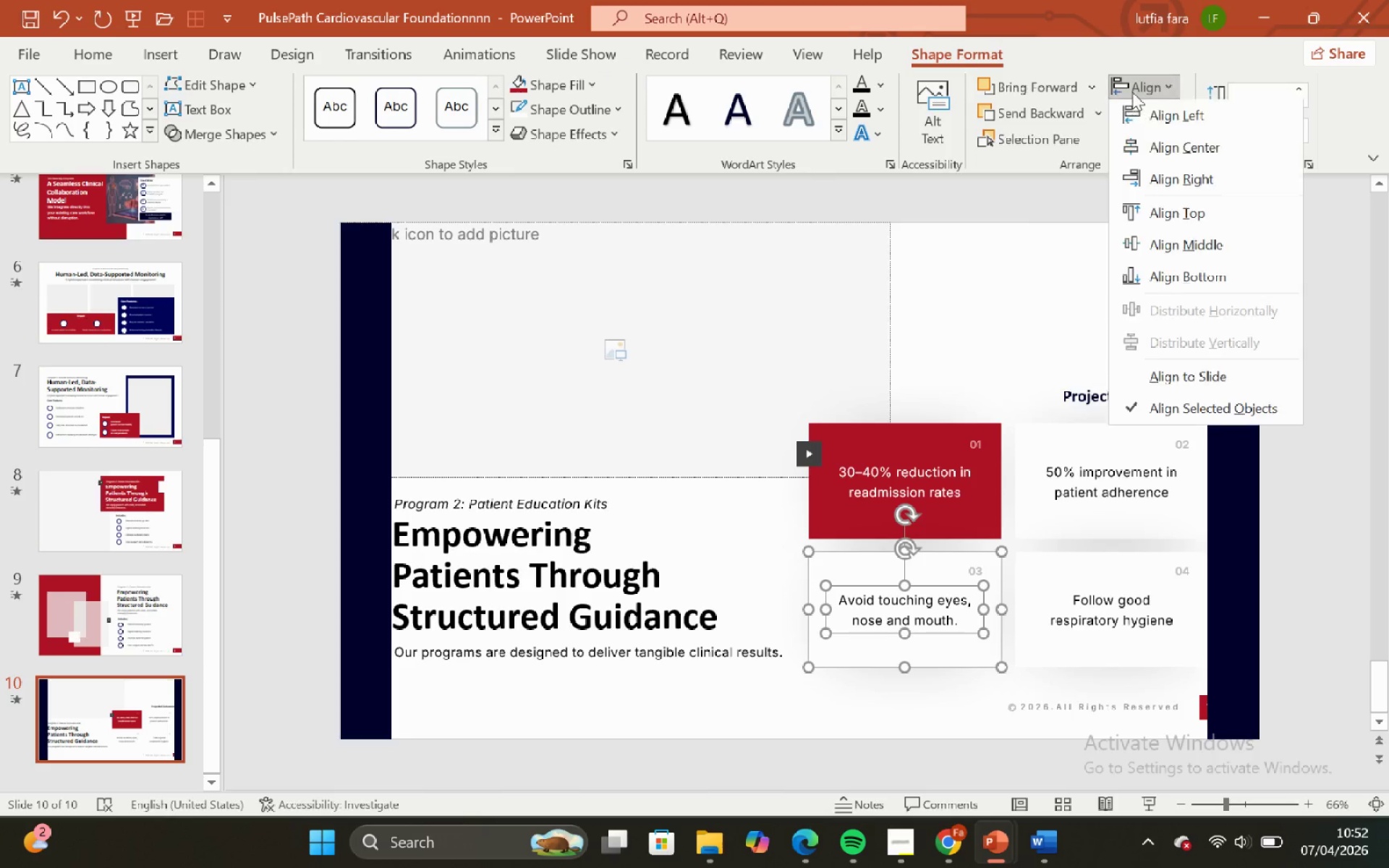 
left_click([1188, 148])
 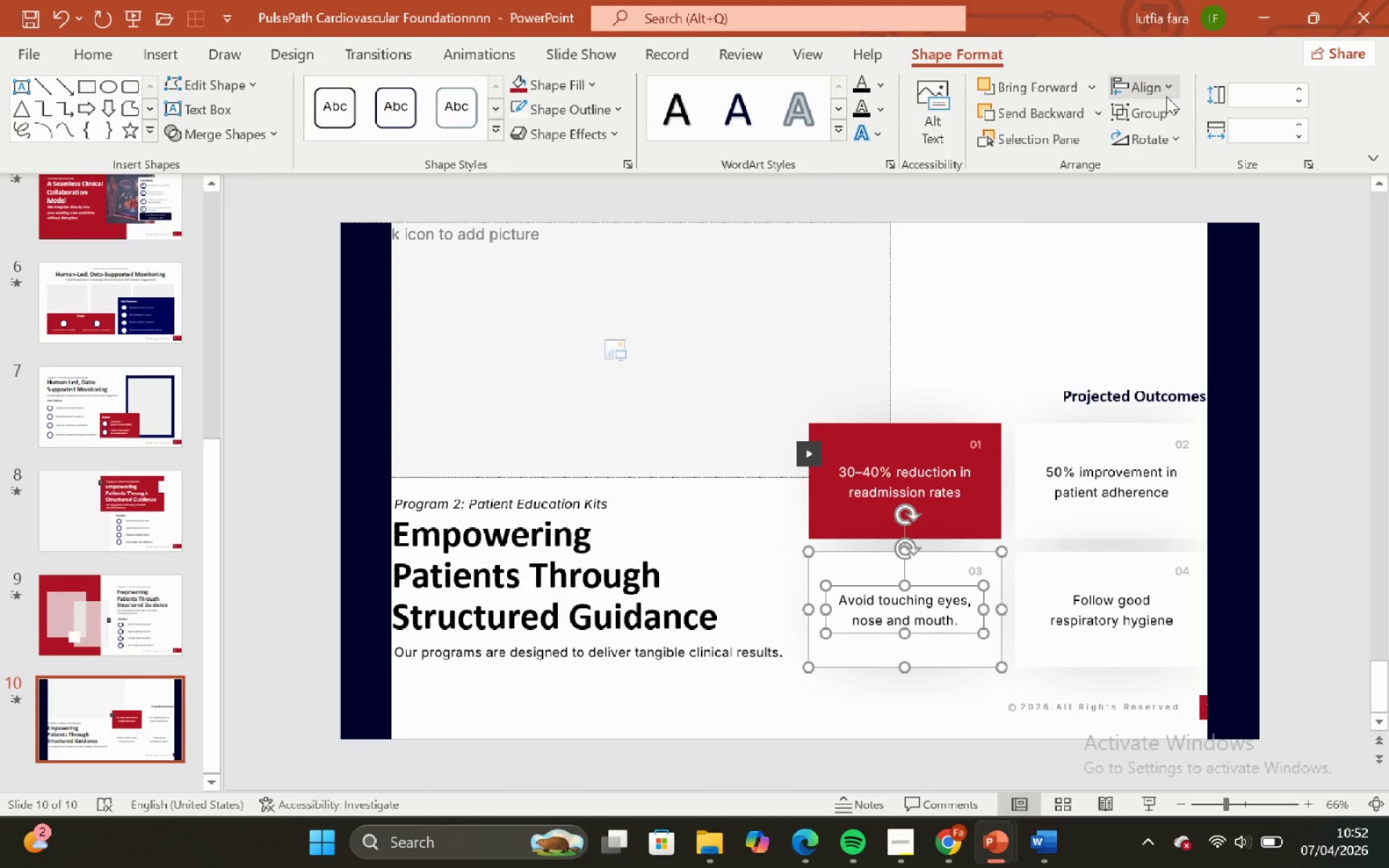 
left_click([1166, 96])
 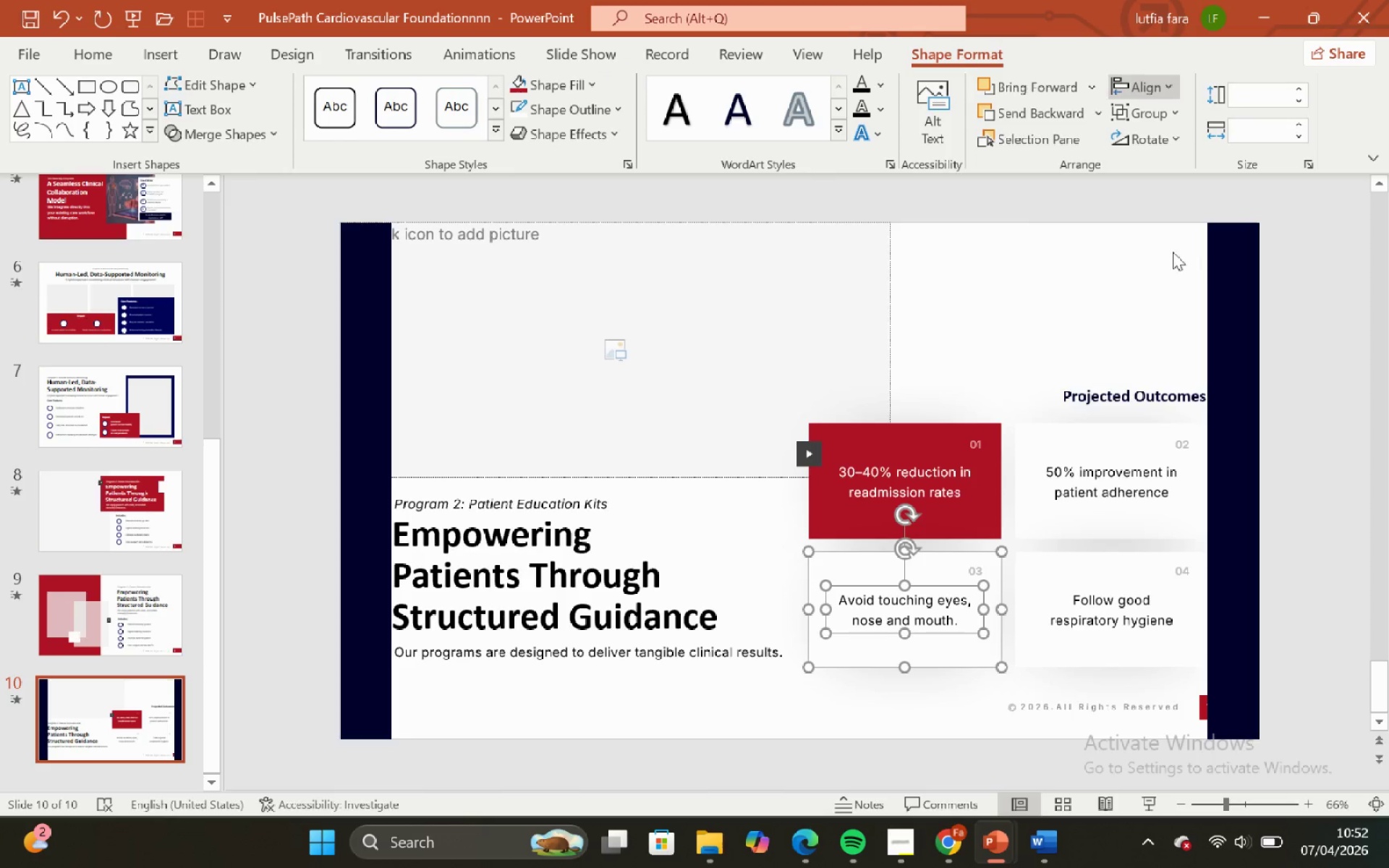 
double_click([1133, 289])
 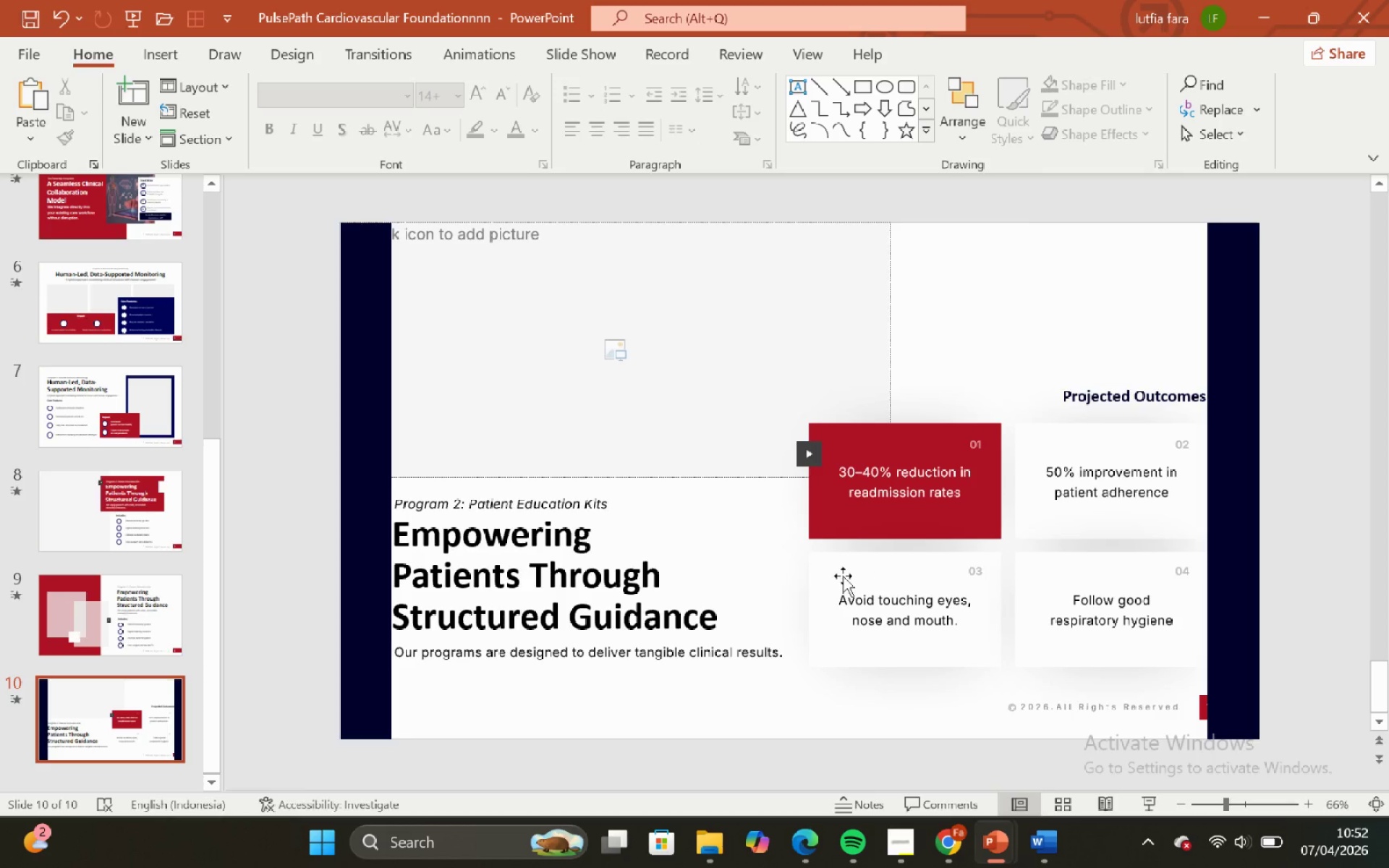 
left_click([714, 670])
 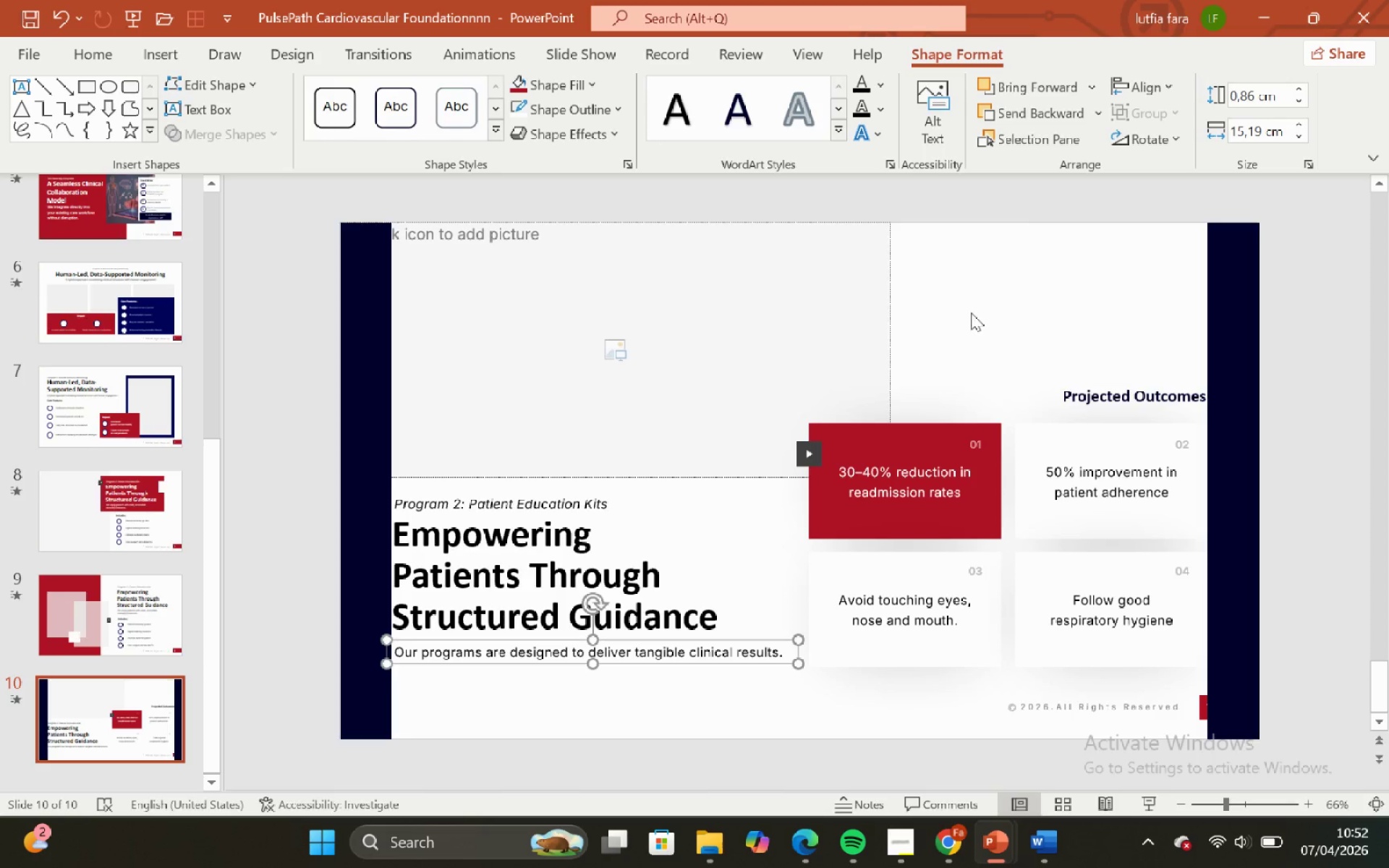 
left_click([1071, 286])
 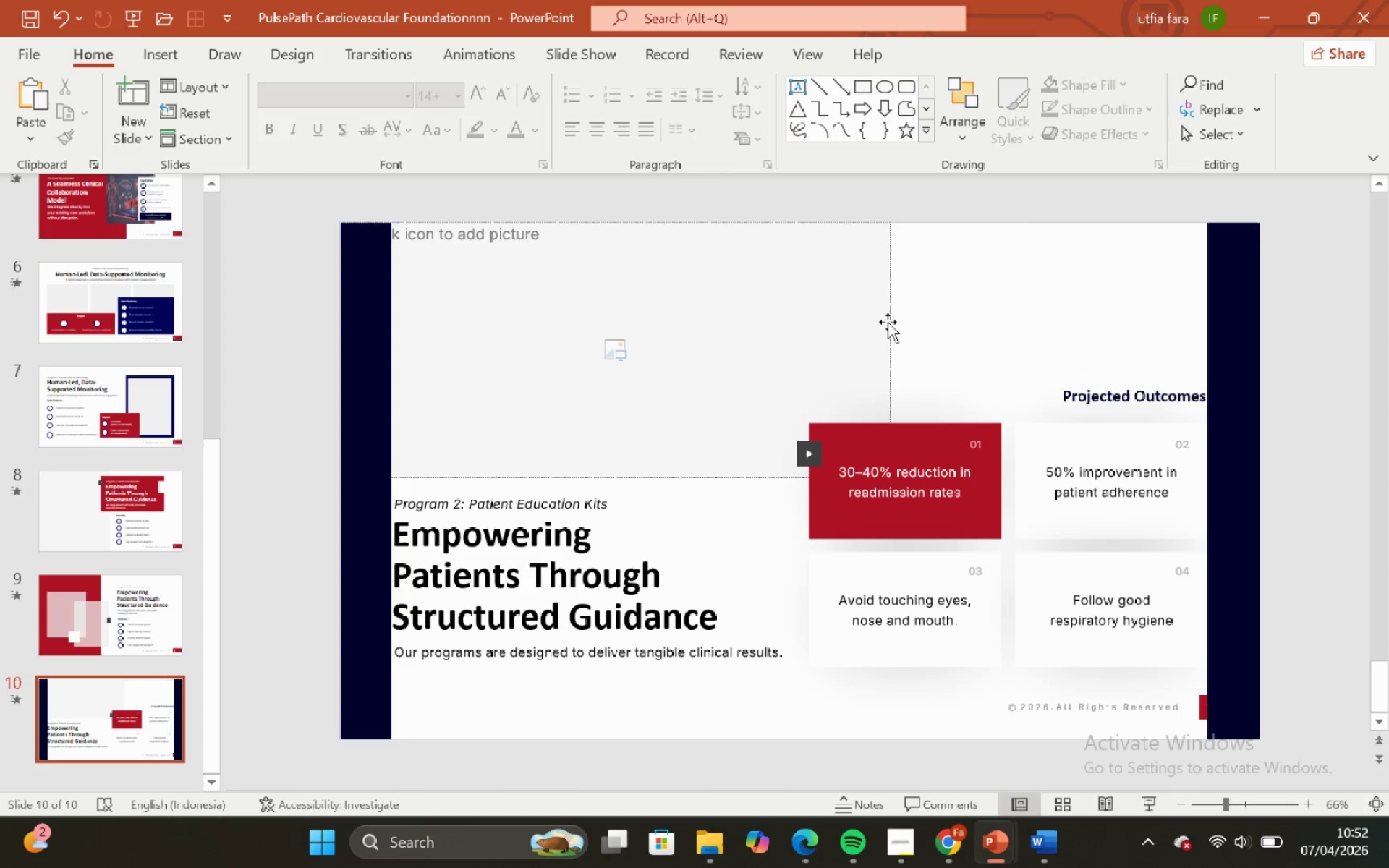 
left_click([888, 322])
 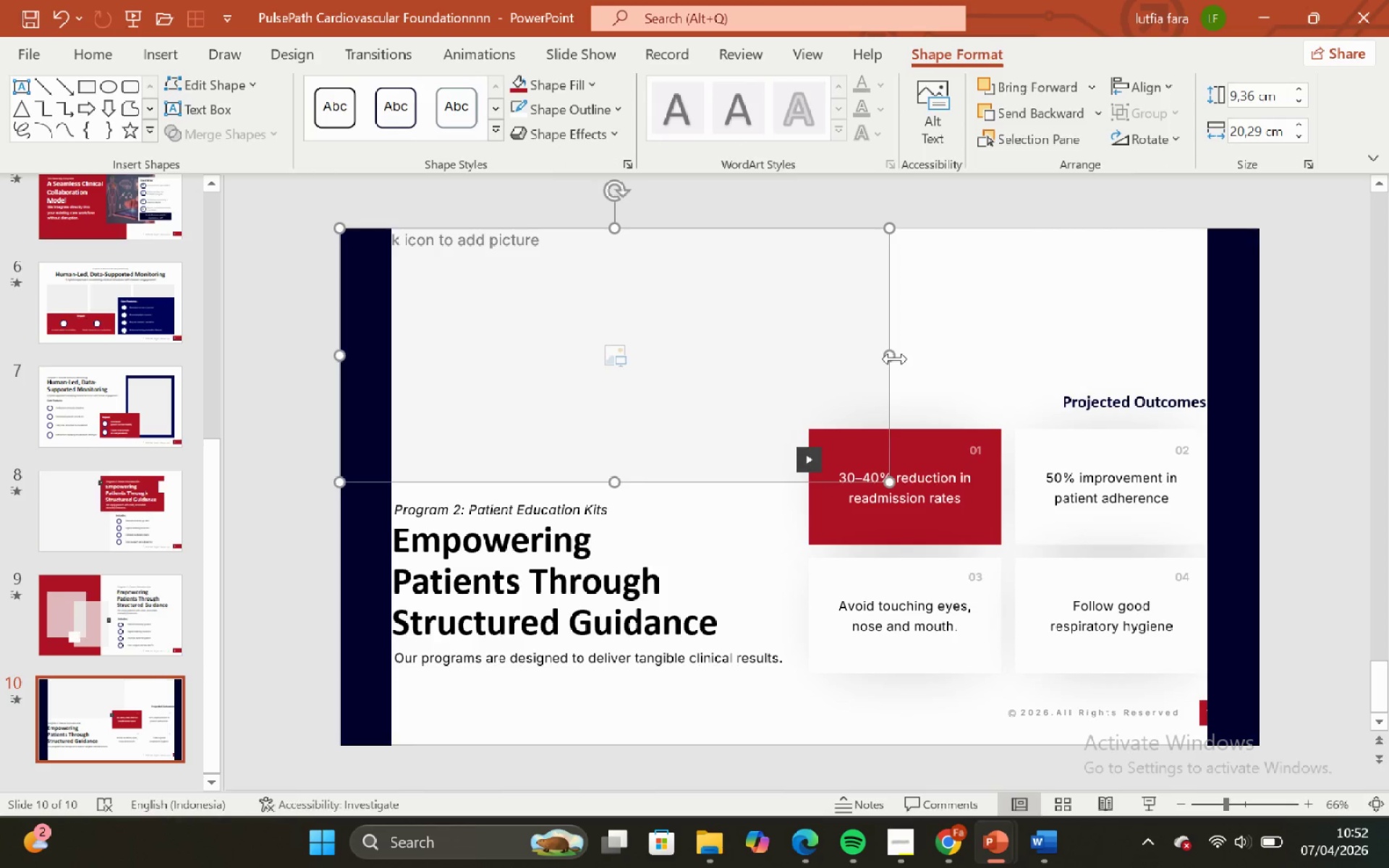 
left_click_drag(start_coordinate=[895, 359], to_coordinate=[1097, 346])
 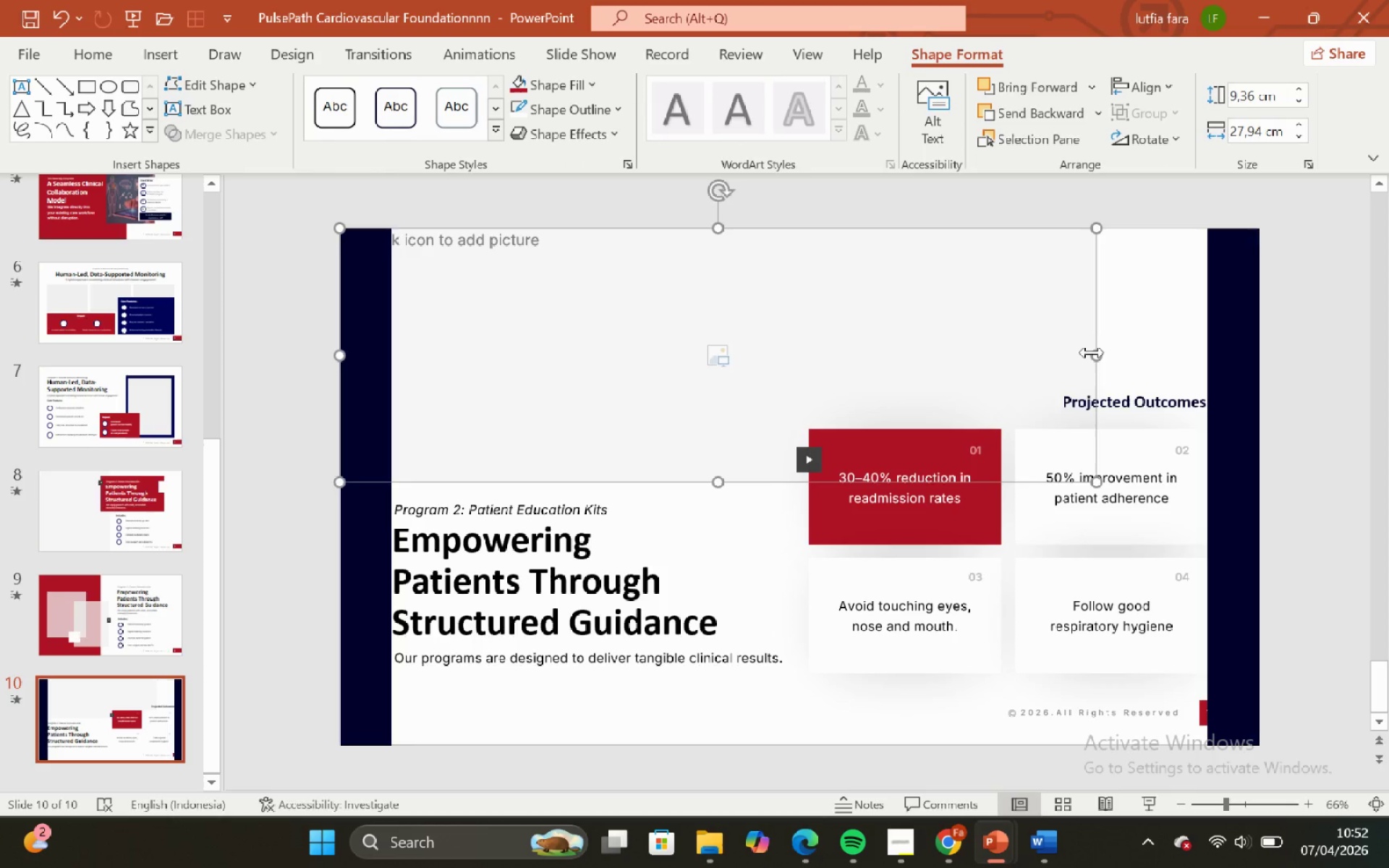 
left_click_drag(start_coordinate=[1093, 351], to_coordinate=[1032, 354])
 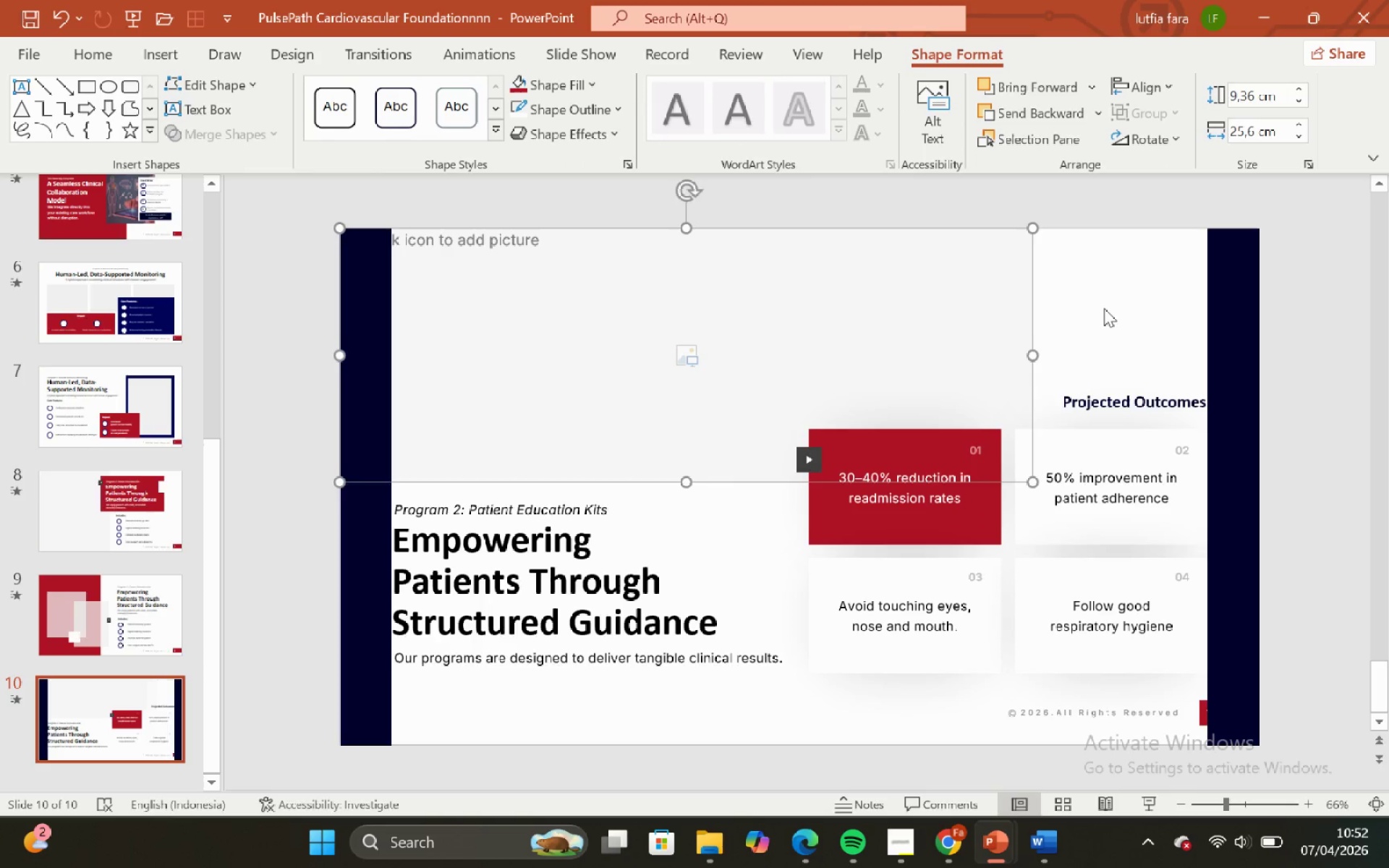 
left_click_drag(start_coordinate=[1117, 298], to_coordinate=[1019, 314])
 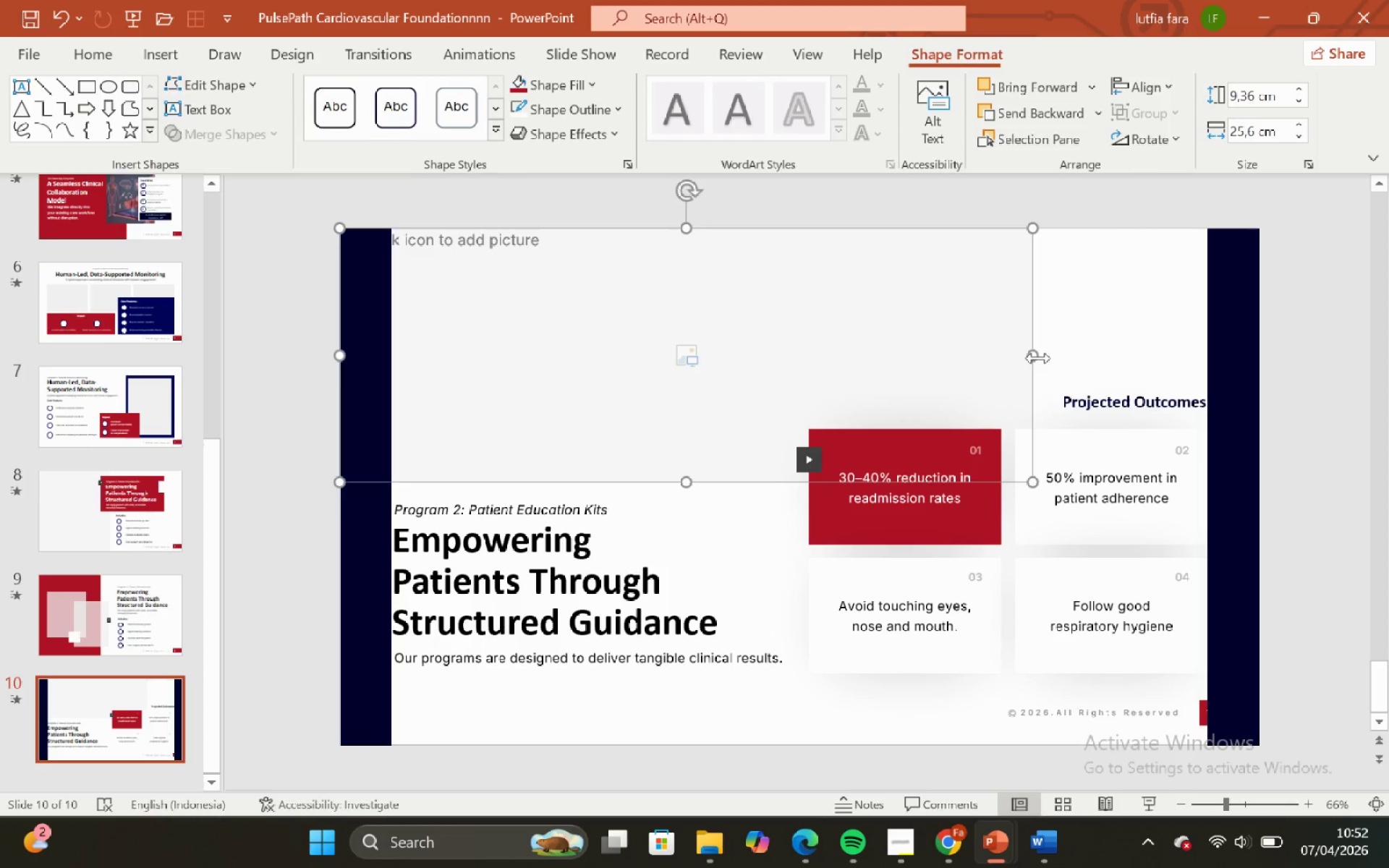 
left_click([1019, 314])
 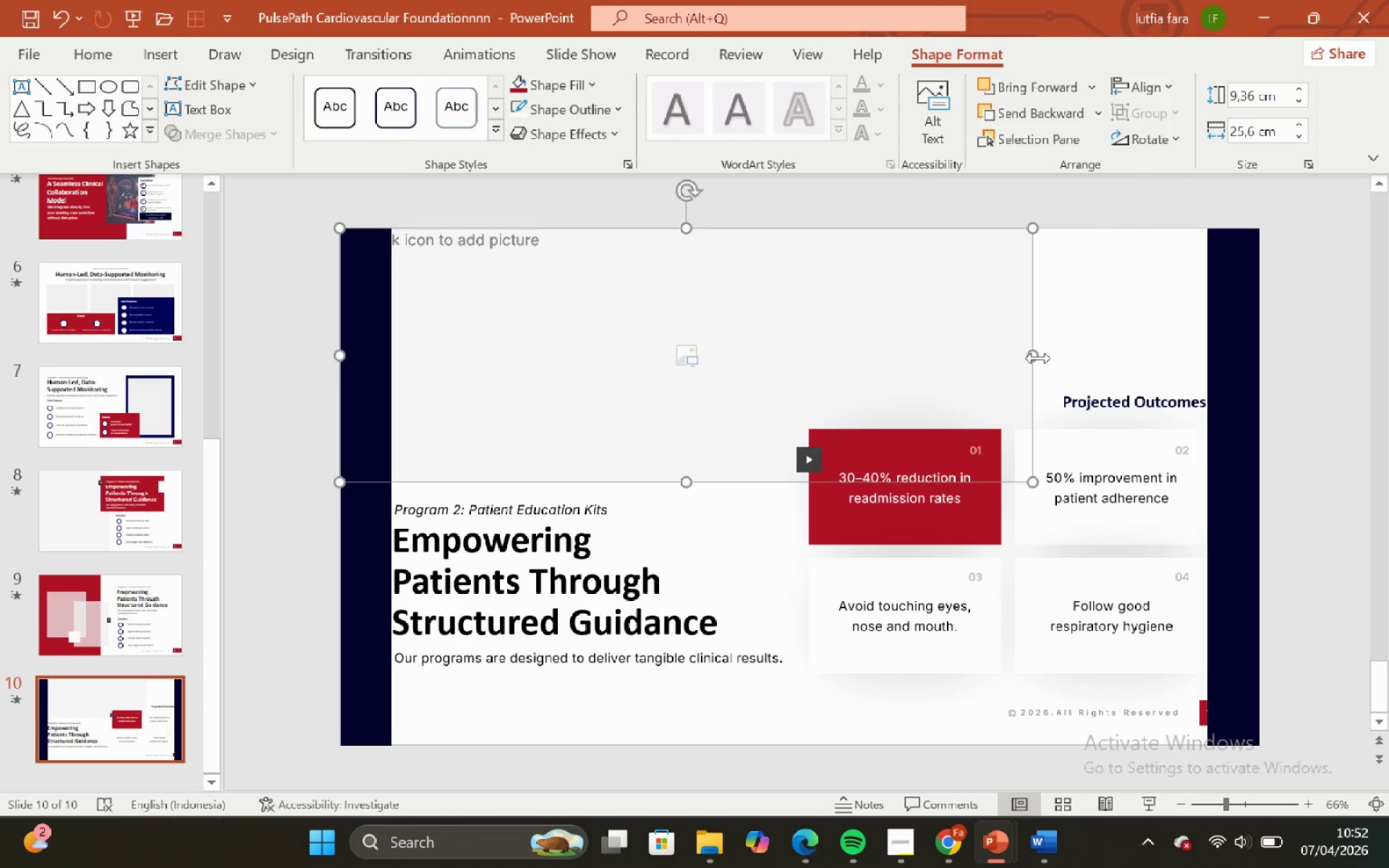 
left_click_drag(start_coordinate=[1038, 358], to_coordinate=[1045, 360])
 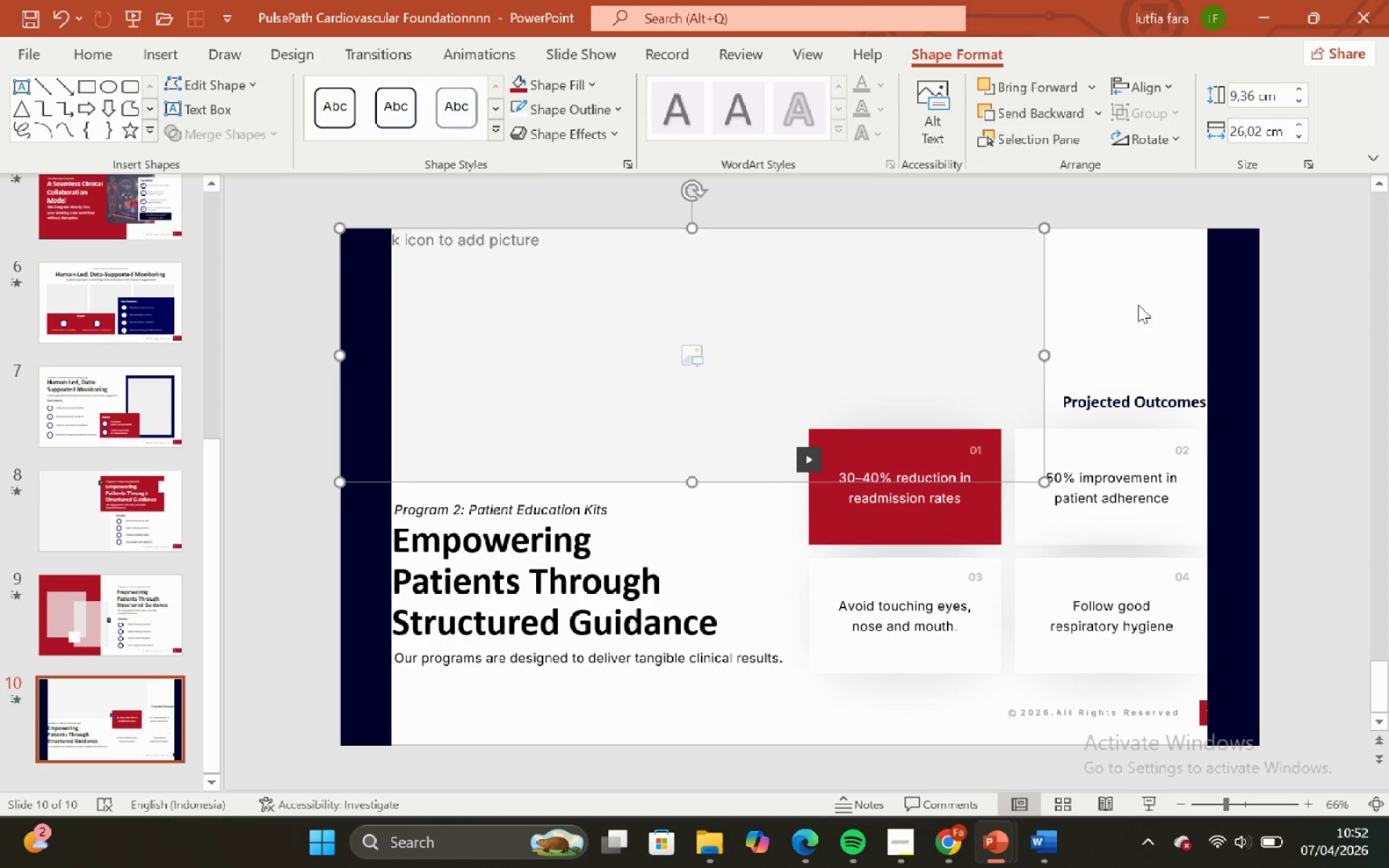 
left_click([1138, 305])
 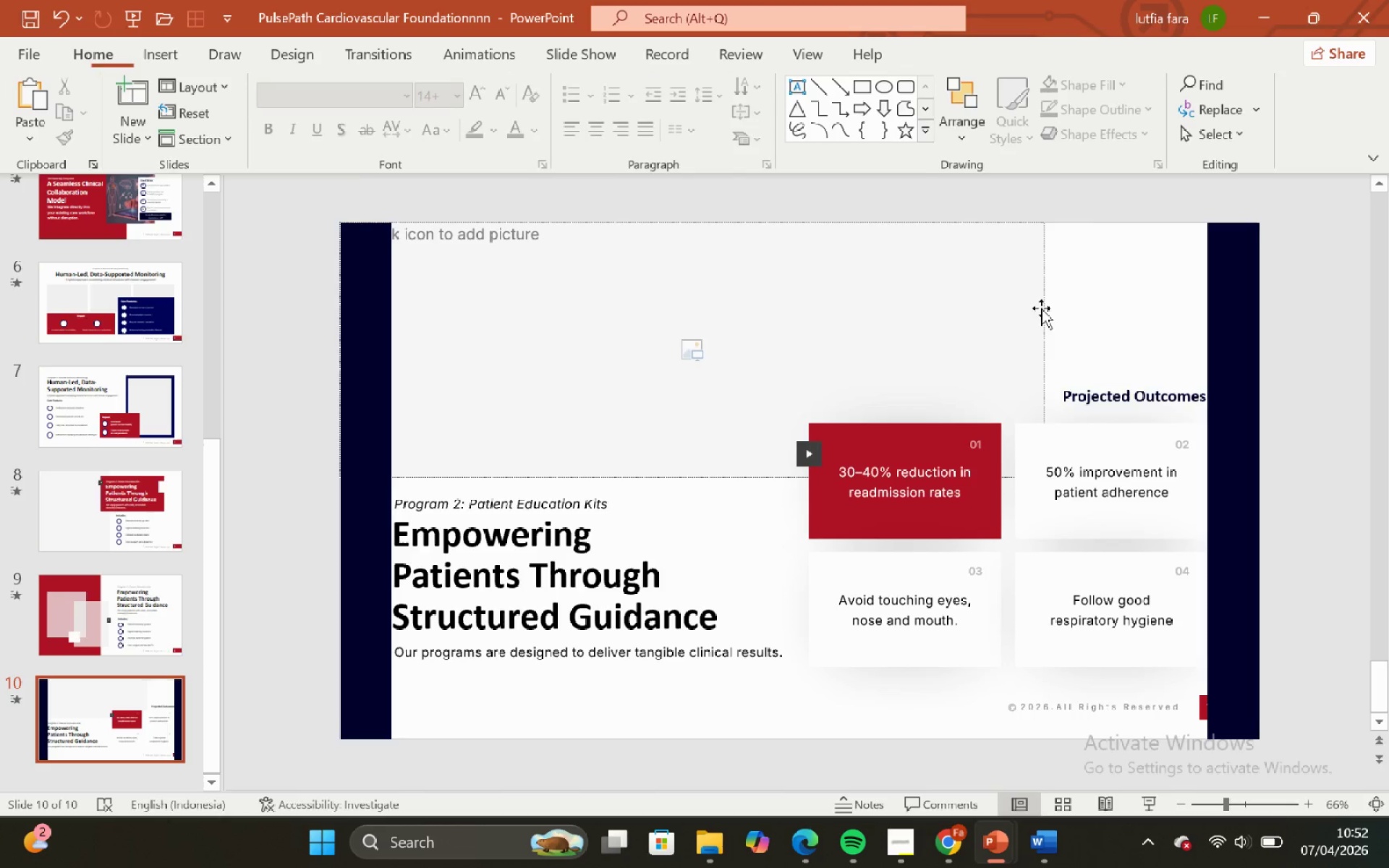 
left_click_drag(start_coordinate=[1029, 290], to_coordinate=[967, 364])
 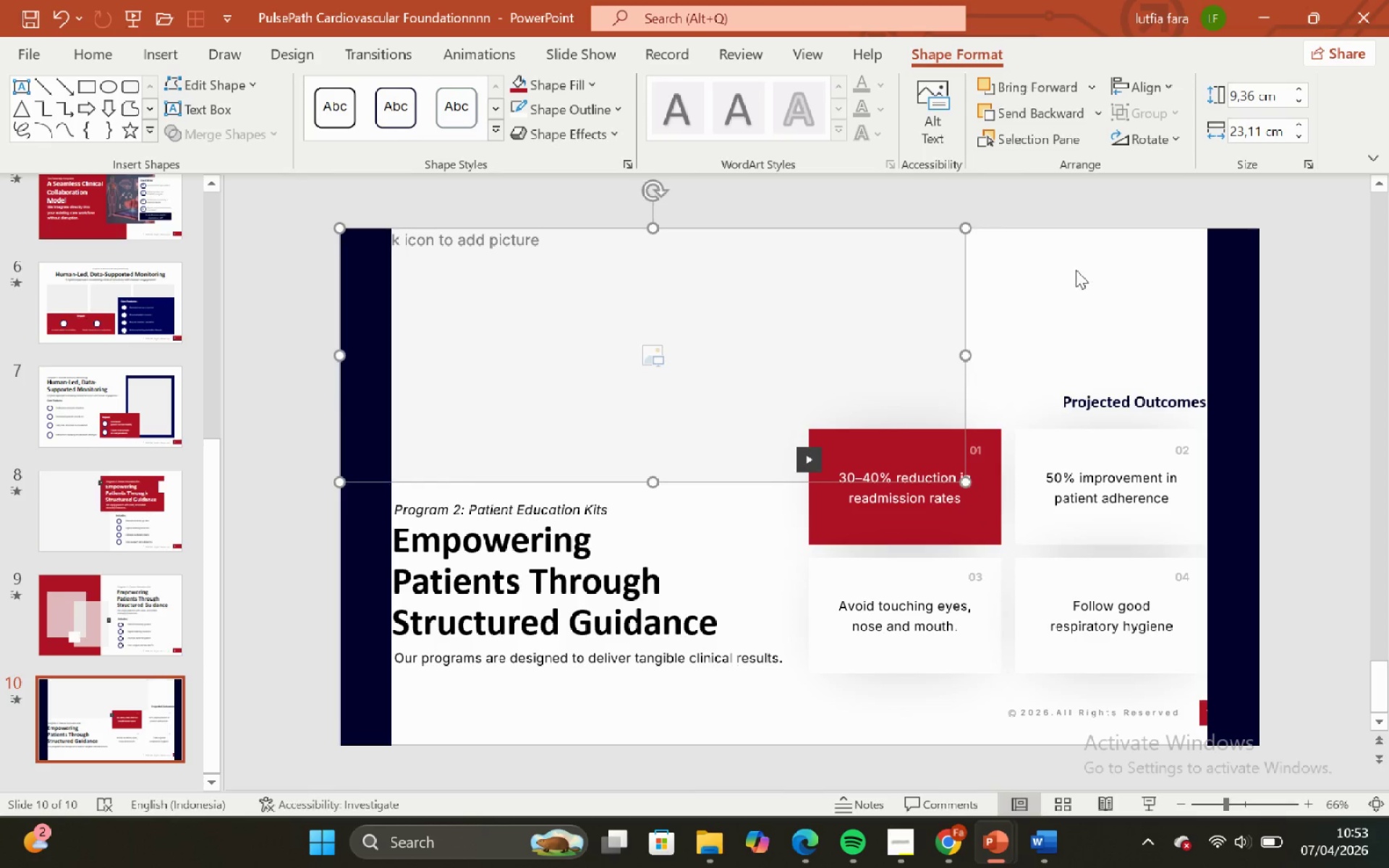 
left_click([1076, 270])
 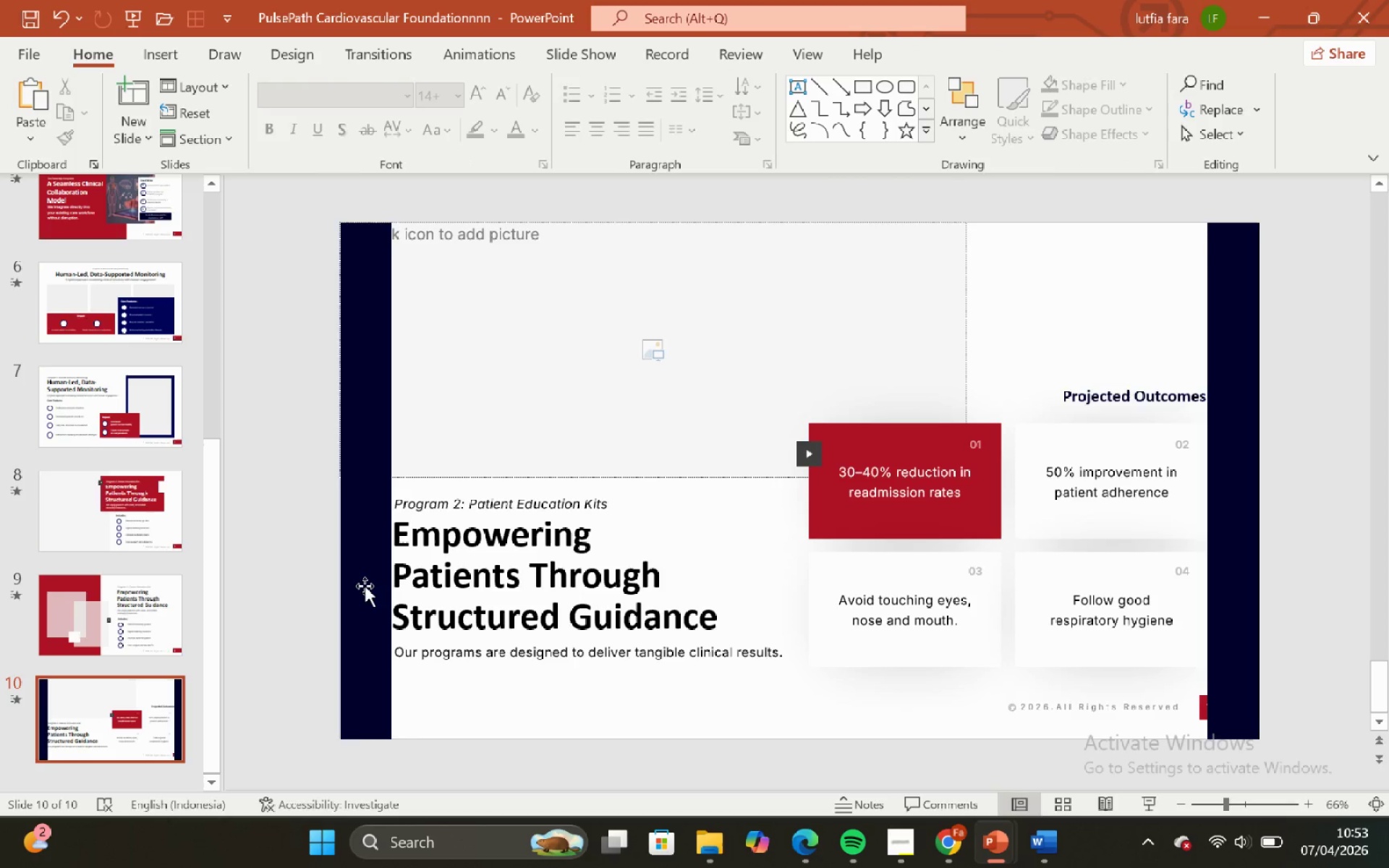 
hold_key(key=ShiftLeft, duration=0.7)
left_click([1235, 392])
 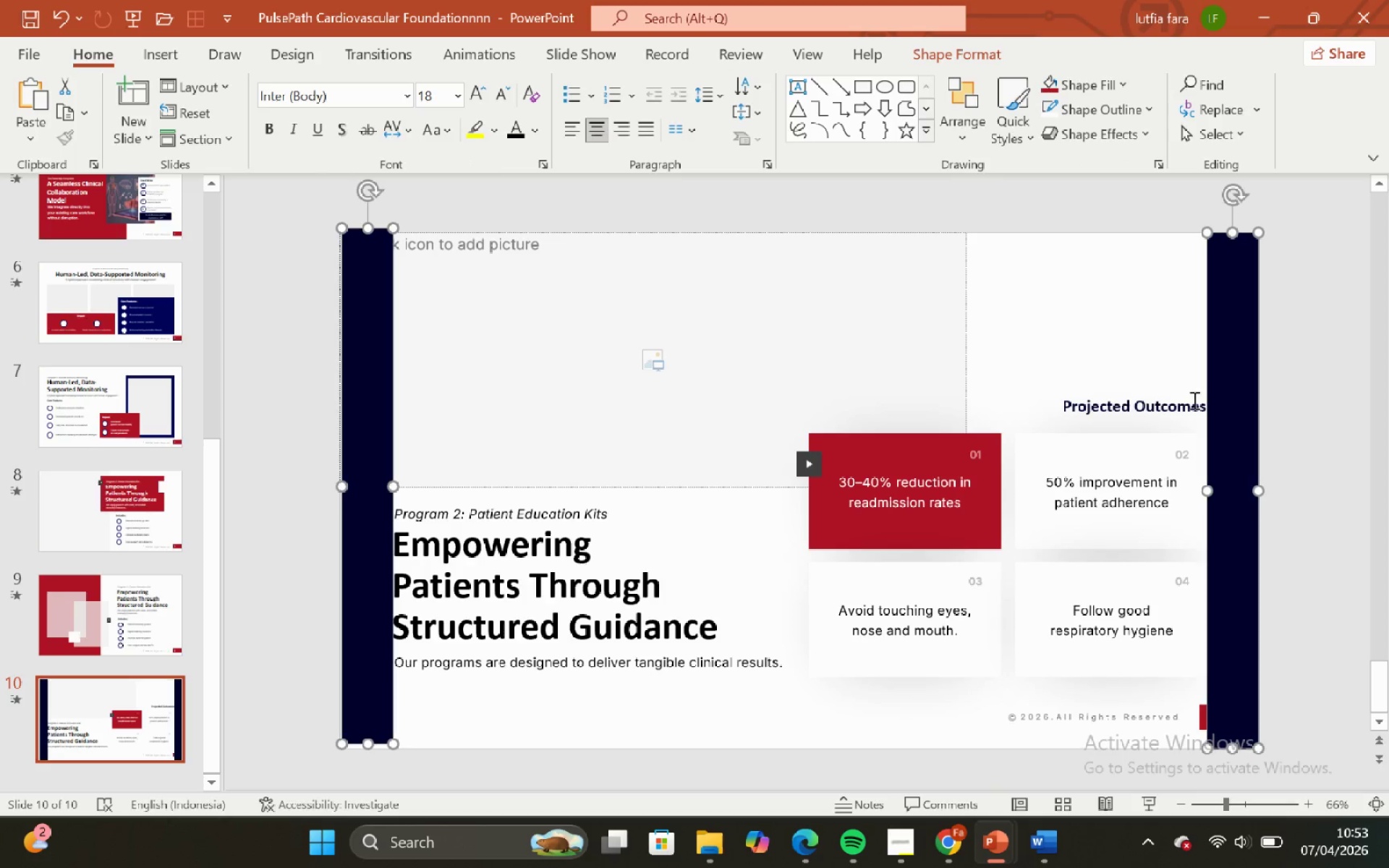 
key(Control+C)
 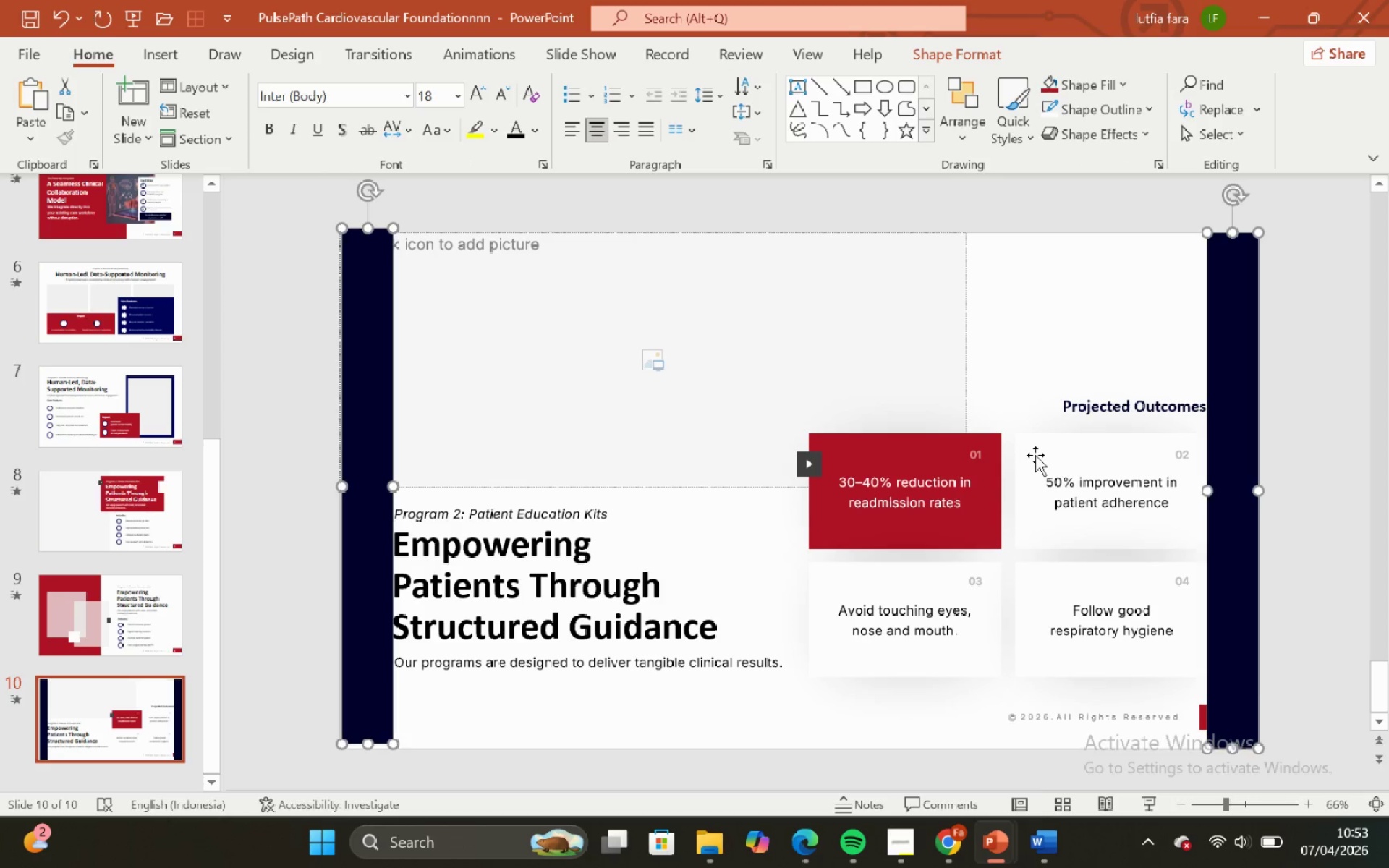 
key(Backspace)
 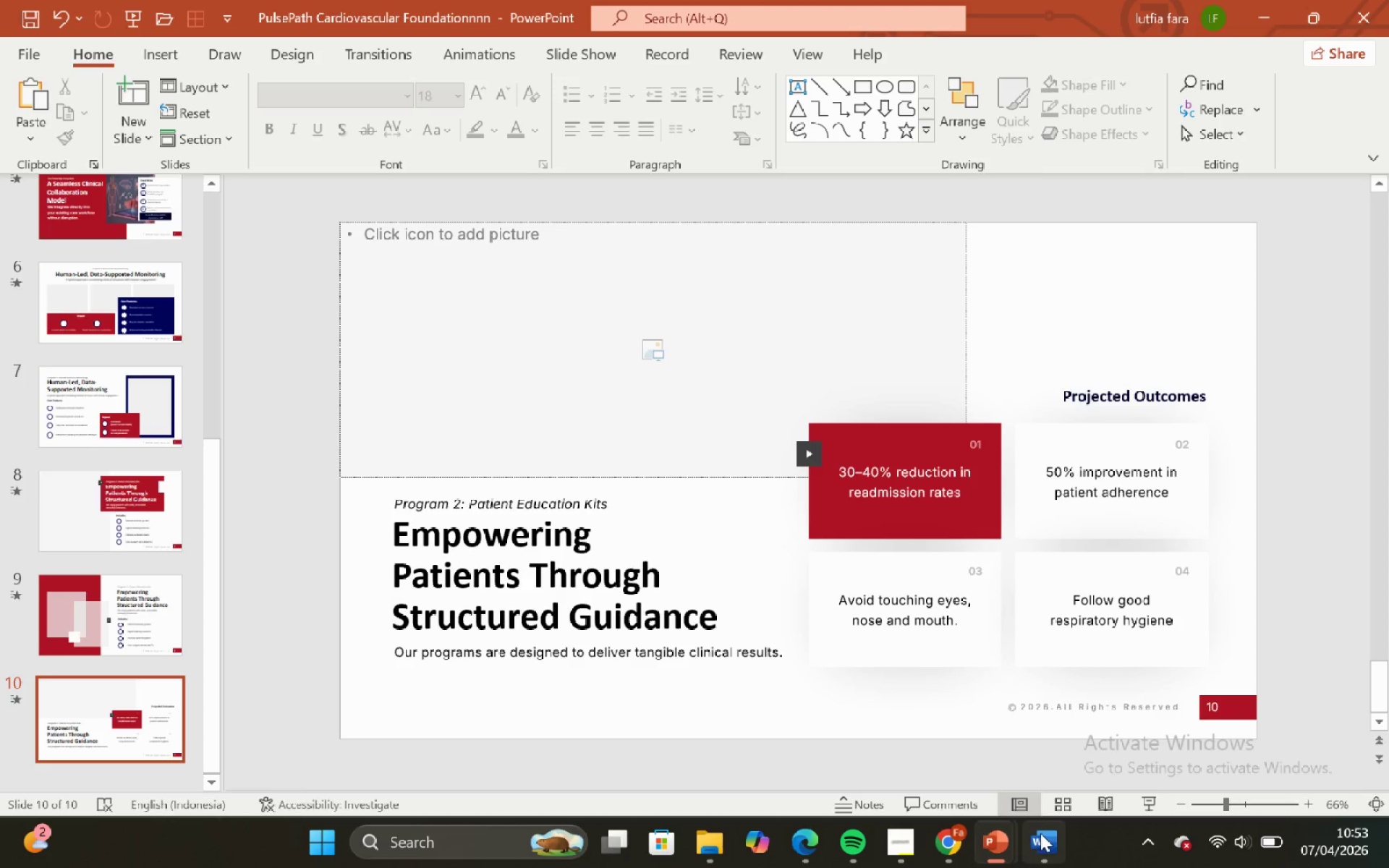 
left_click([1004, 746])
 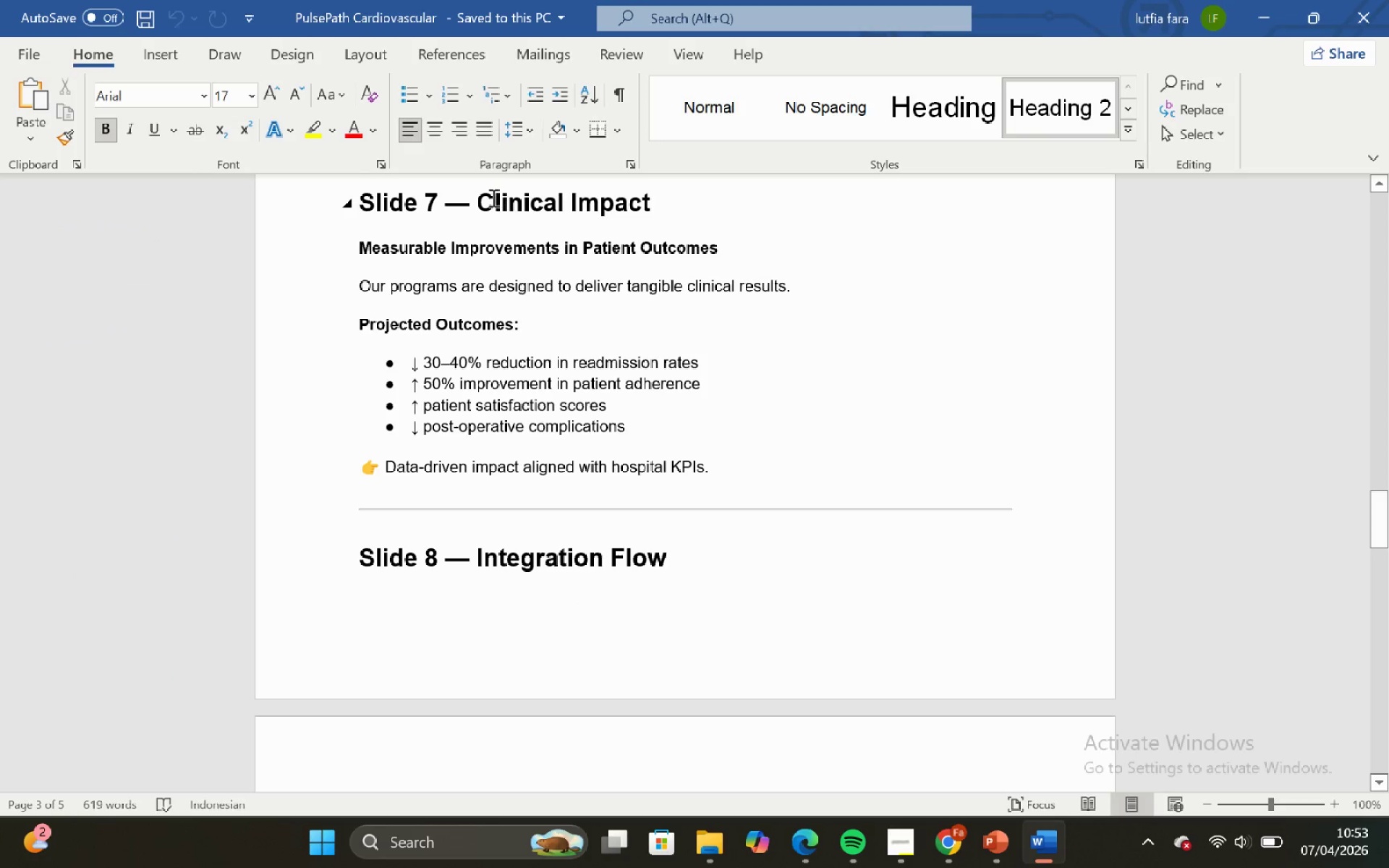 
left_click_drag(start_coordinate=[481, 197], to_coordinate=[658, 208])
 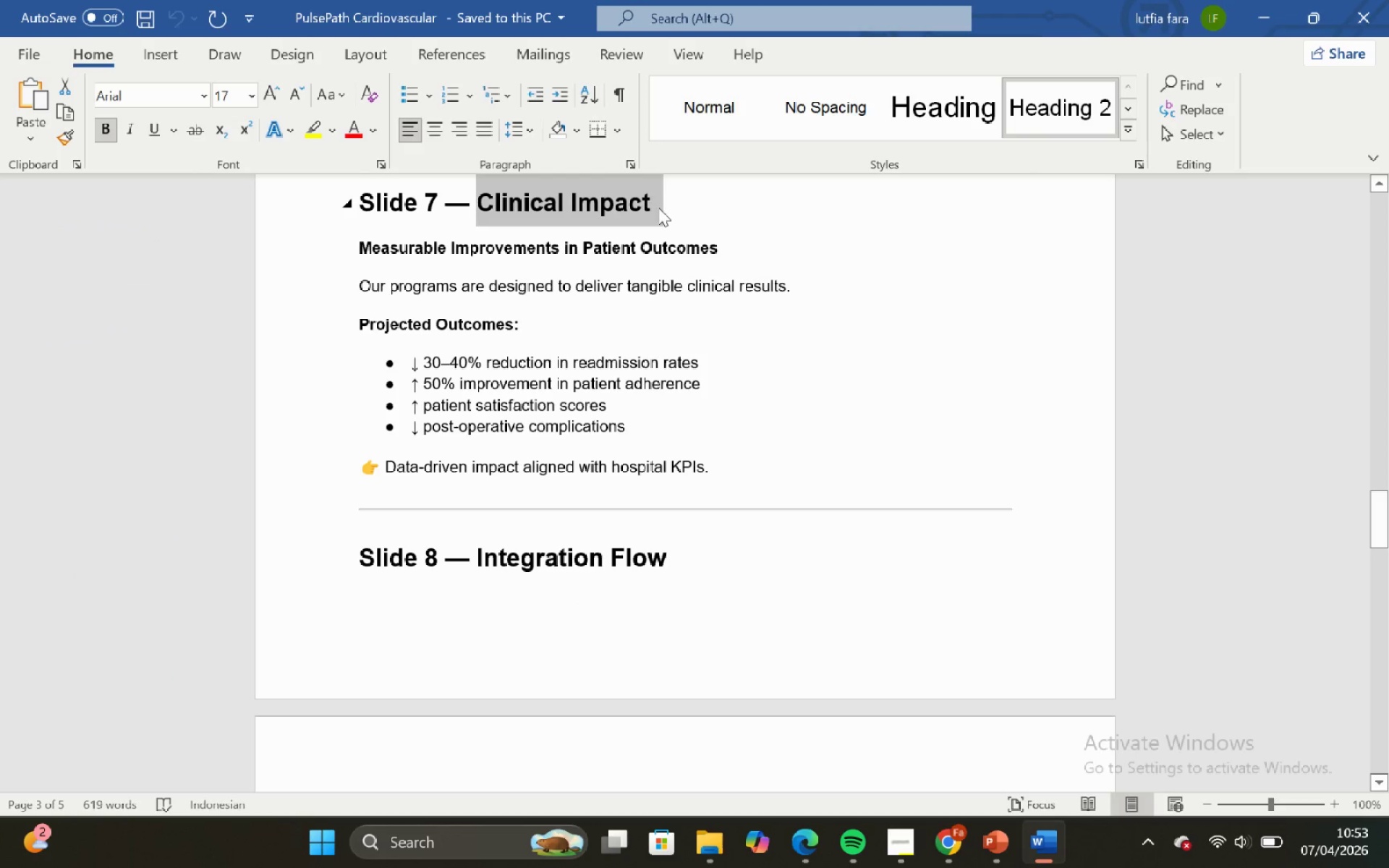 
key(Control+C)
 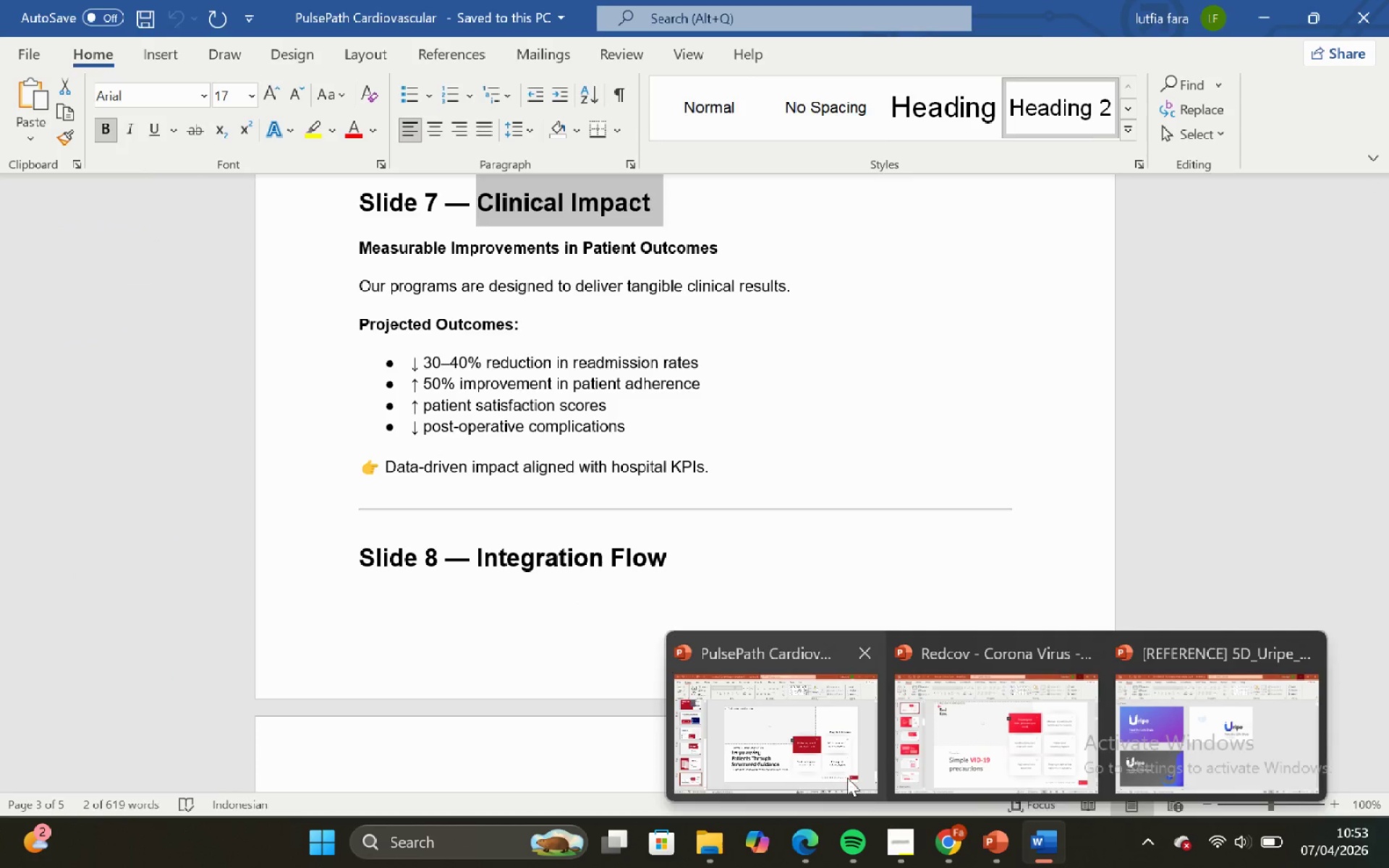 
left_click([822, 749])
 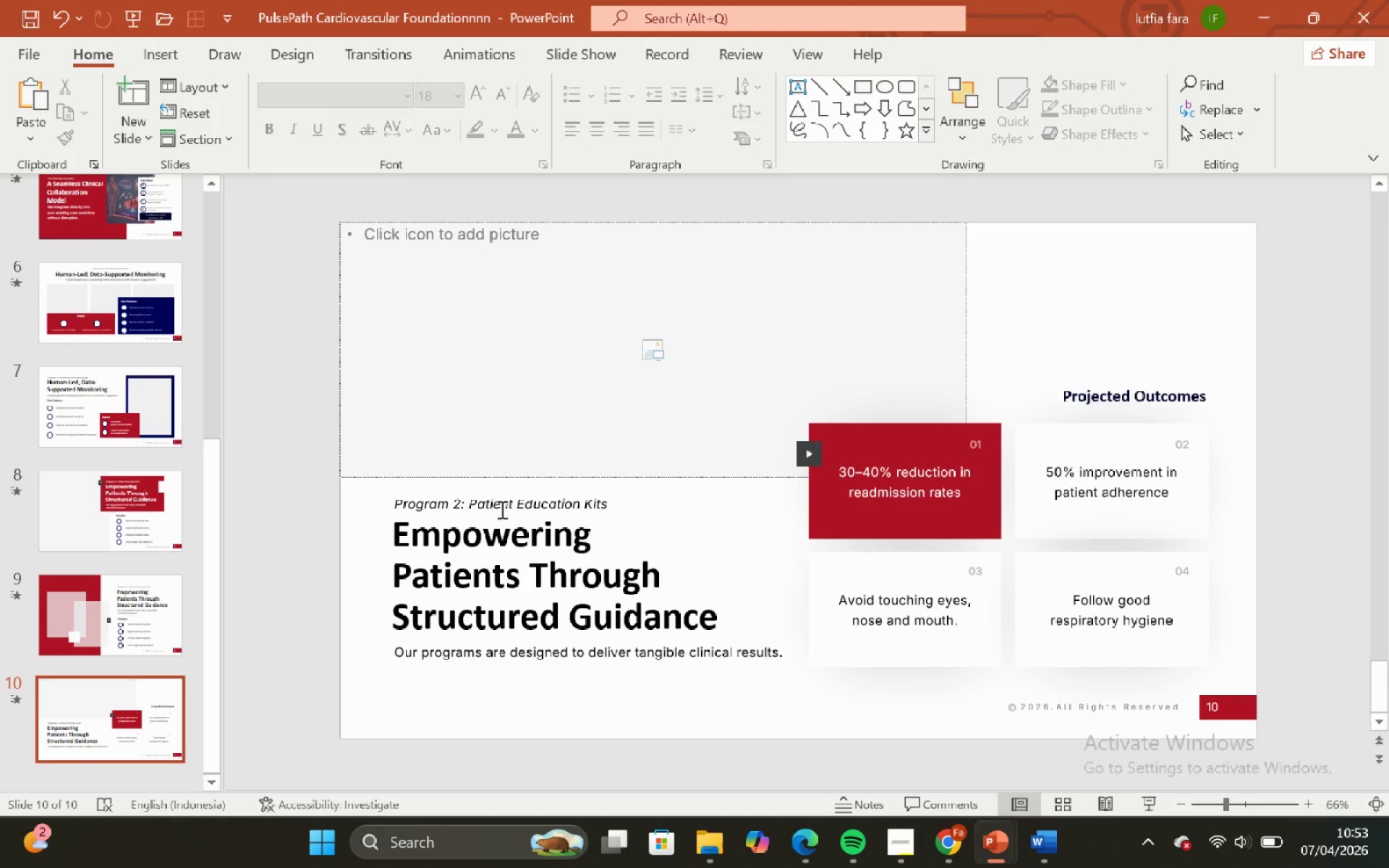 
left_click([496, 498])
 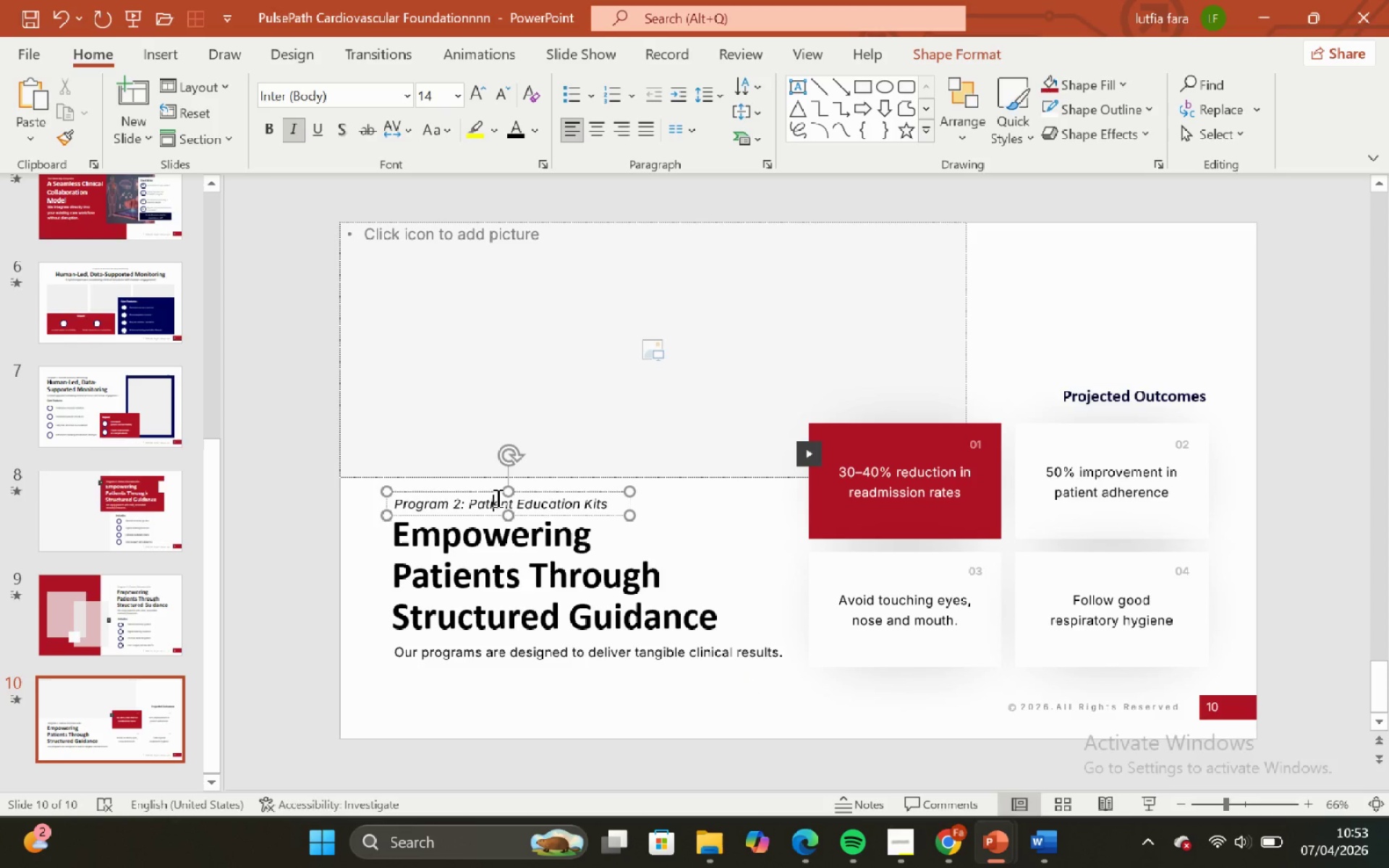 
key(Control+A)
 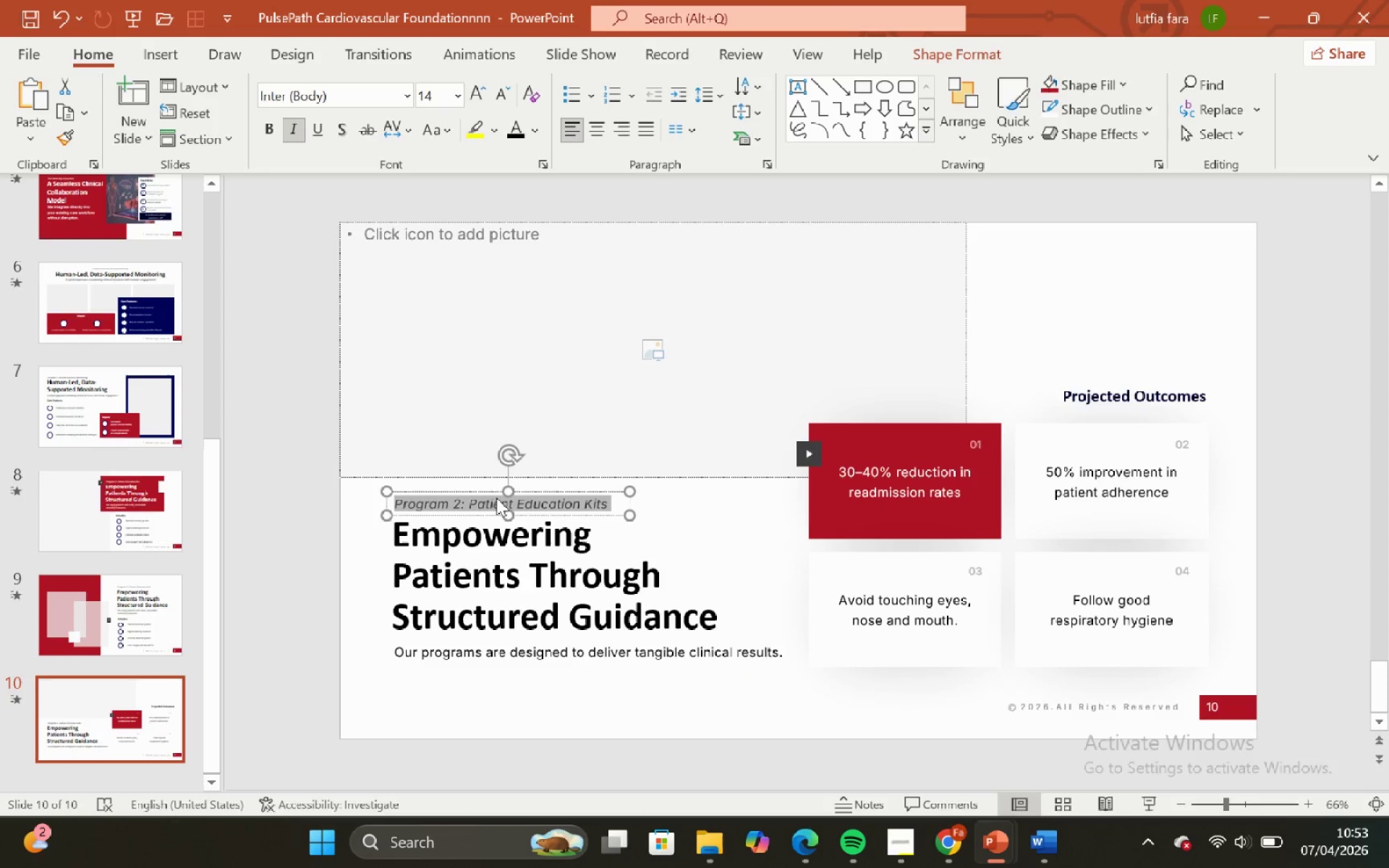 
right_click([496, 498])
 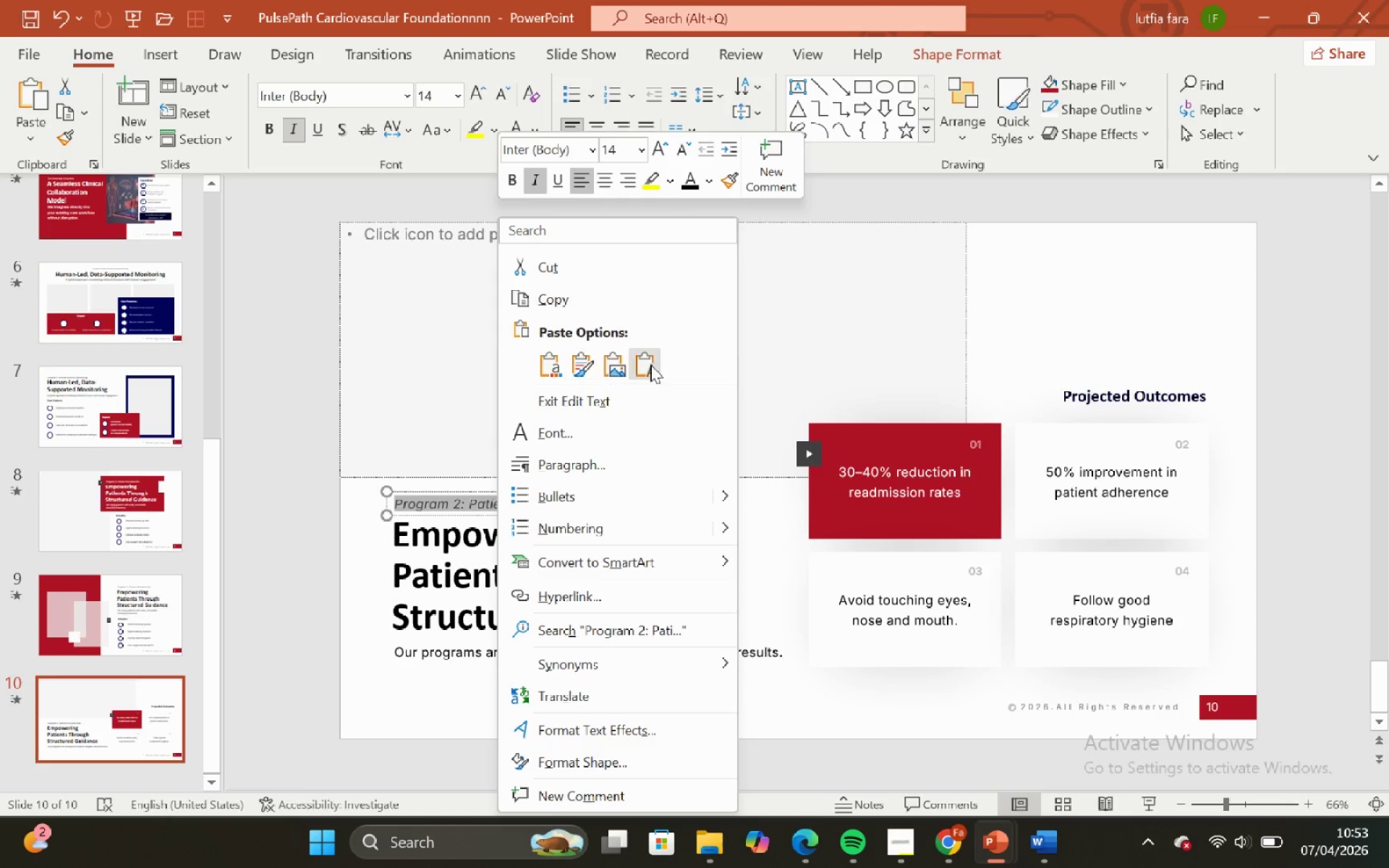 
left_click([651, 365])
 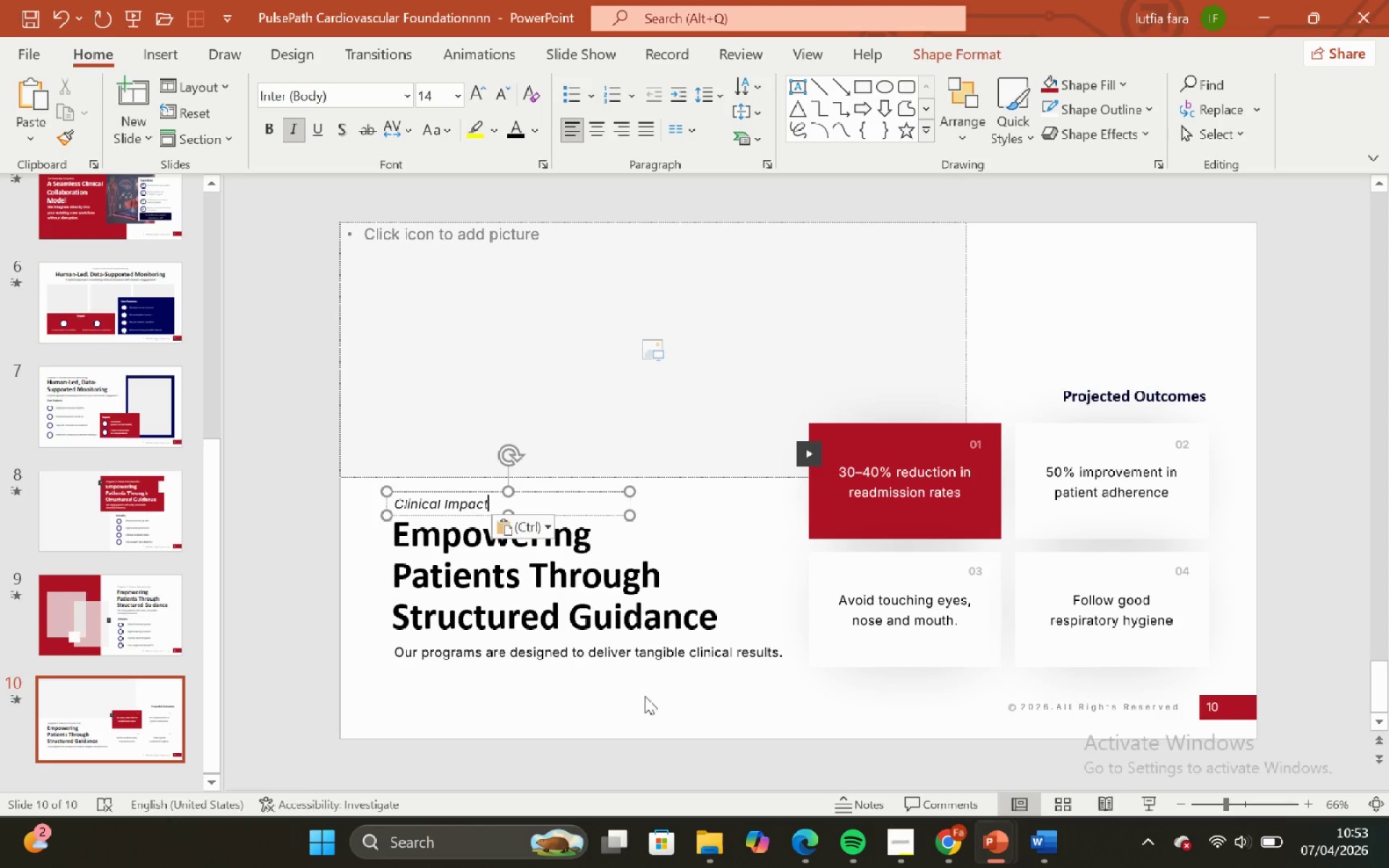 
left_click([648, 715])
 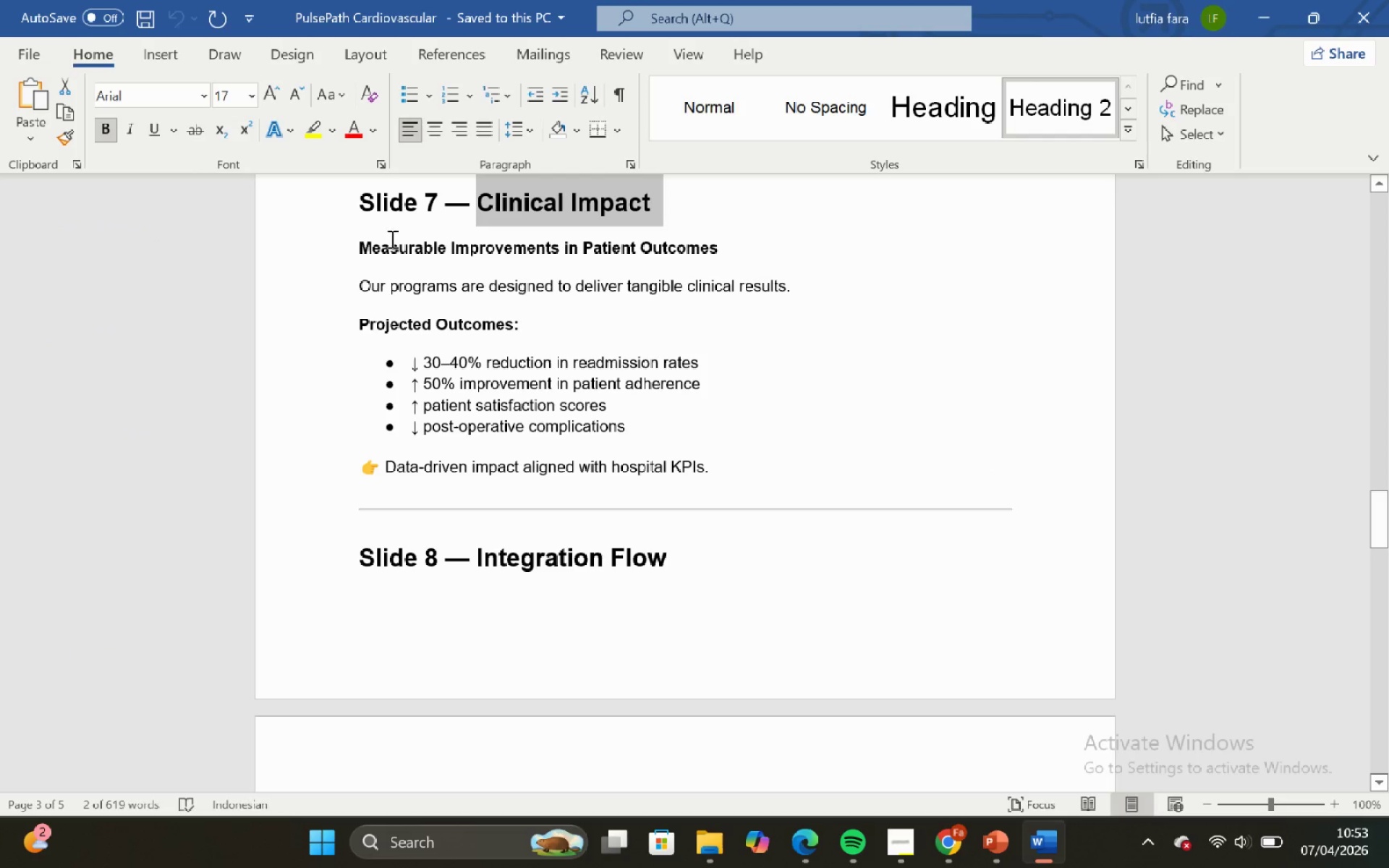 
left_click_drag(start_coordinate=[352, 244], to_coordinate=[744, 253])
 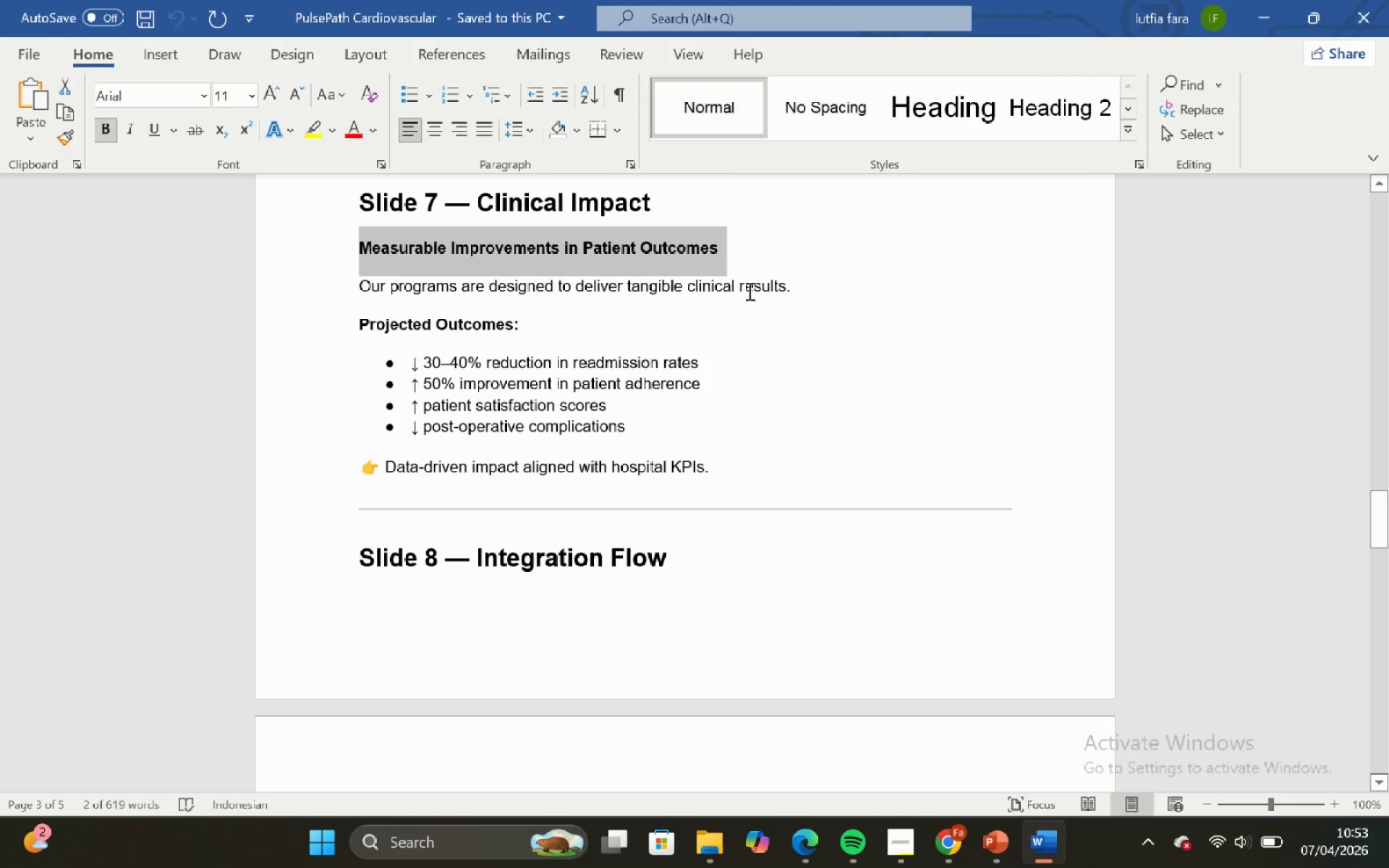 
key(Control+C)
 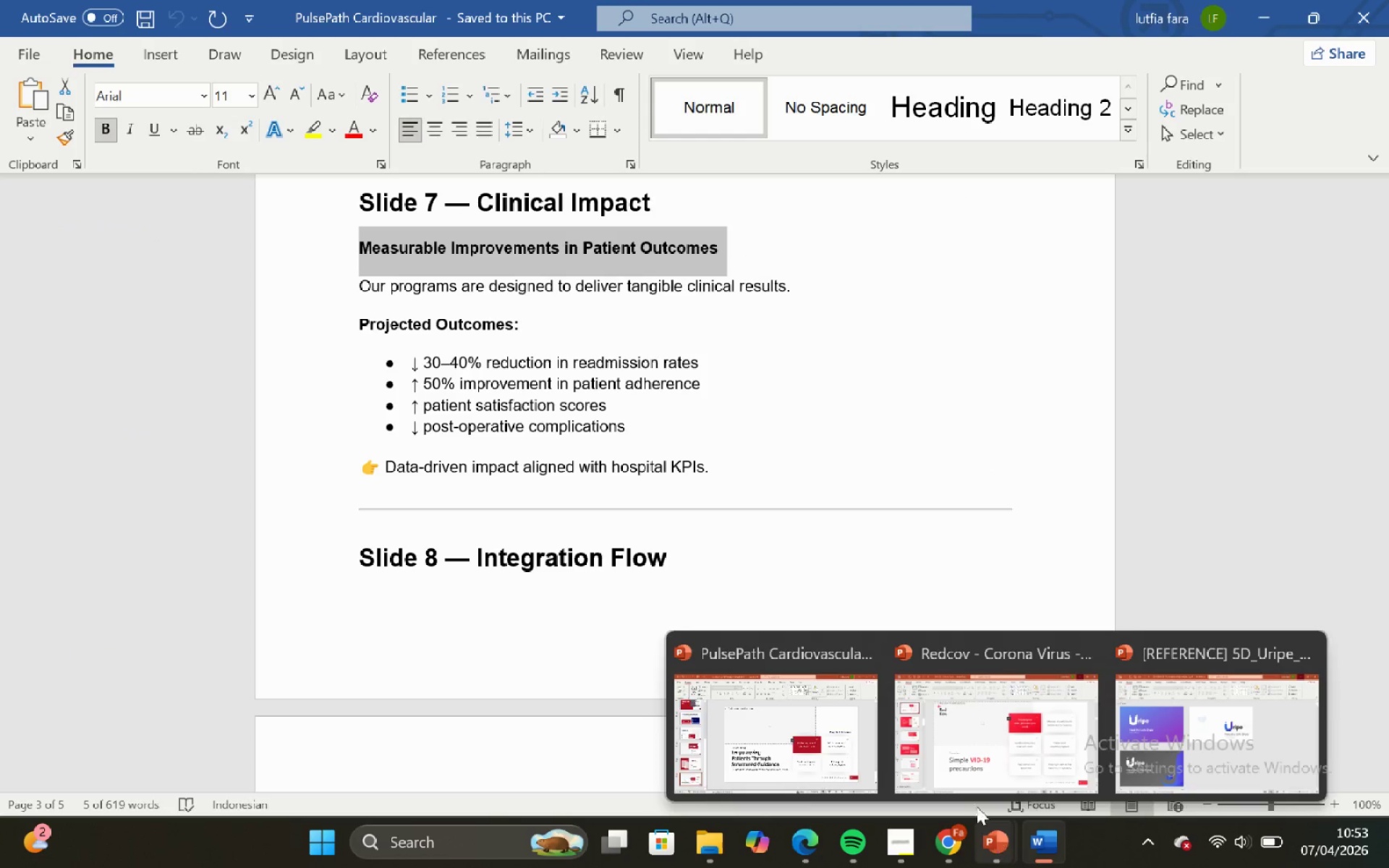 
left_click_drag(start_coordinate=[814, 723], to_coordinate=[814, 719])
 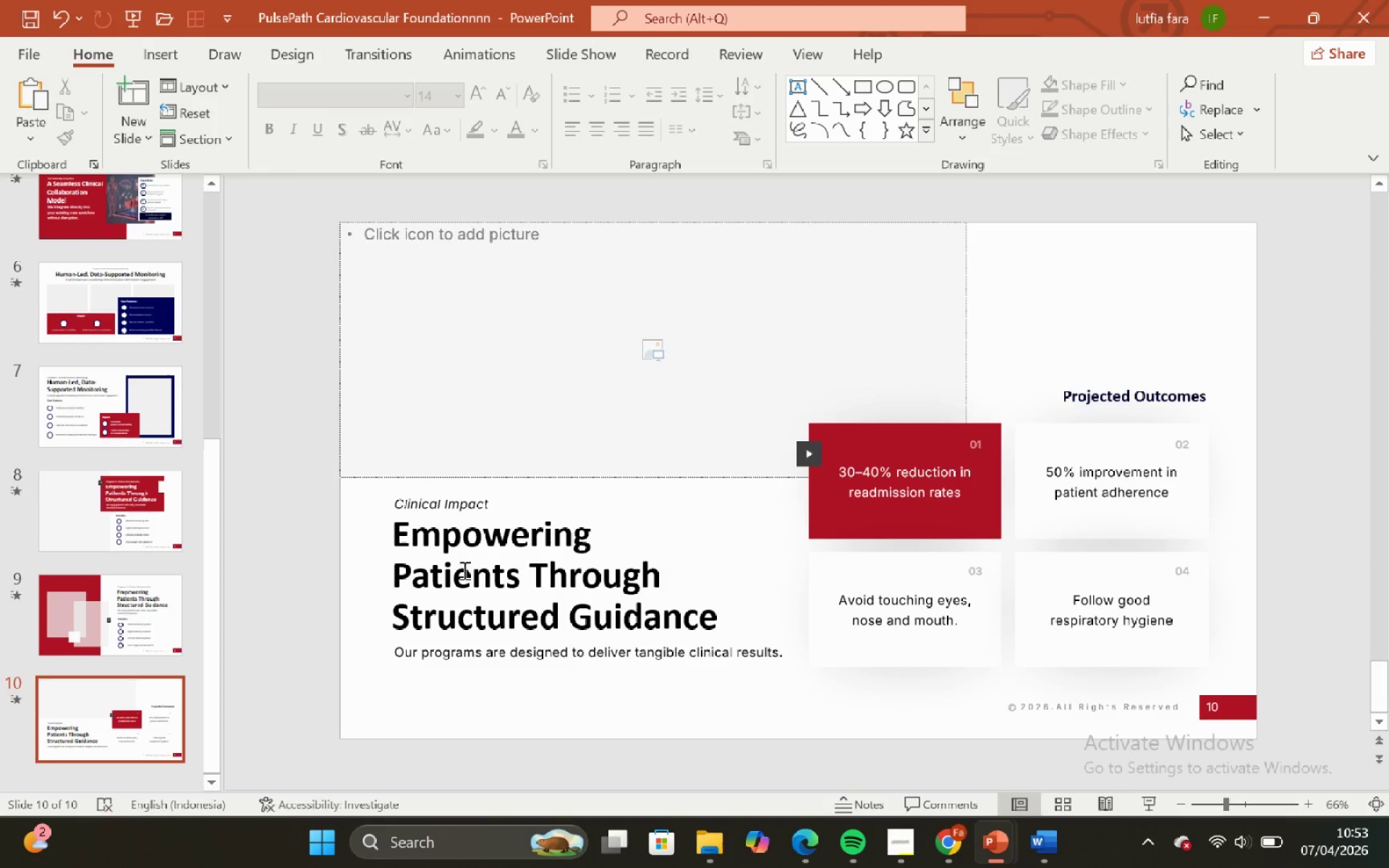 
left_click([456, 563])
 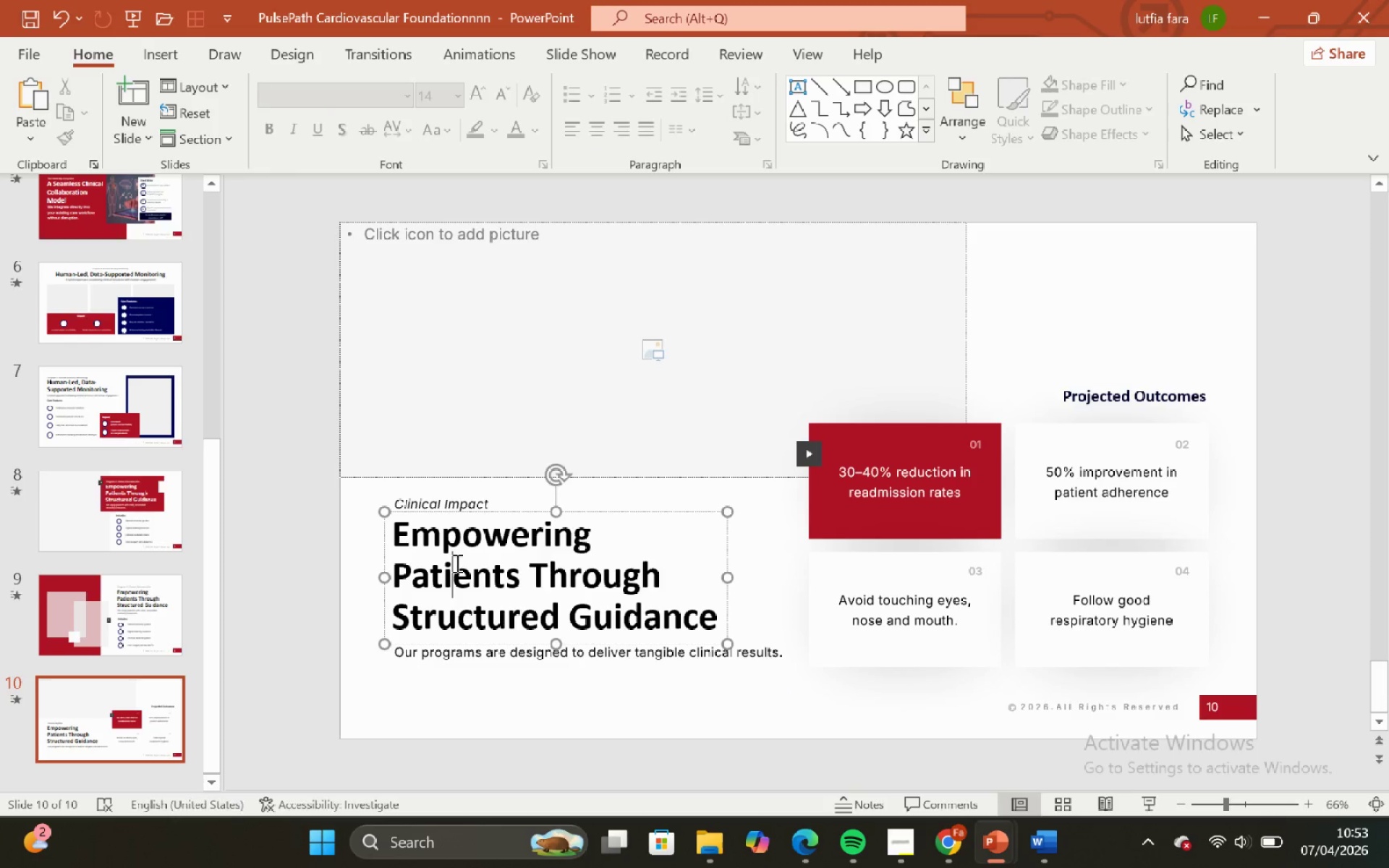 
key(Control+A)
 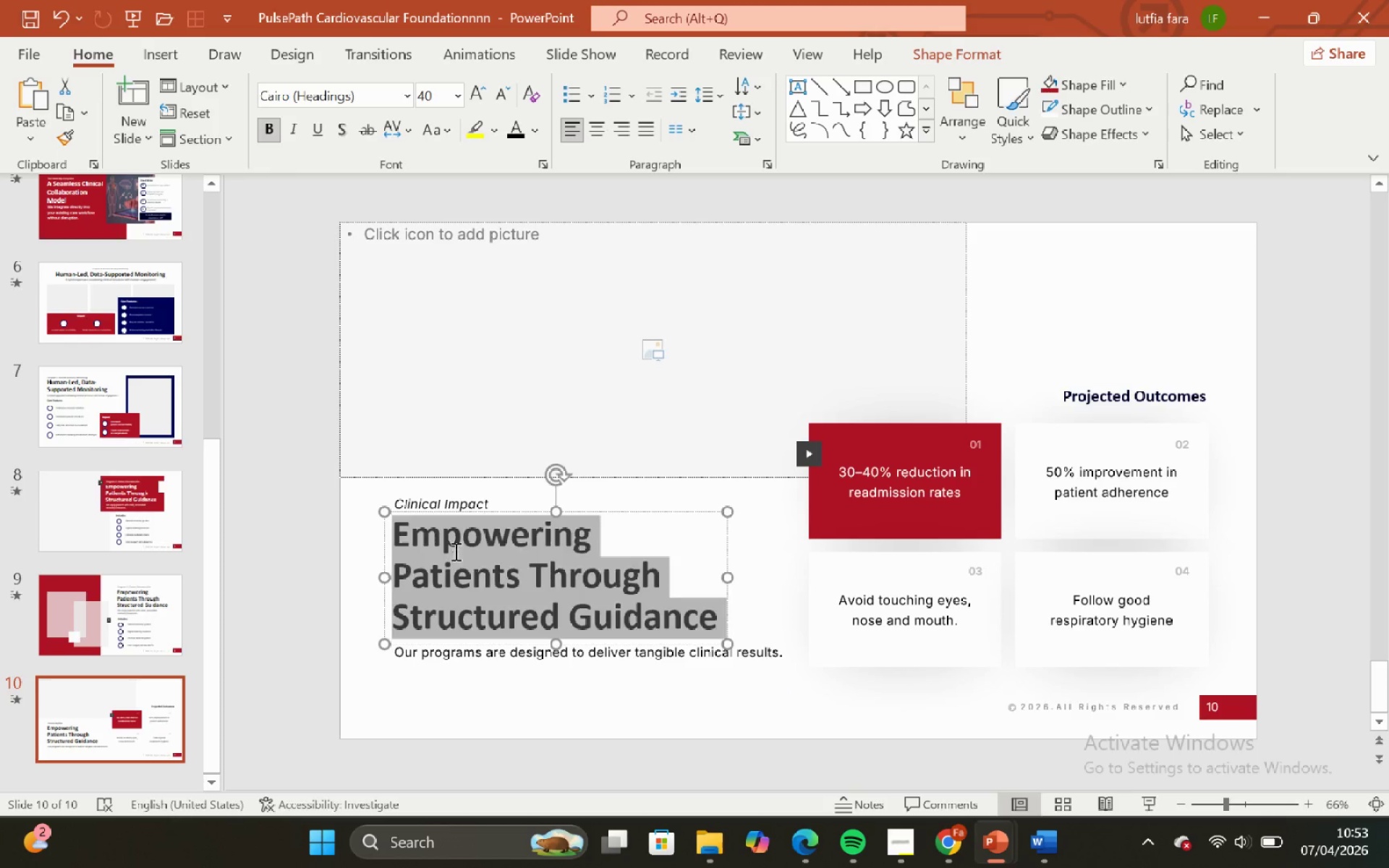 
right_click([454, 551])
 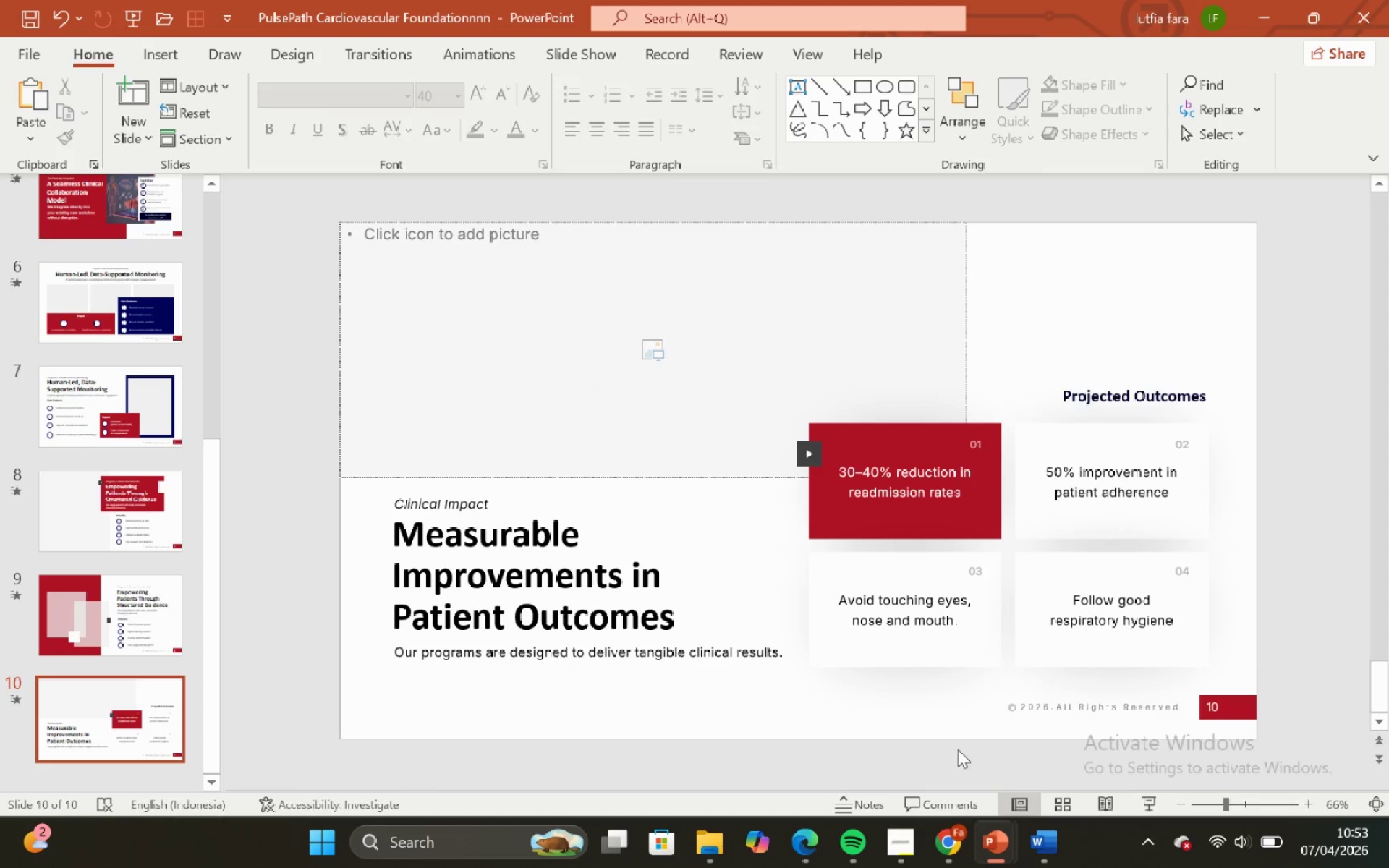 
left_click([1041, 841])
 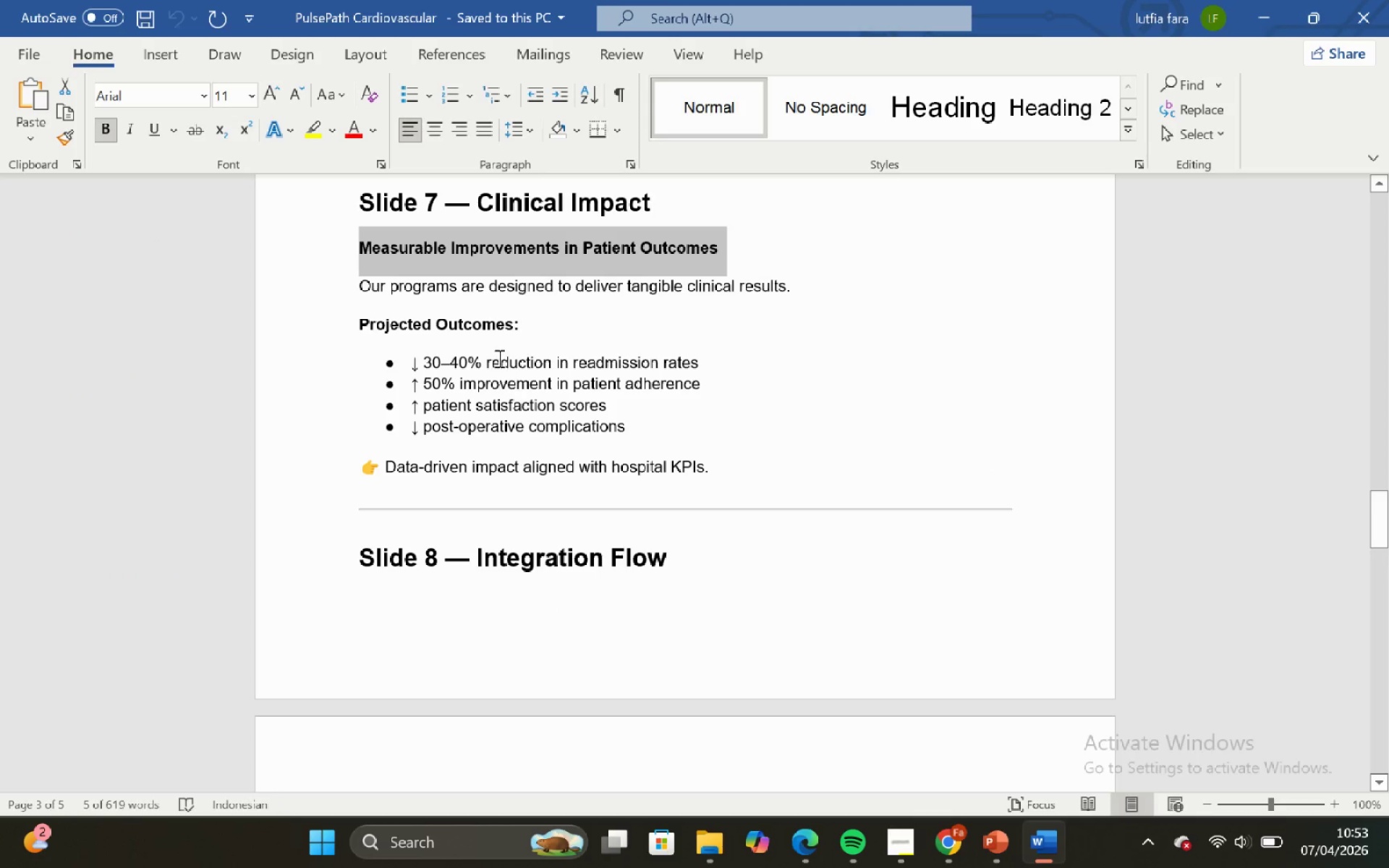 
left_click([477, 328])
 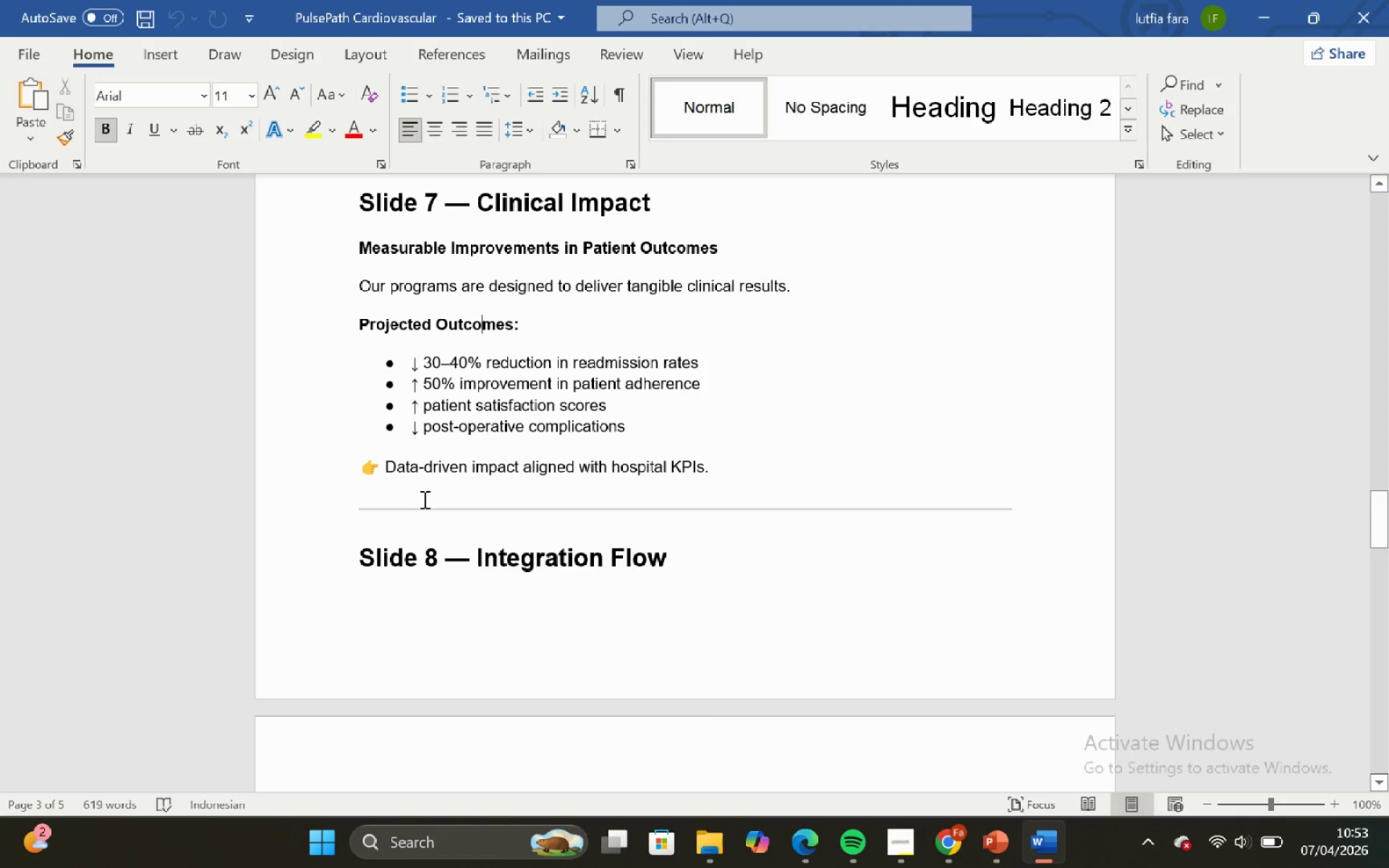 
scroll: coordinate [647, 420], scroll_direction: down, amount: 7.0
 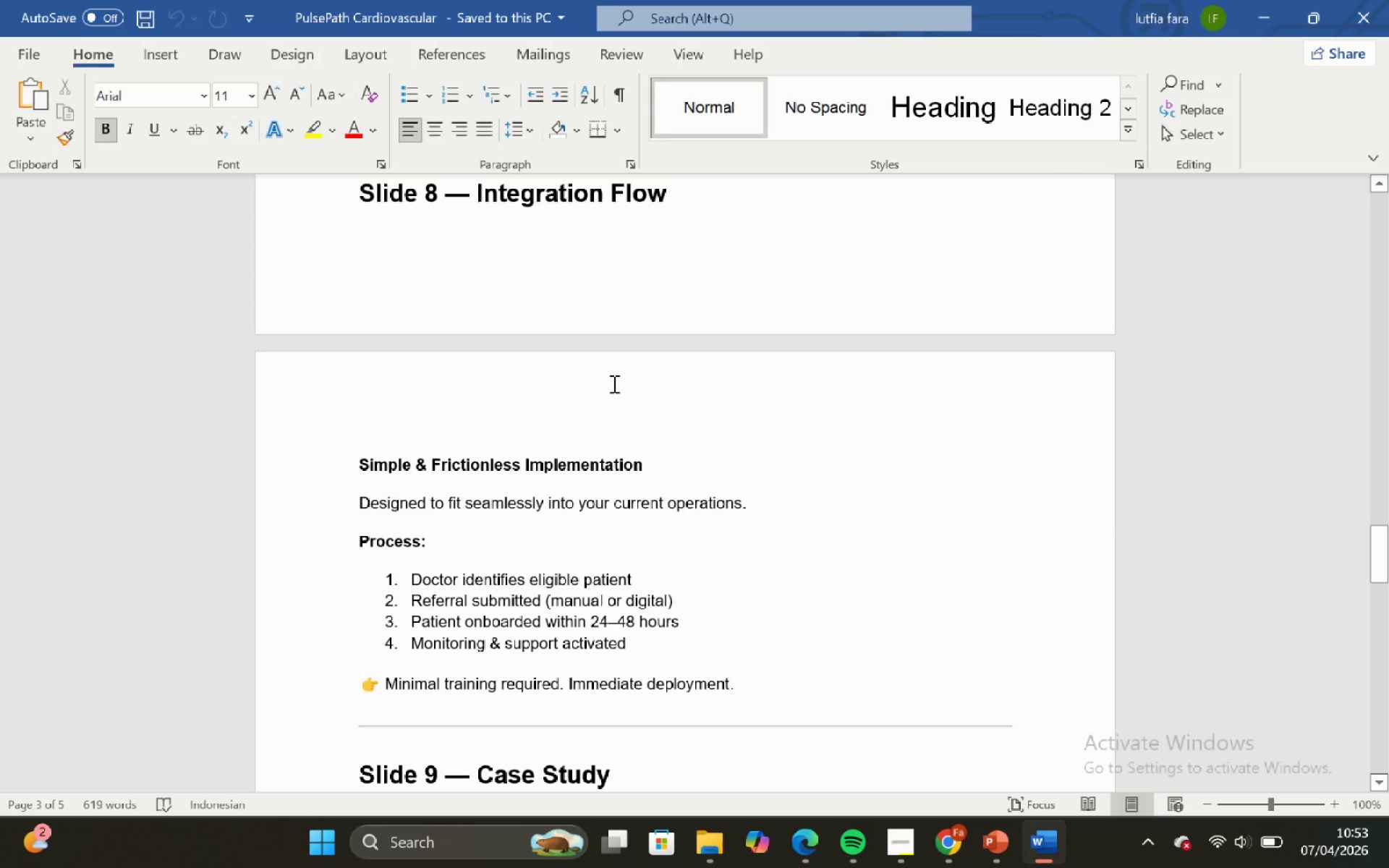 
scroll: coordinate [613, 383], scroll_direction: none, amount: 0.0
 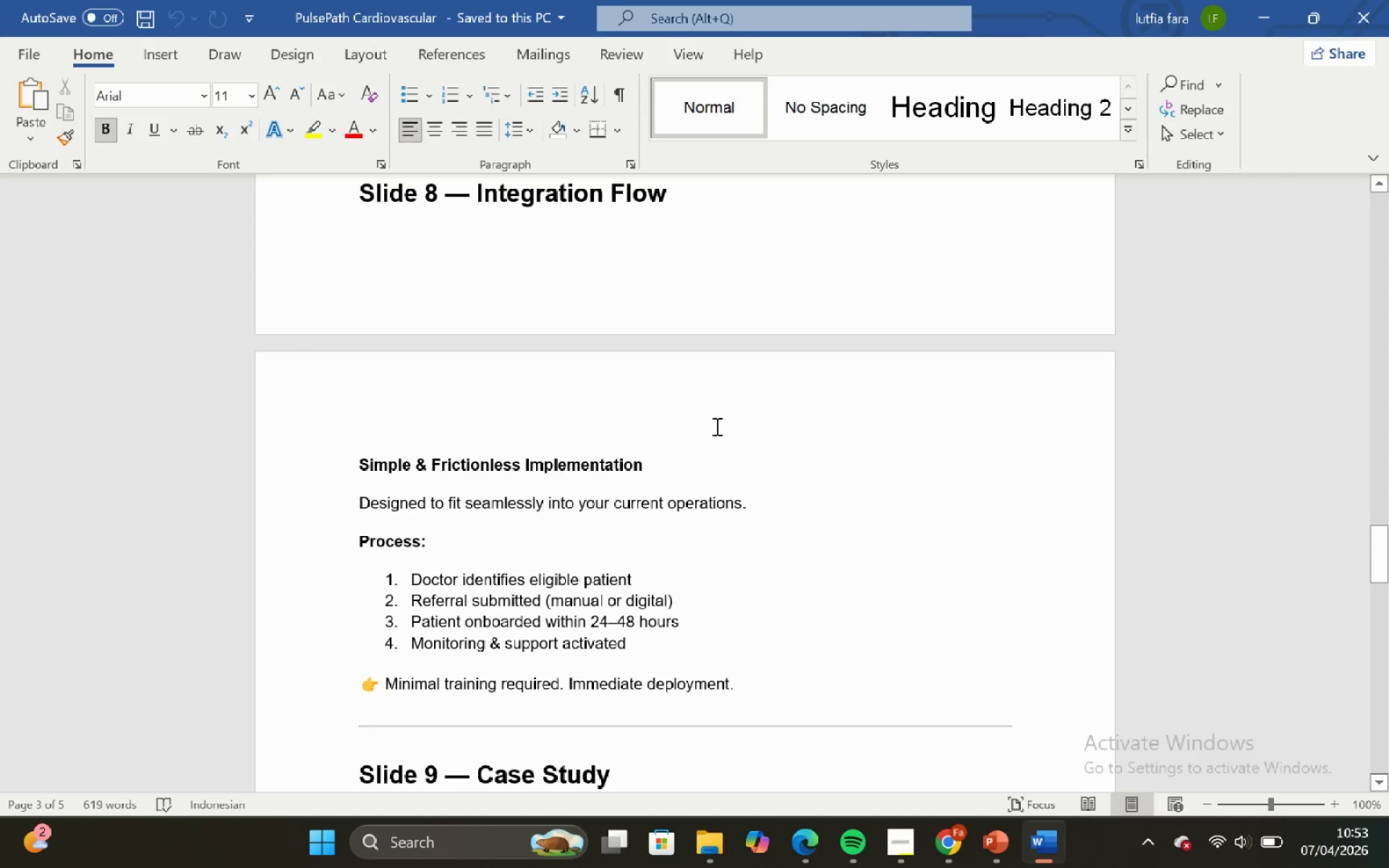 
scroll: coordinate [720, 457], scroll_direction: up, amount: 1.0
 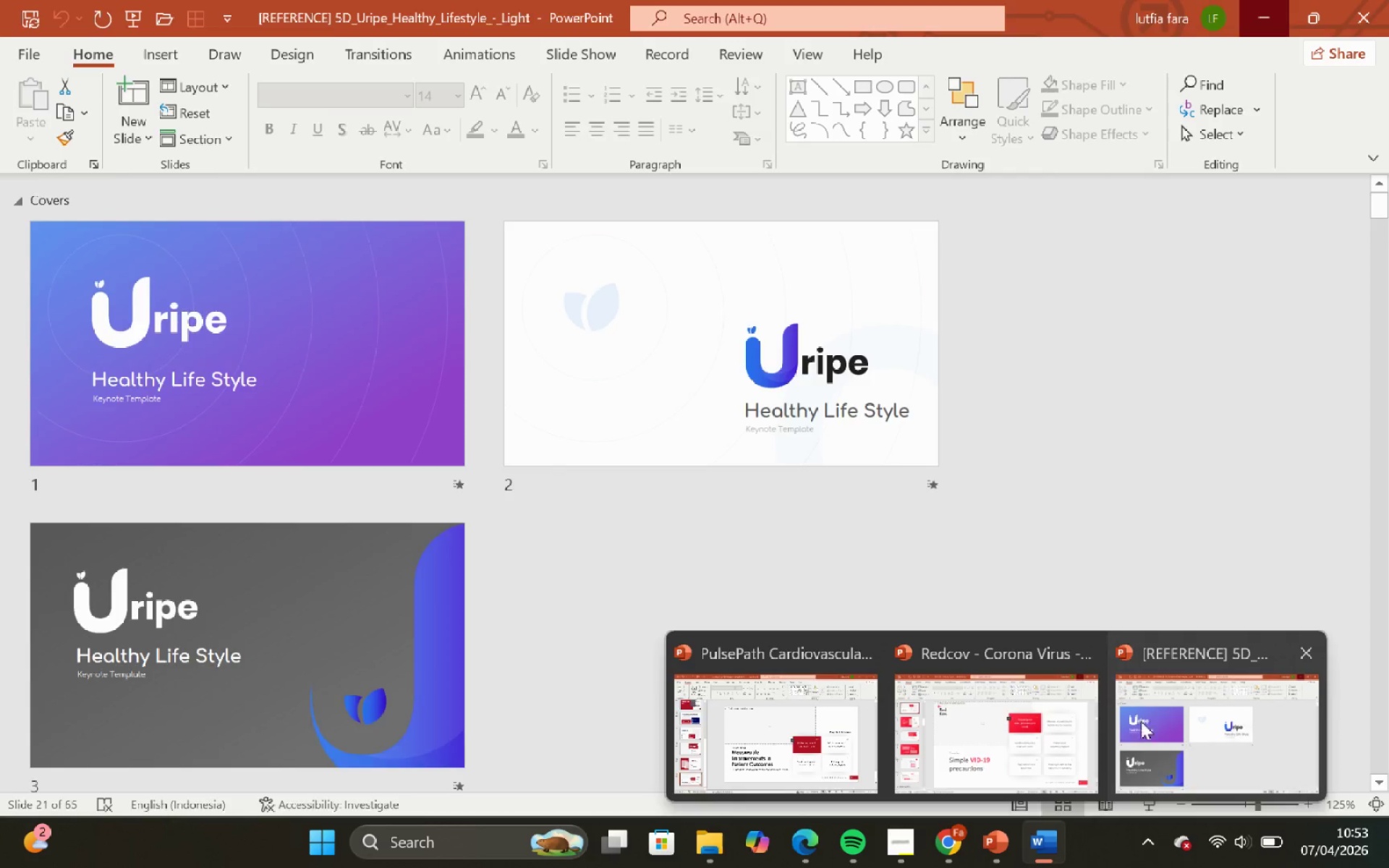 
left_click([978, 708])
 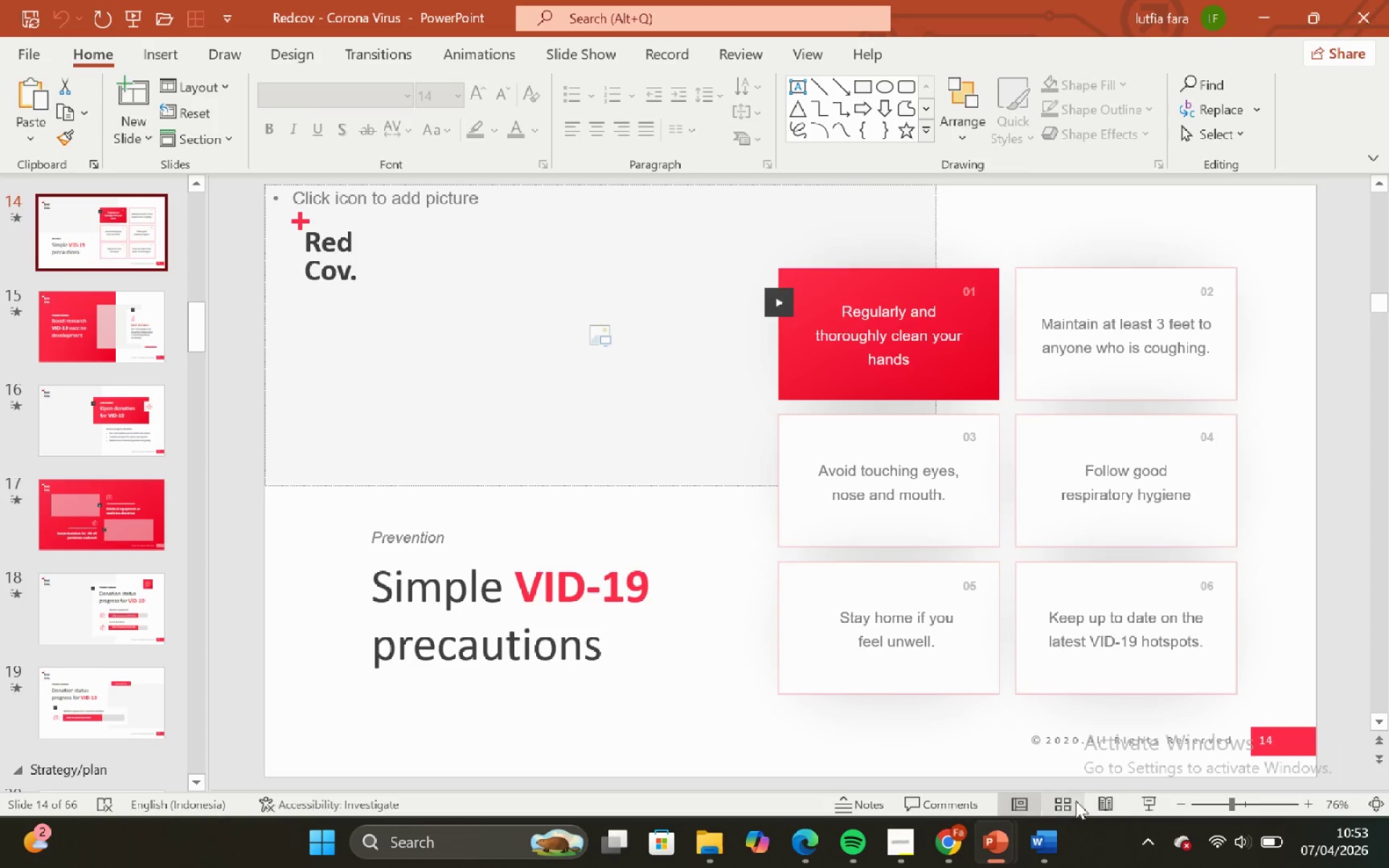 
left_click_drag(start_coordinate=[1060, 795], to_coordinate=[1058, 791])
 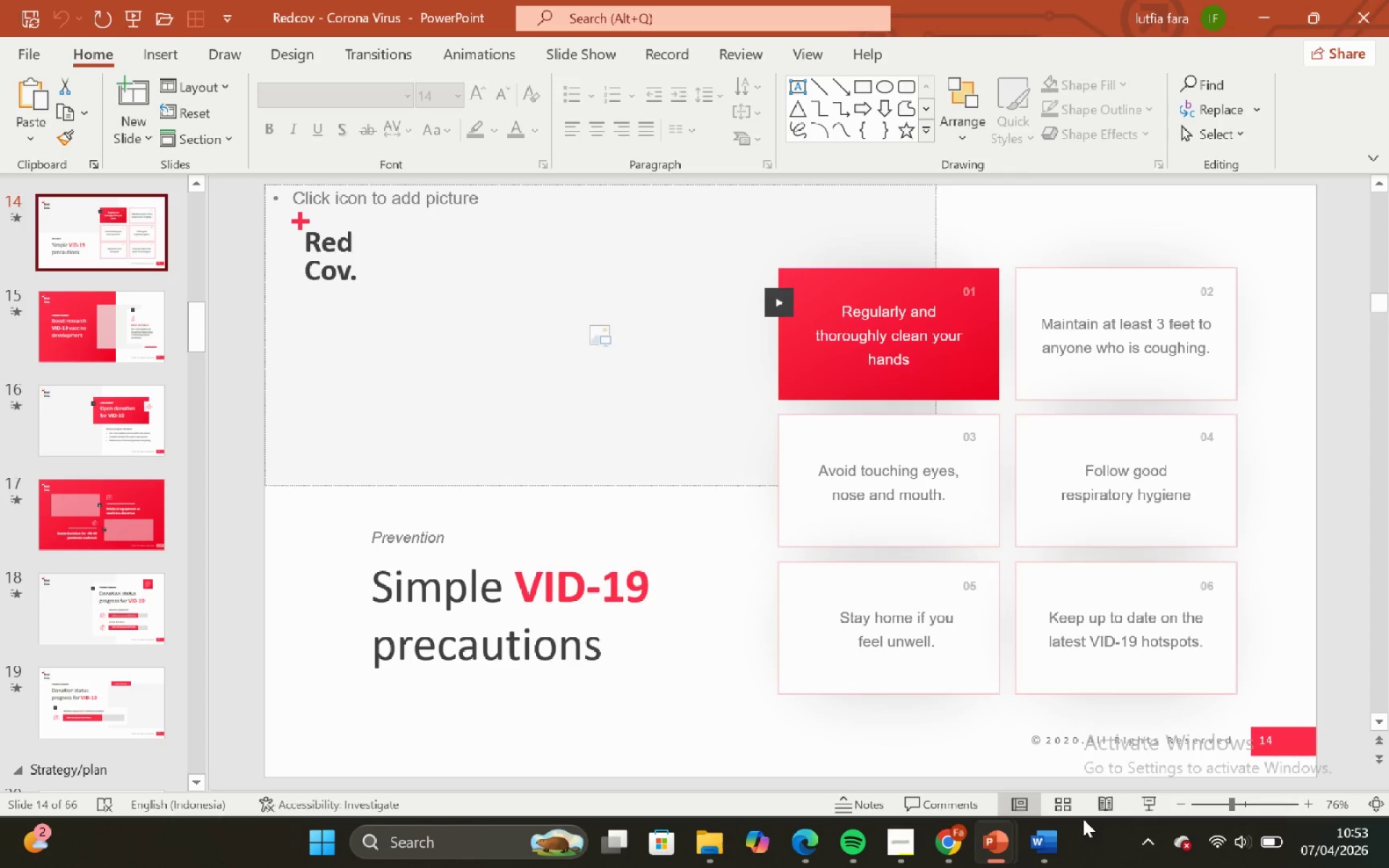 
left_click([1046, 796])
 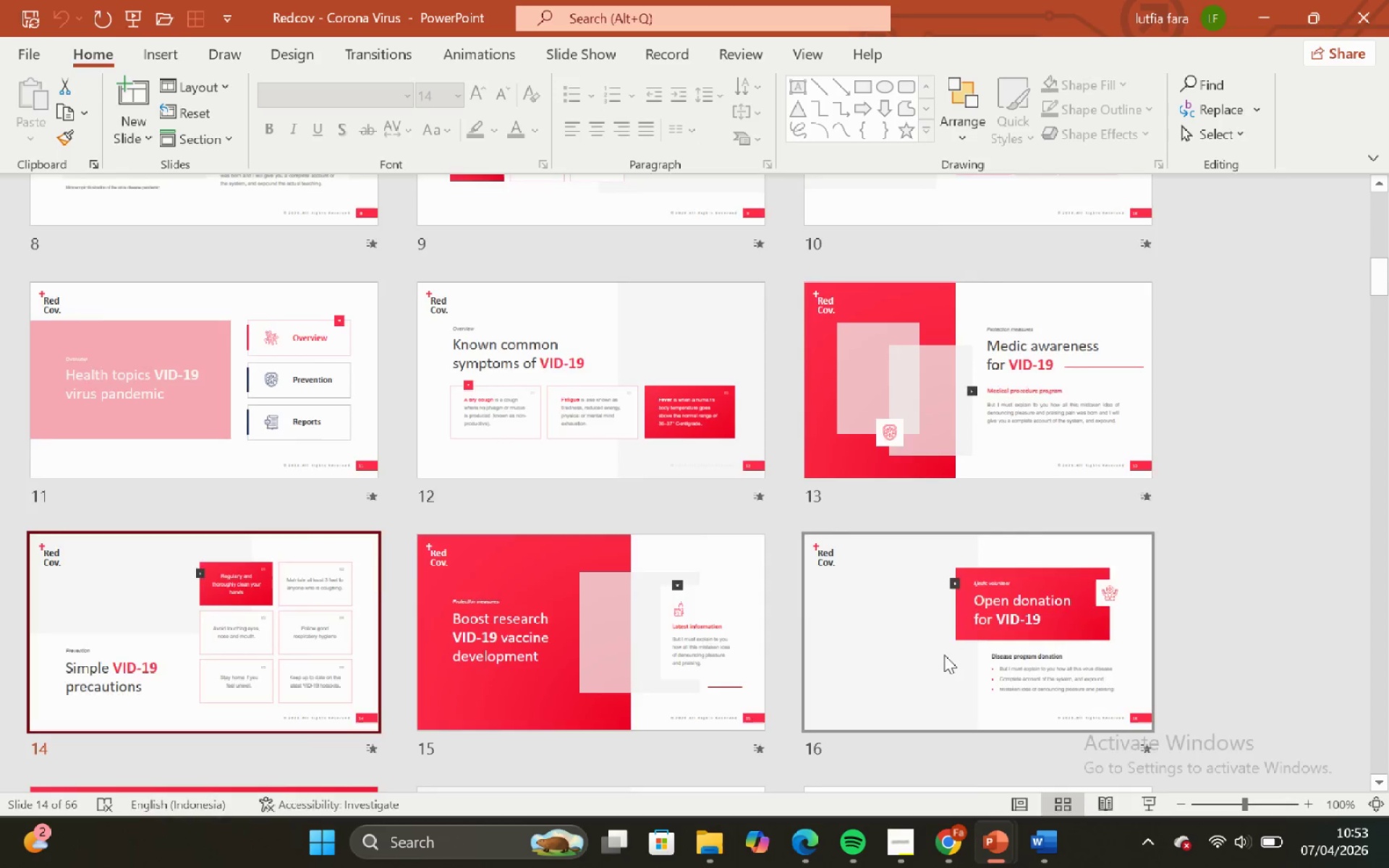 
scroll: coordinate [914, 626], scroll_direction: down, amount: 31.0
 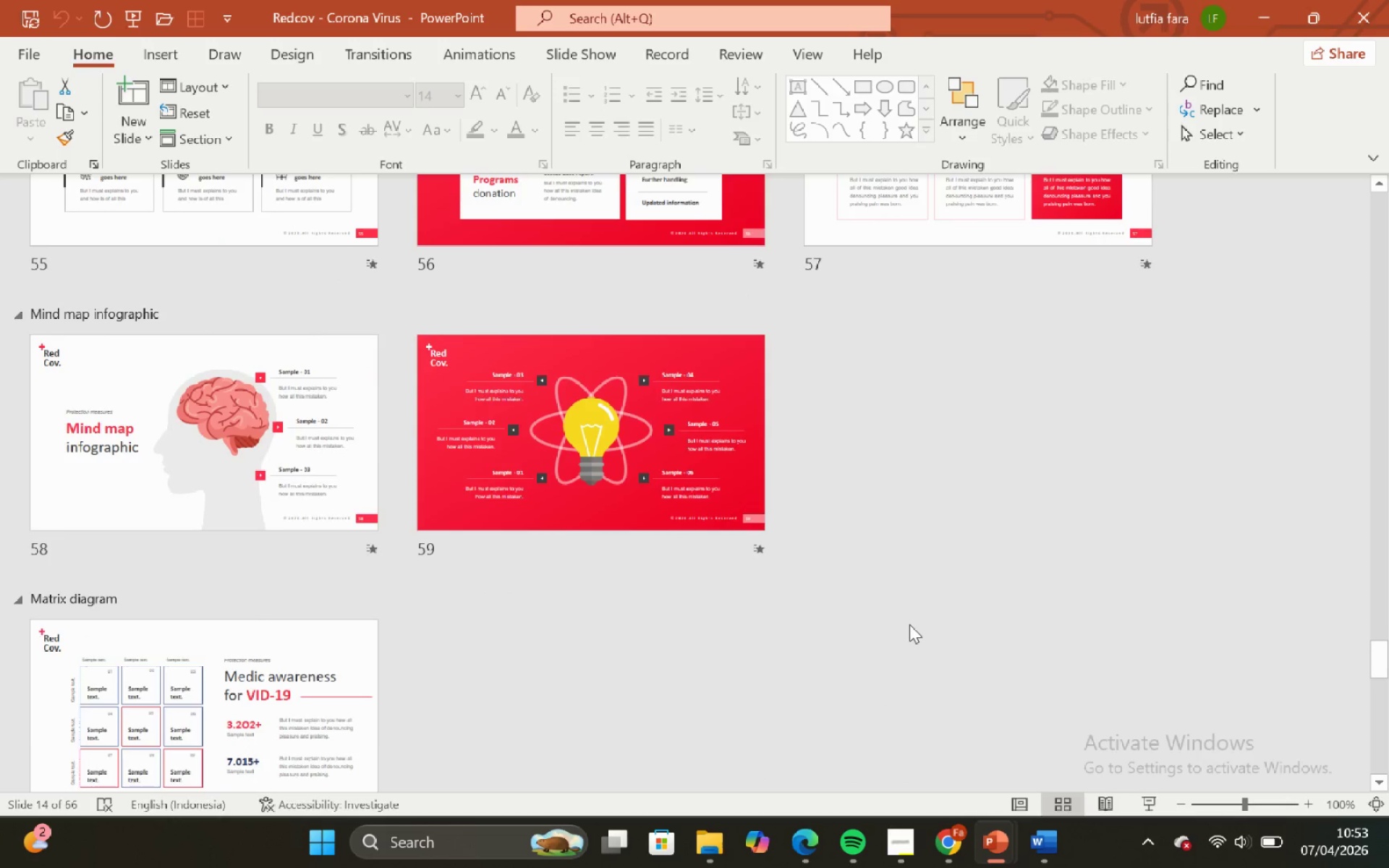 
scroll: coordinate [923, 603], scroll_direction: up, amount: 10.0
 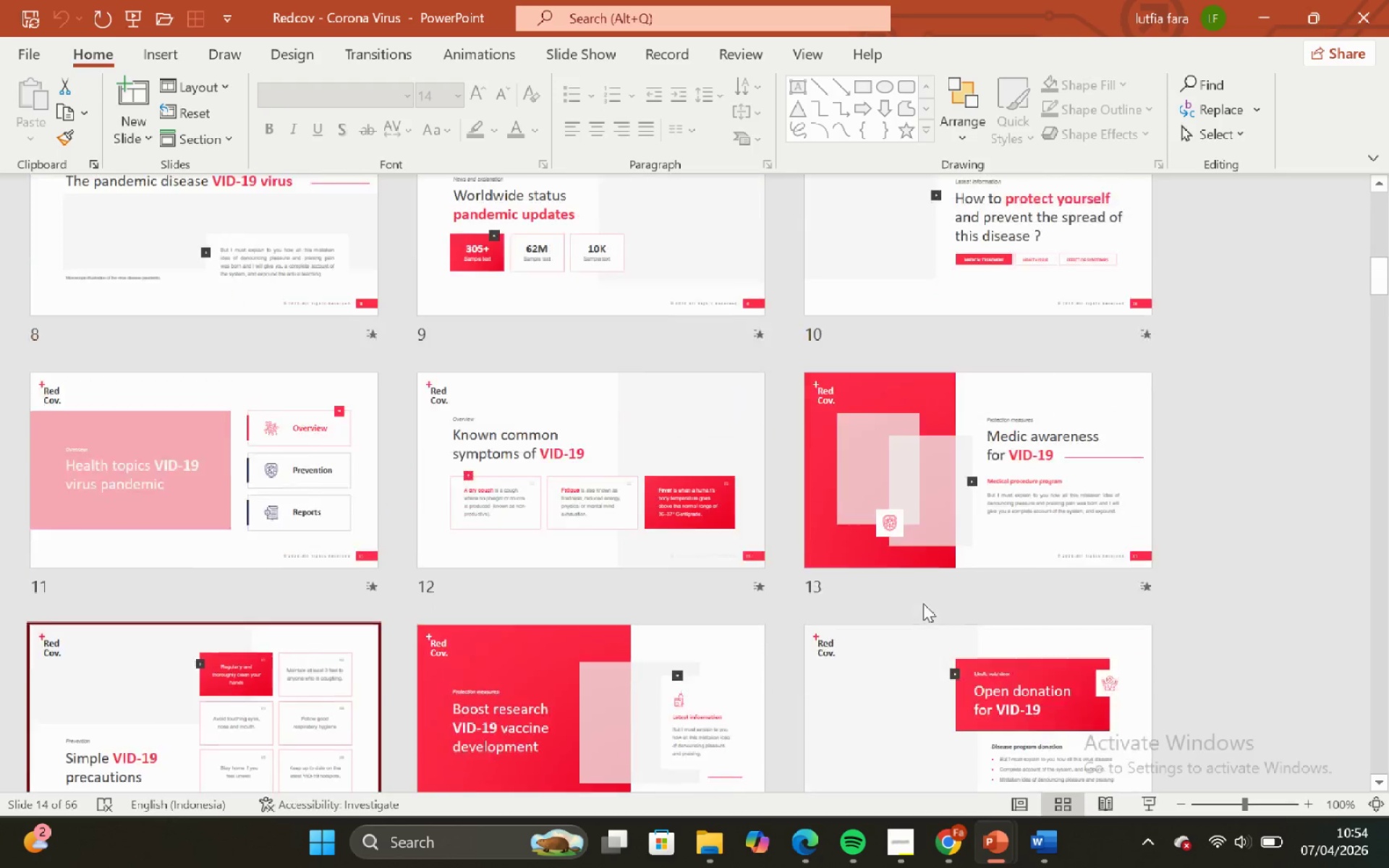 
scroll: coordinate [923, 603], scroll_direction: down, amount: 2.0
 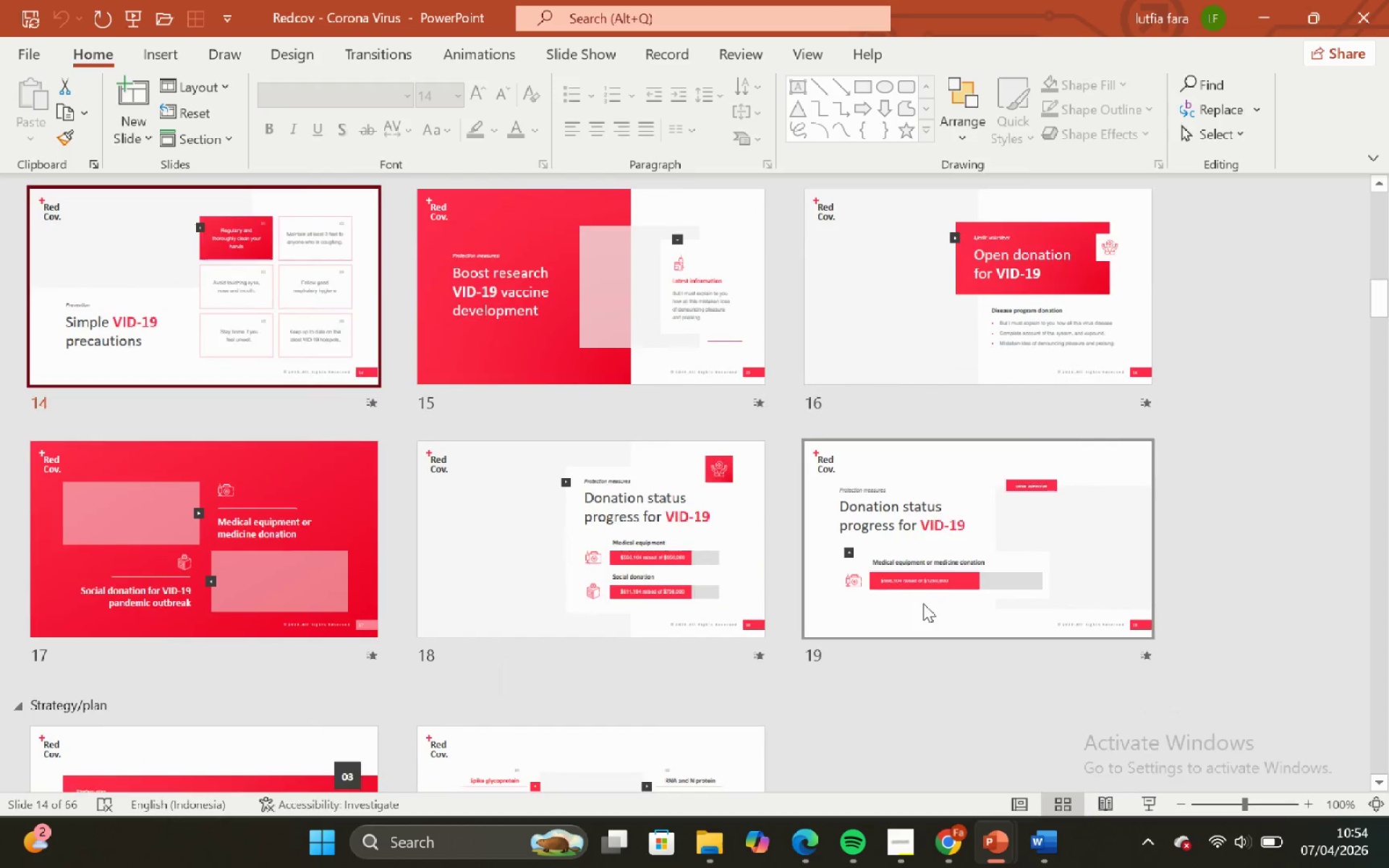 
scroll: coordinate [938, 574], scroll_direction: up, amount: 2.0
 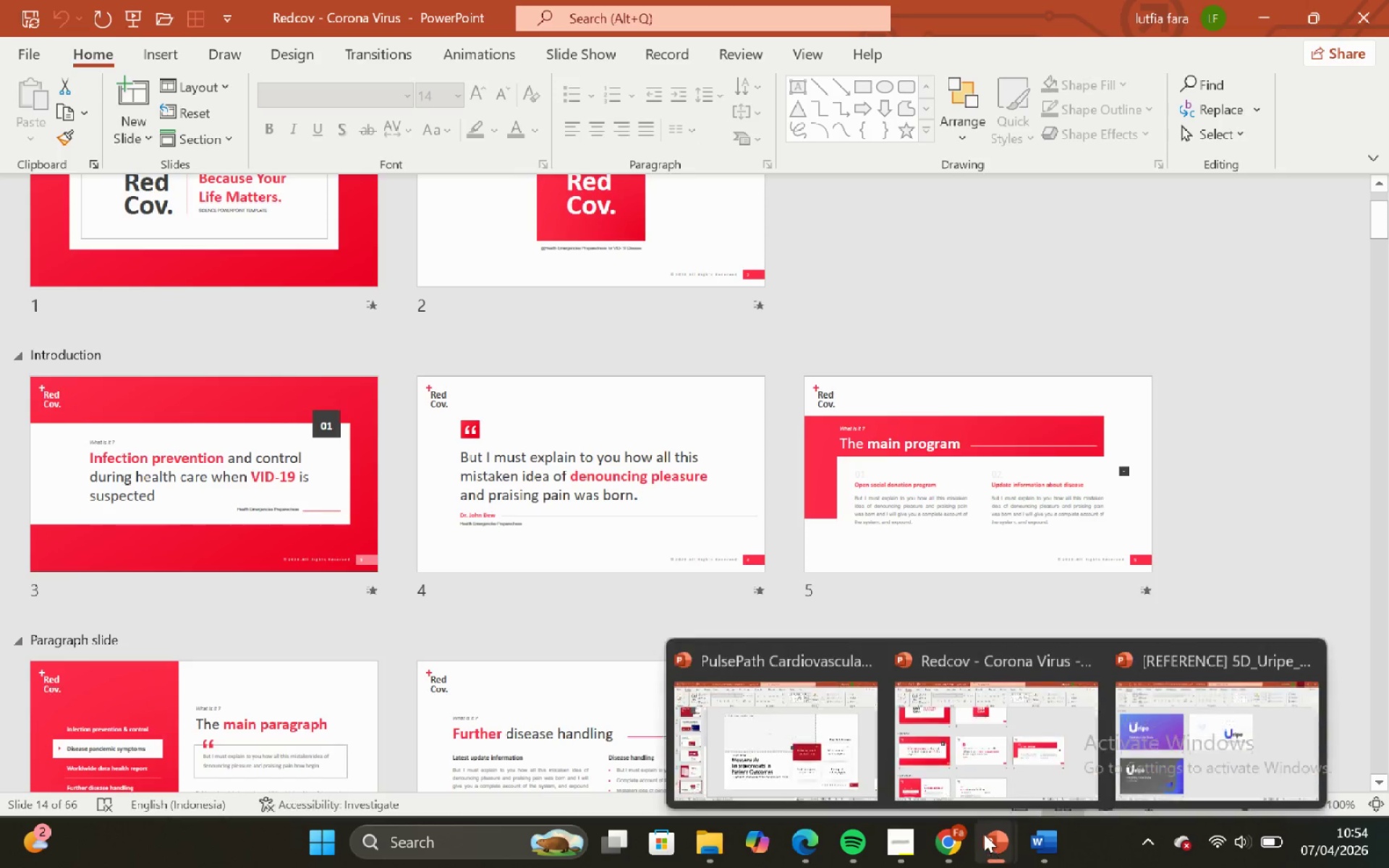 
left_click([1173, 694])
 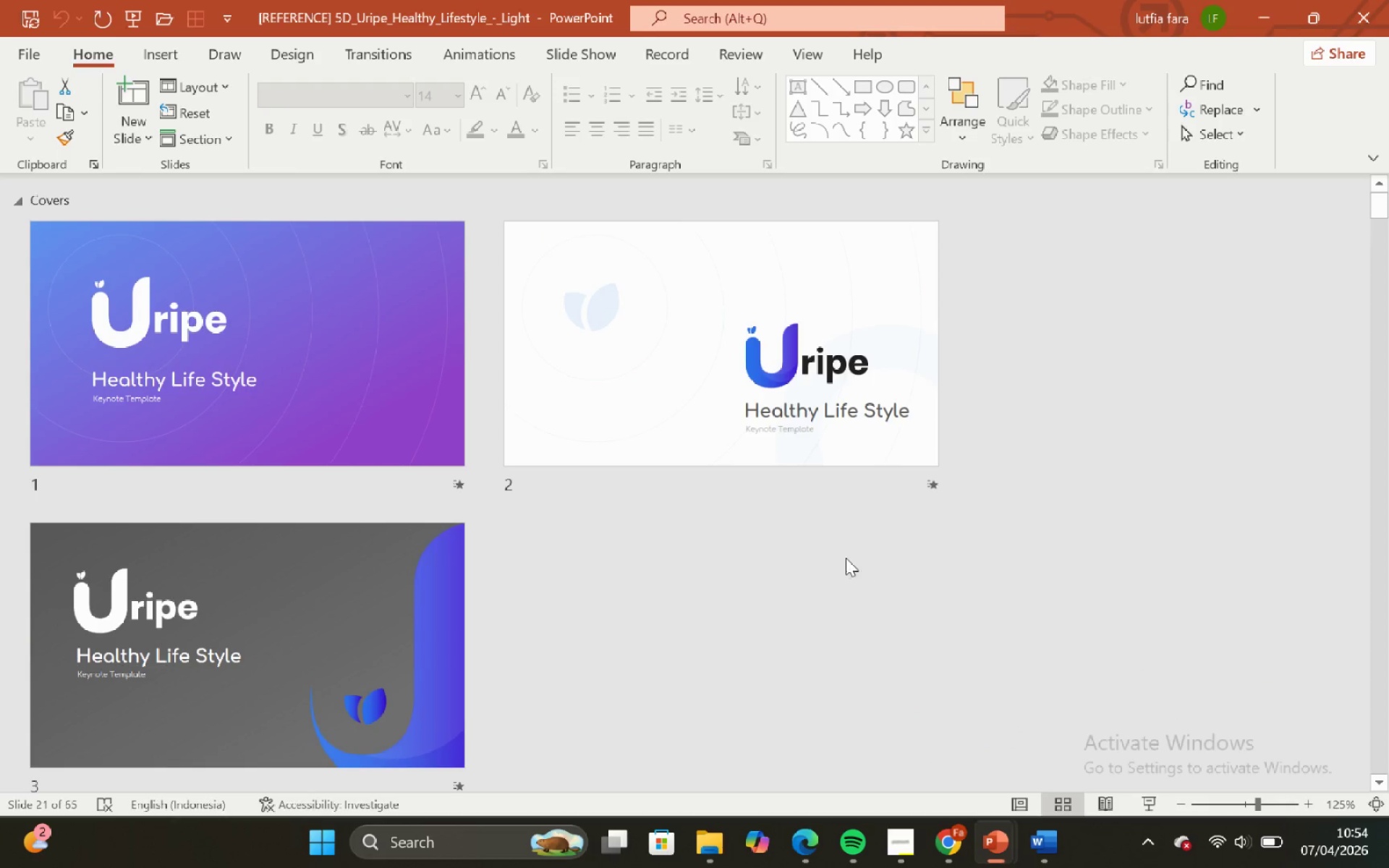 
scroll: coordinate [774, 522], scroll_direction: down, amount: 3.0
 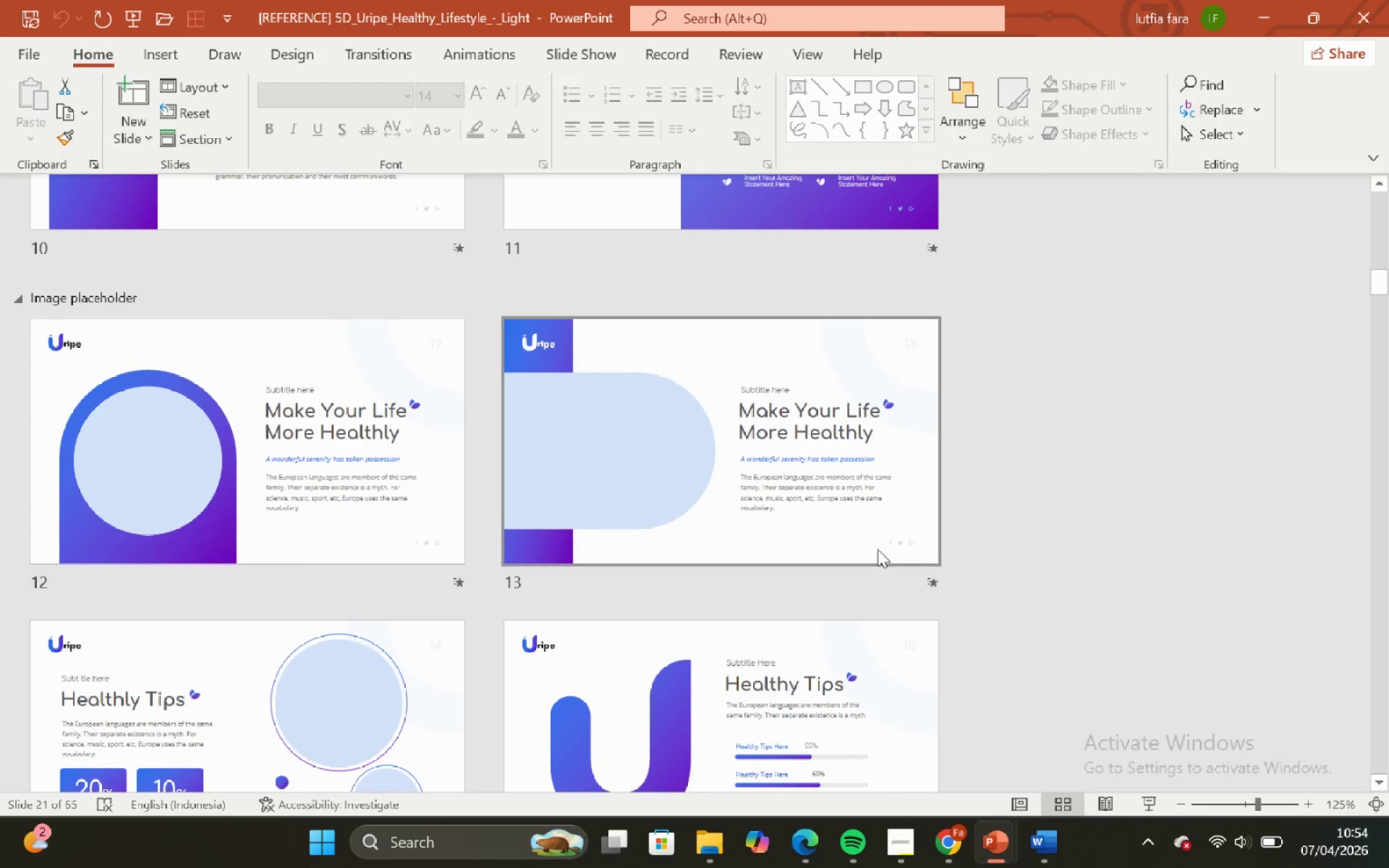 
scroll: coordinate [888, 494], scroll_direction: none, amount: 0.0
 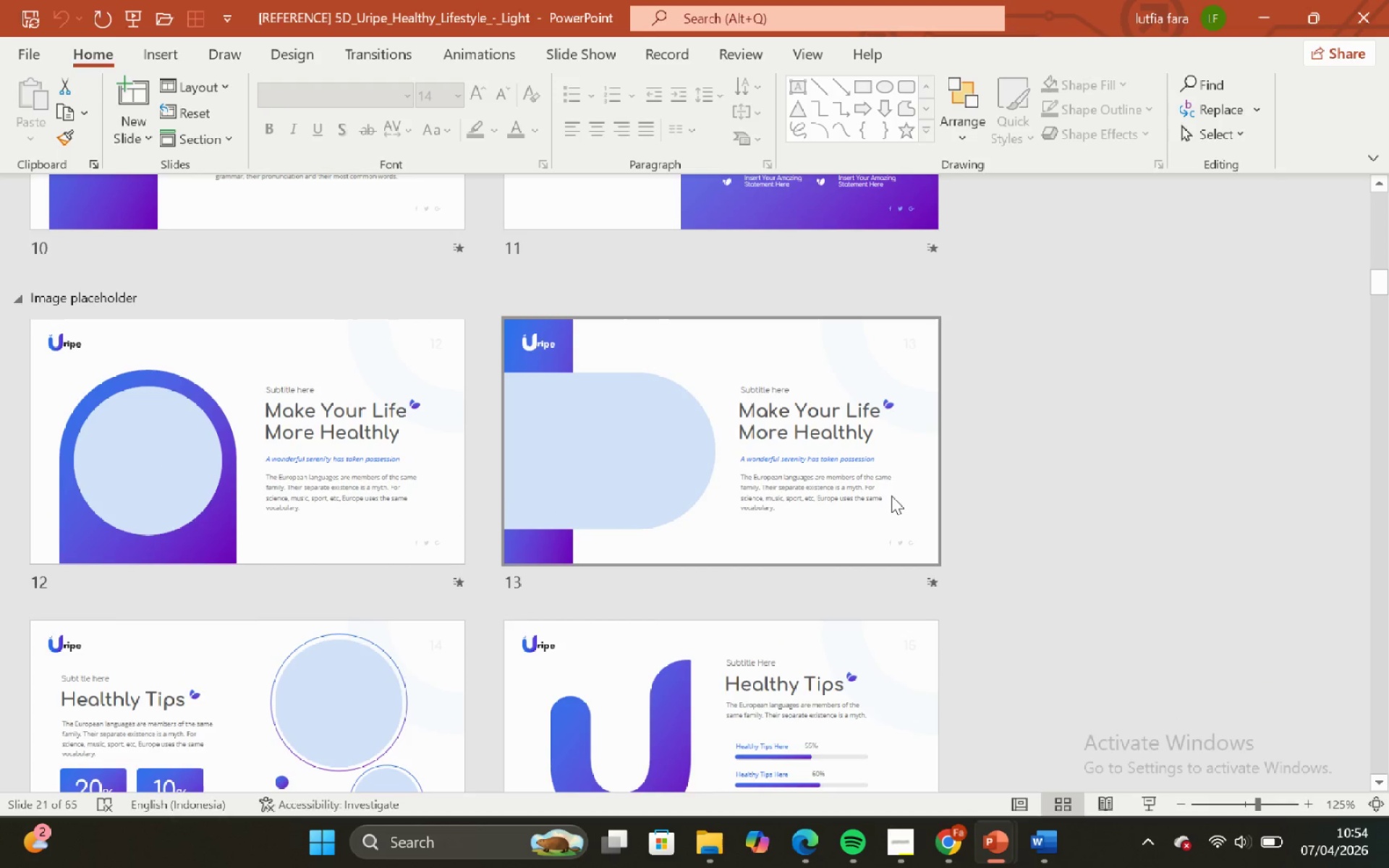 
scroll: coordinate [881, 493], scroll_direction: down, amount: 4.0
 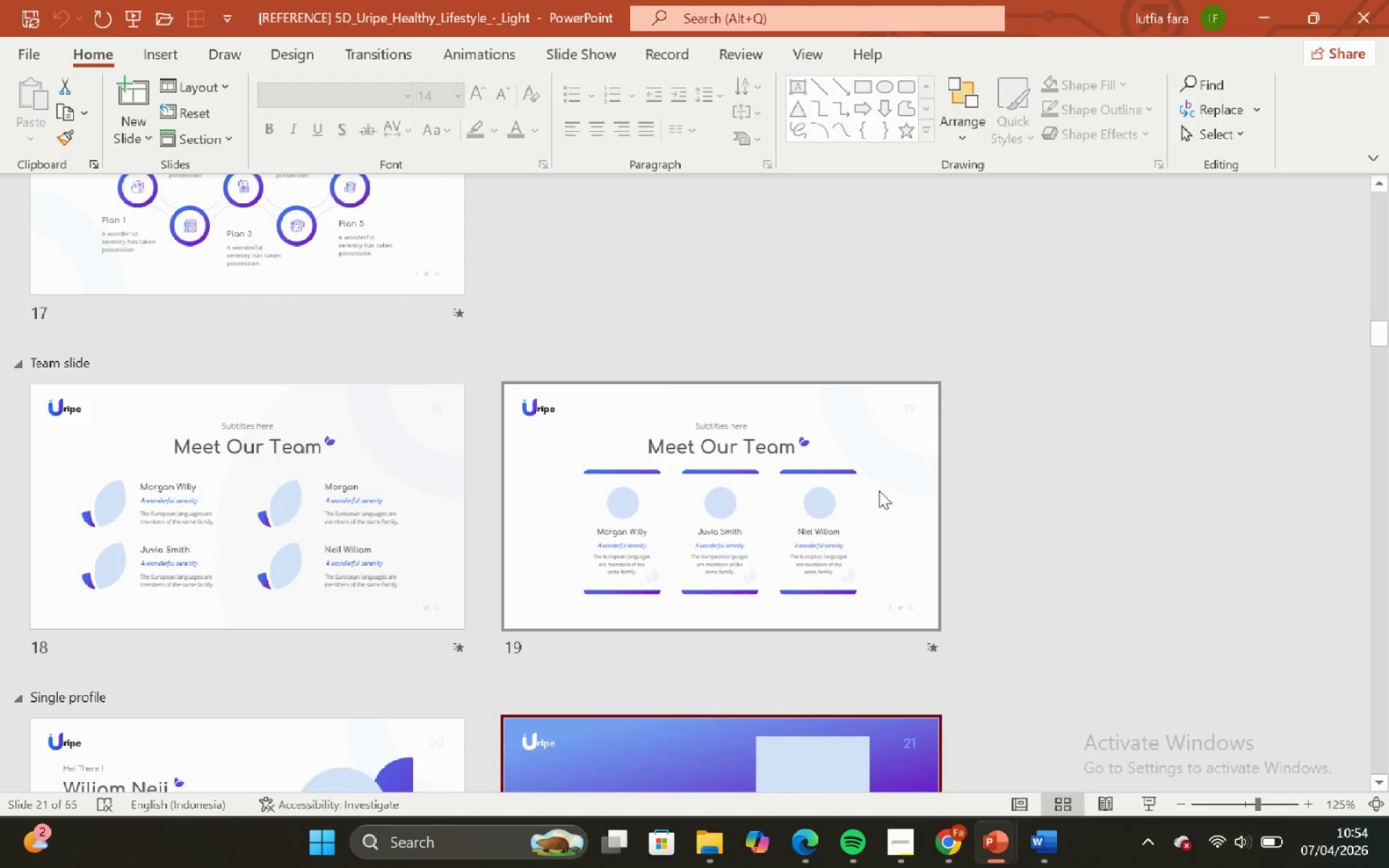 
scroll: coordinate [873, 488], scroll_direction: up, amount: 1.0
 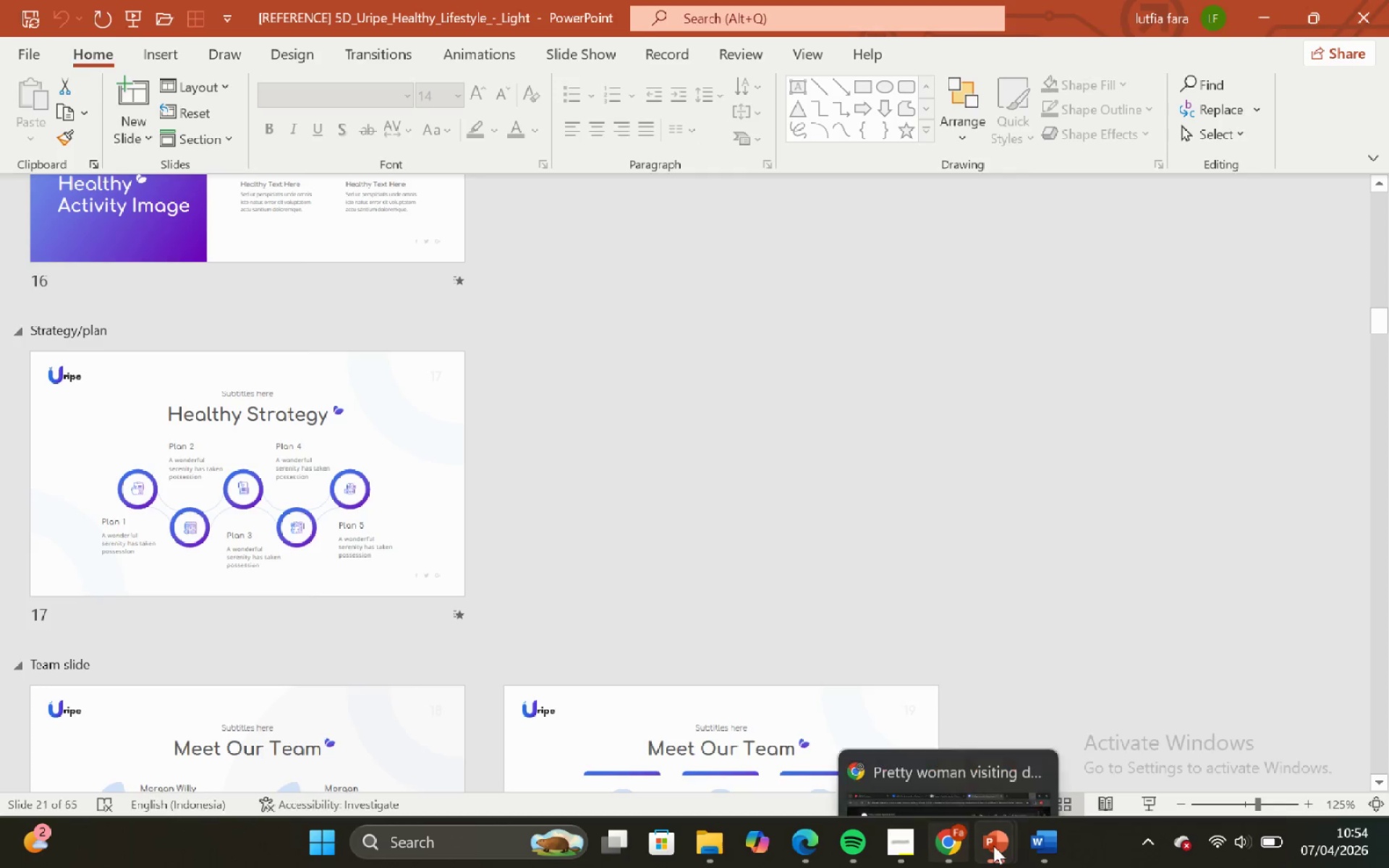 
left_click([1044, 846])
 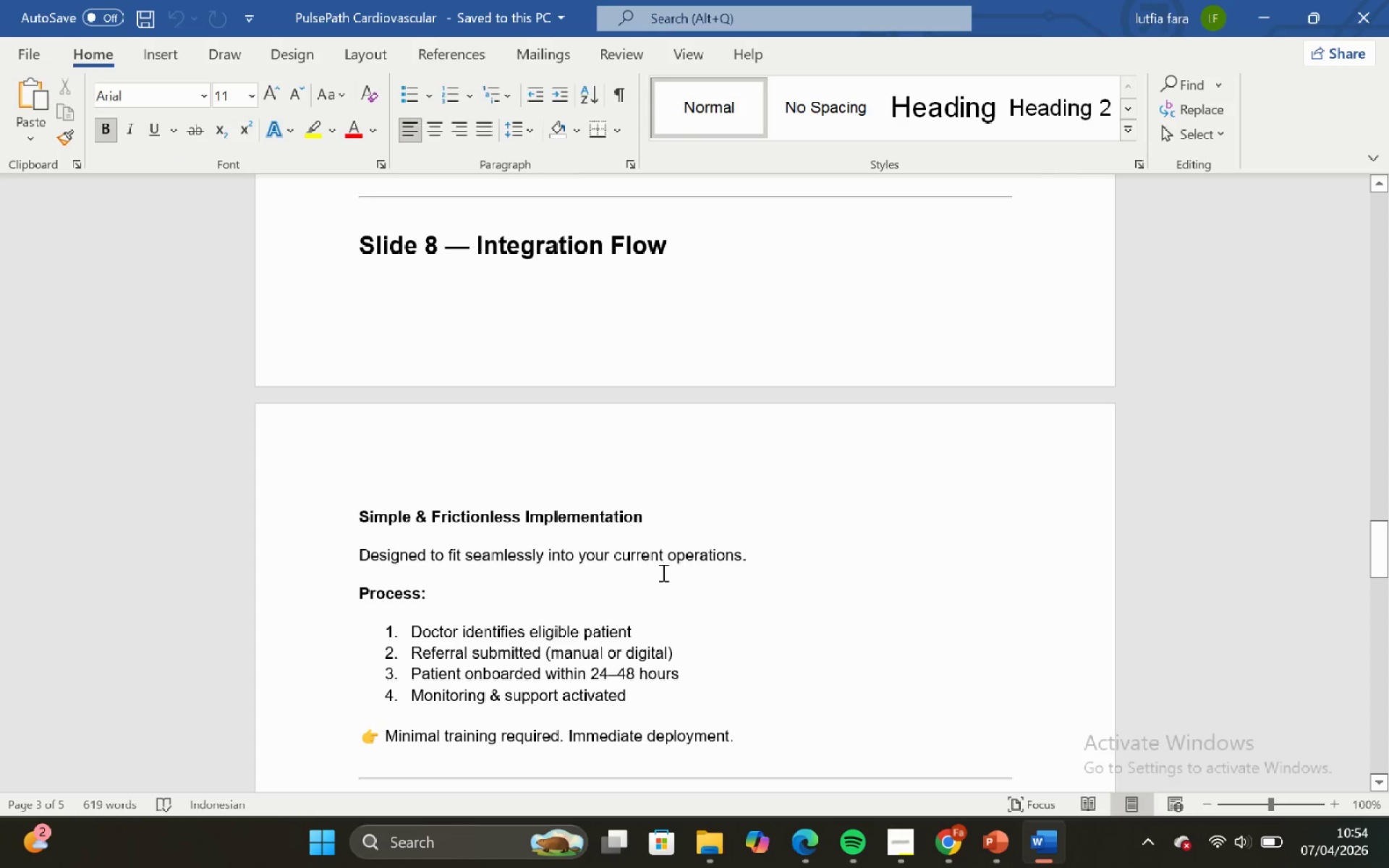 
scroll: coordinate [662, 572], scroll_direction: down, amount: 1.0
 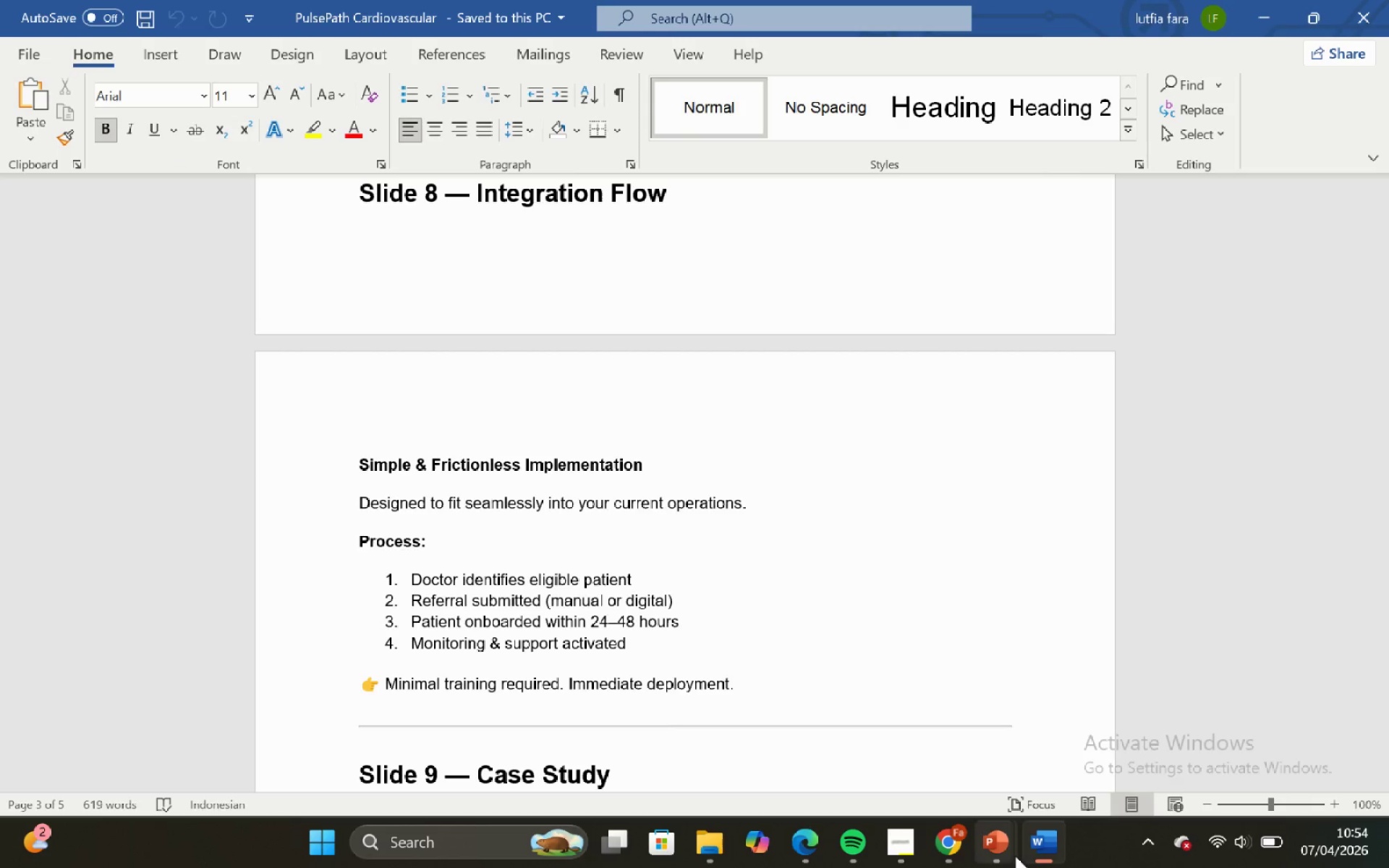 
left_click([1001, 841])
 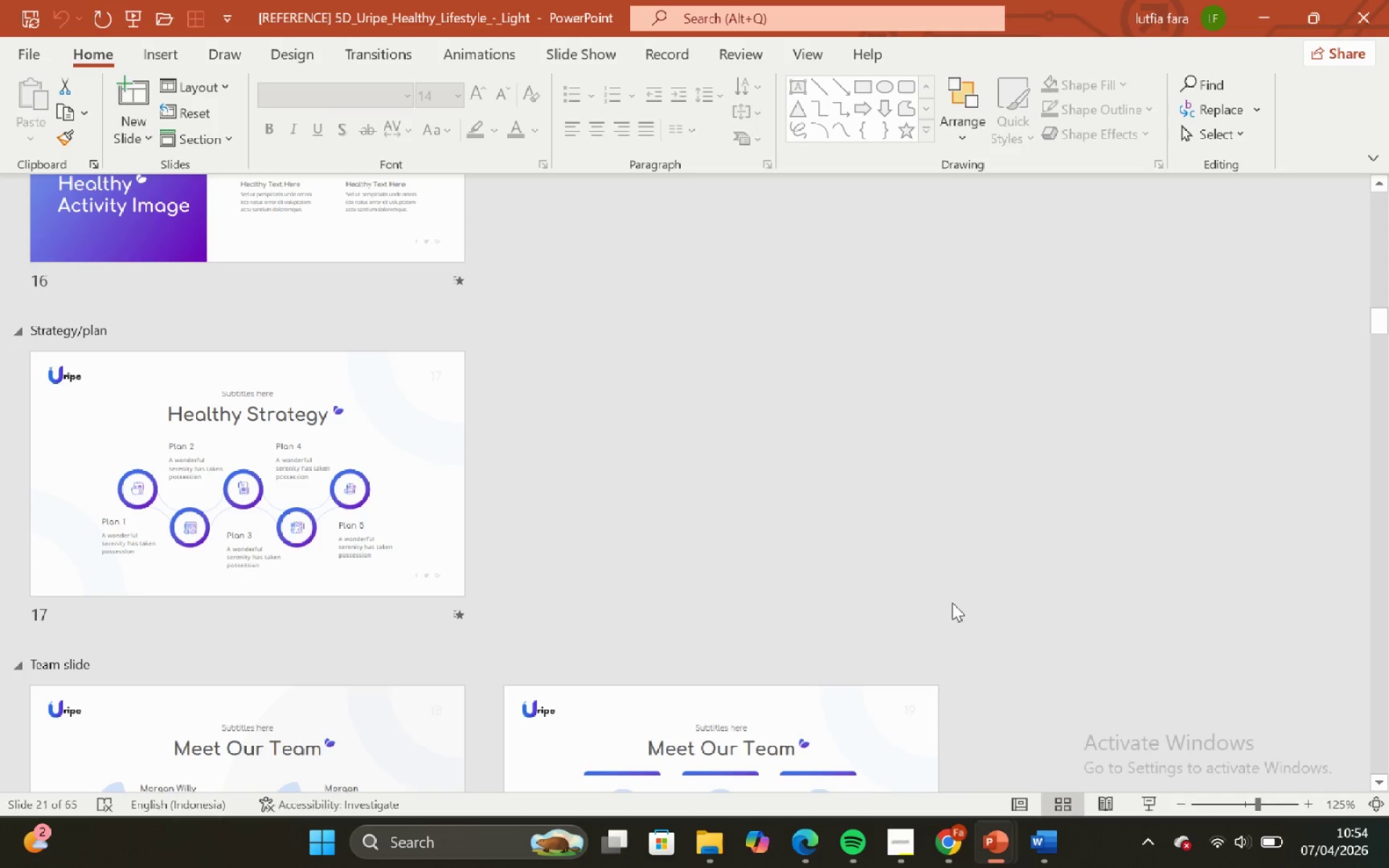 
scroll: coordinate [849, 592], scroll_direction: down, amount: 2.0
 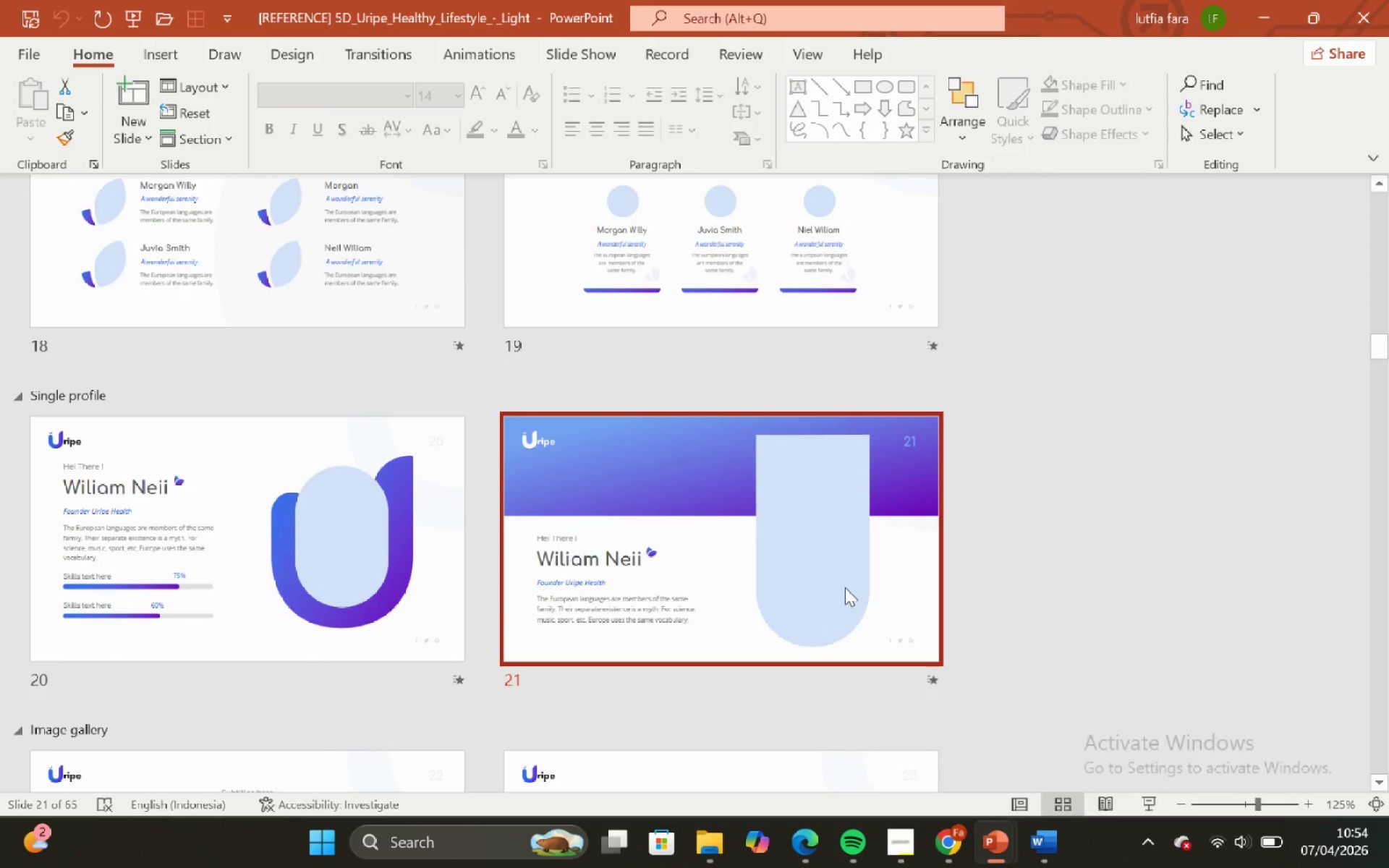 
scroll: coordinate [844, 587], scroll_direction: up, amount: 1.0
 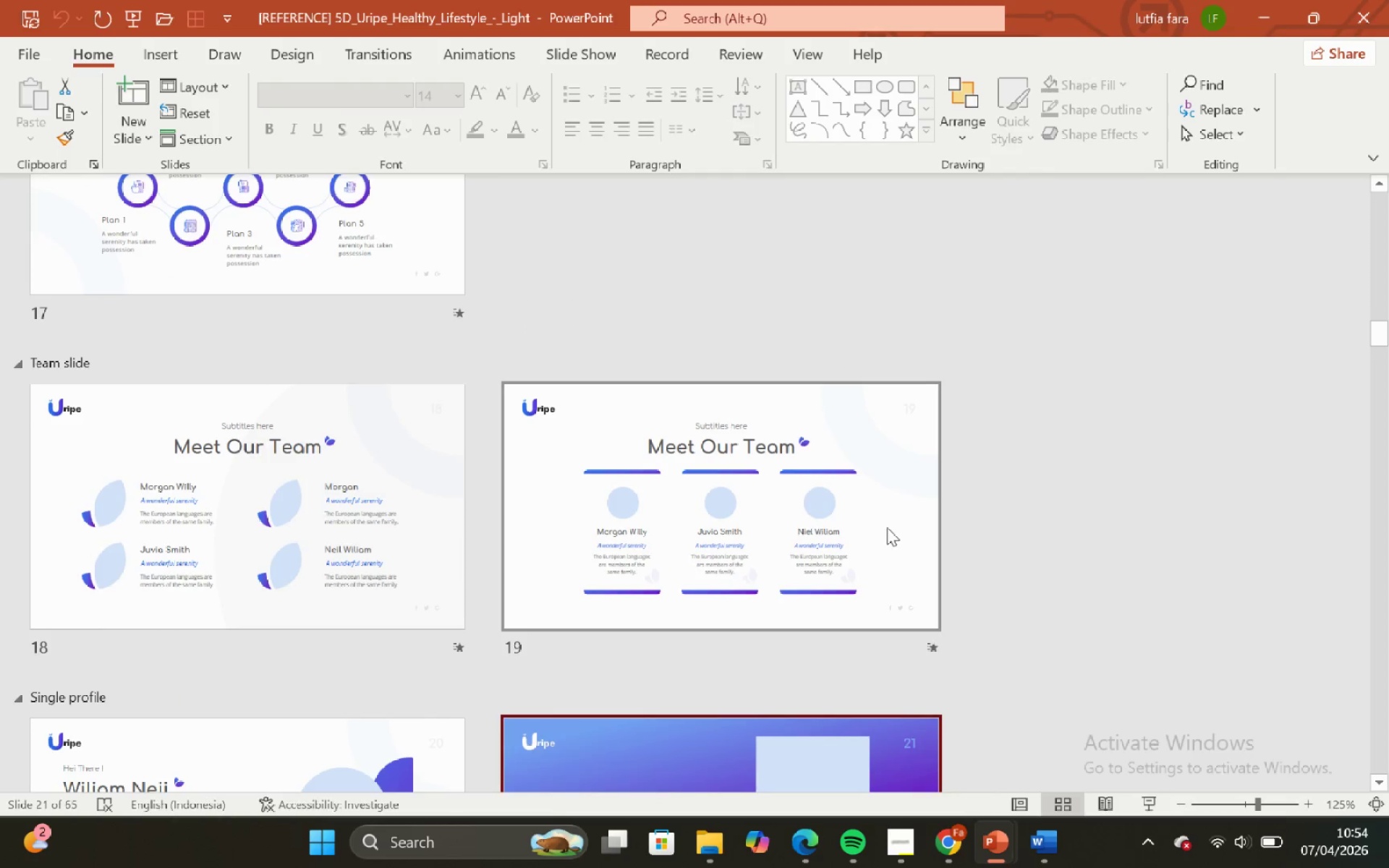 
scroll: coordinate [829, 423], scroll_direction: down, amount: 5.0
 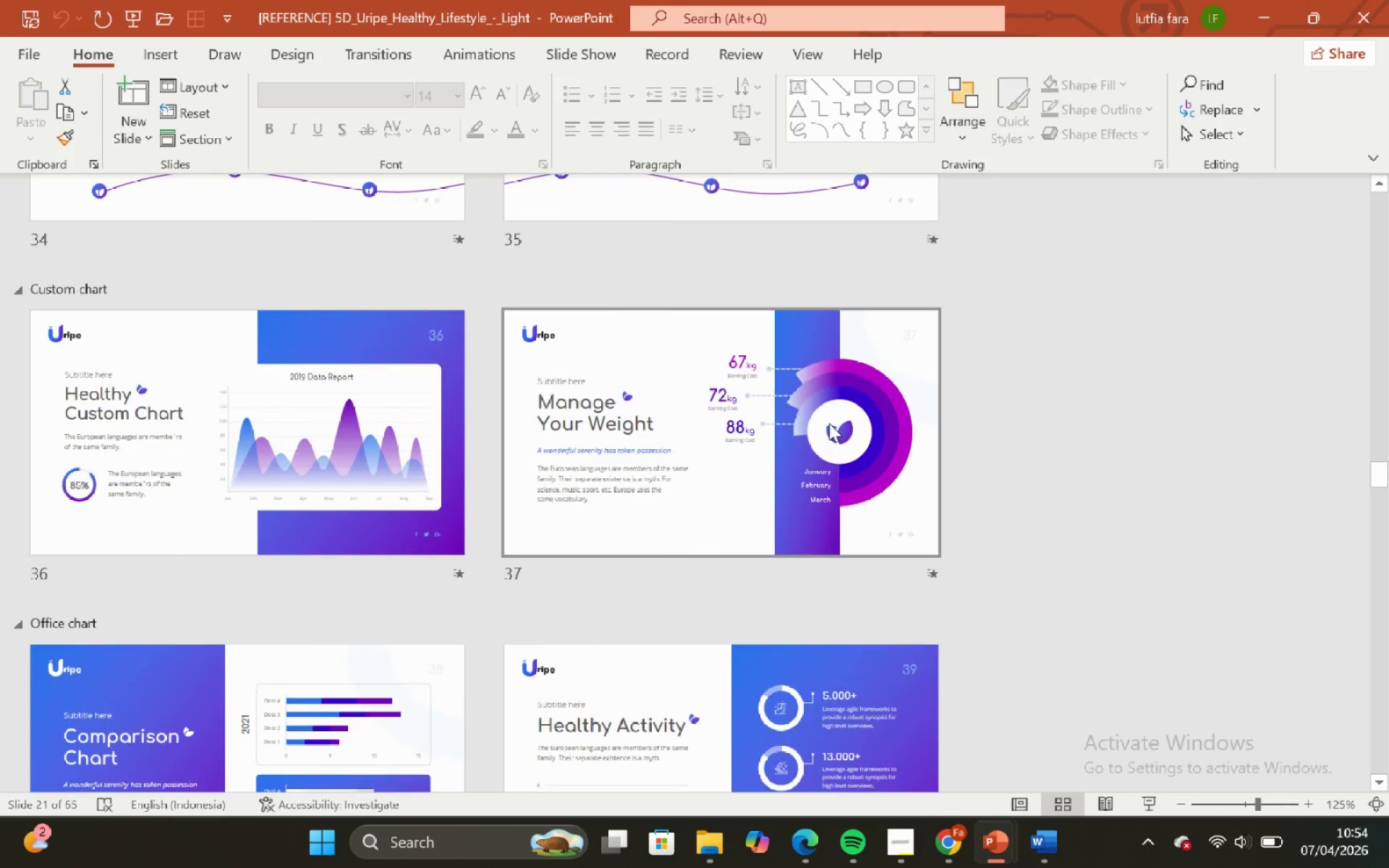 
double_click([383, 567])
 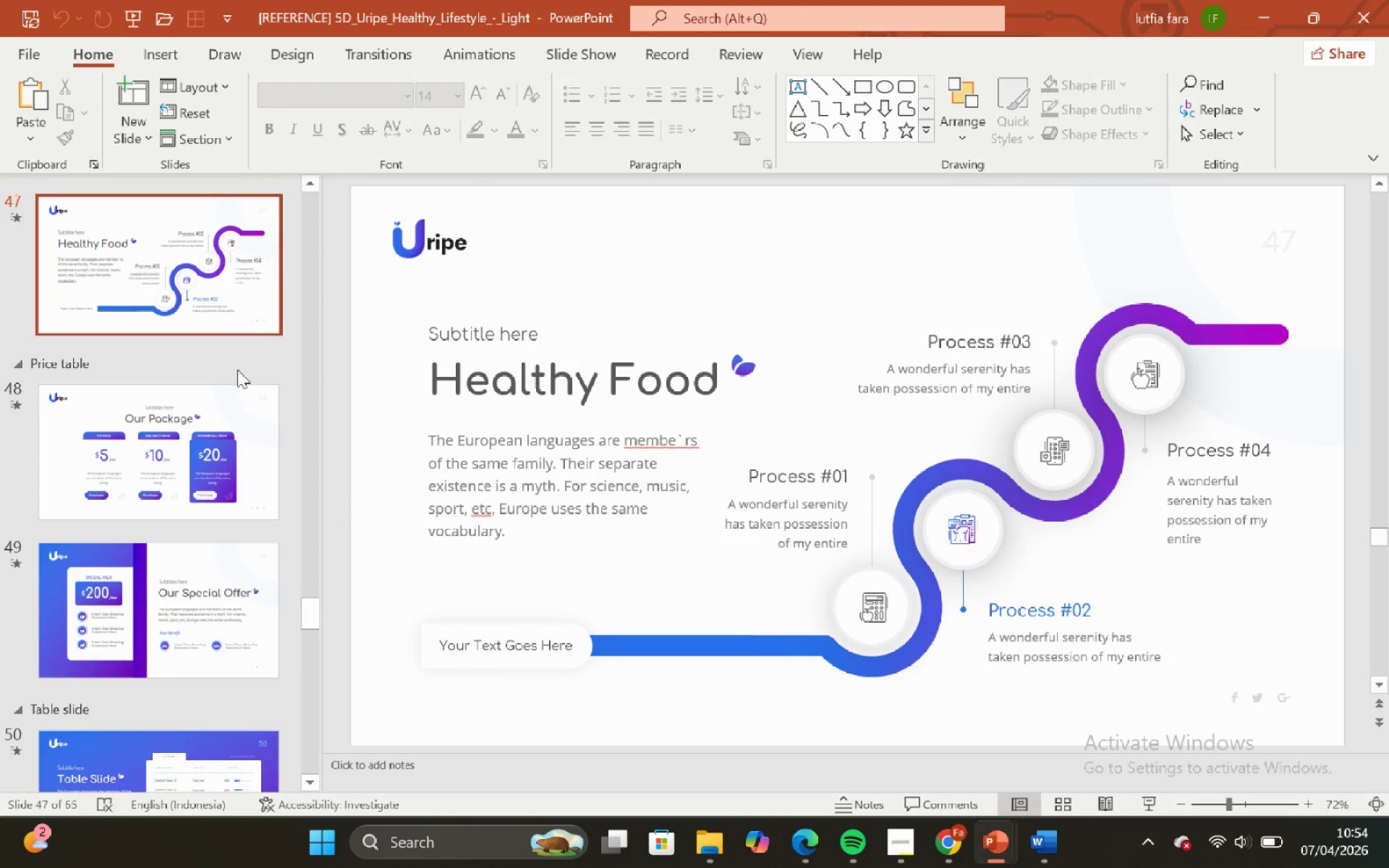 
left_click_drag(start_coordinate=[204, 305], to_coordinate=[197, 303])
 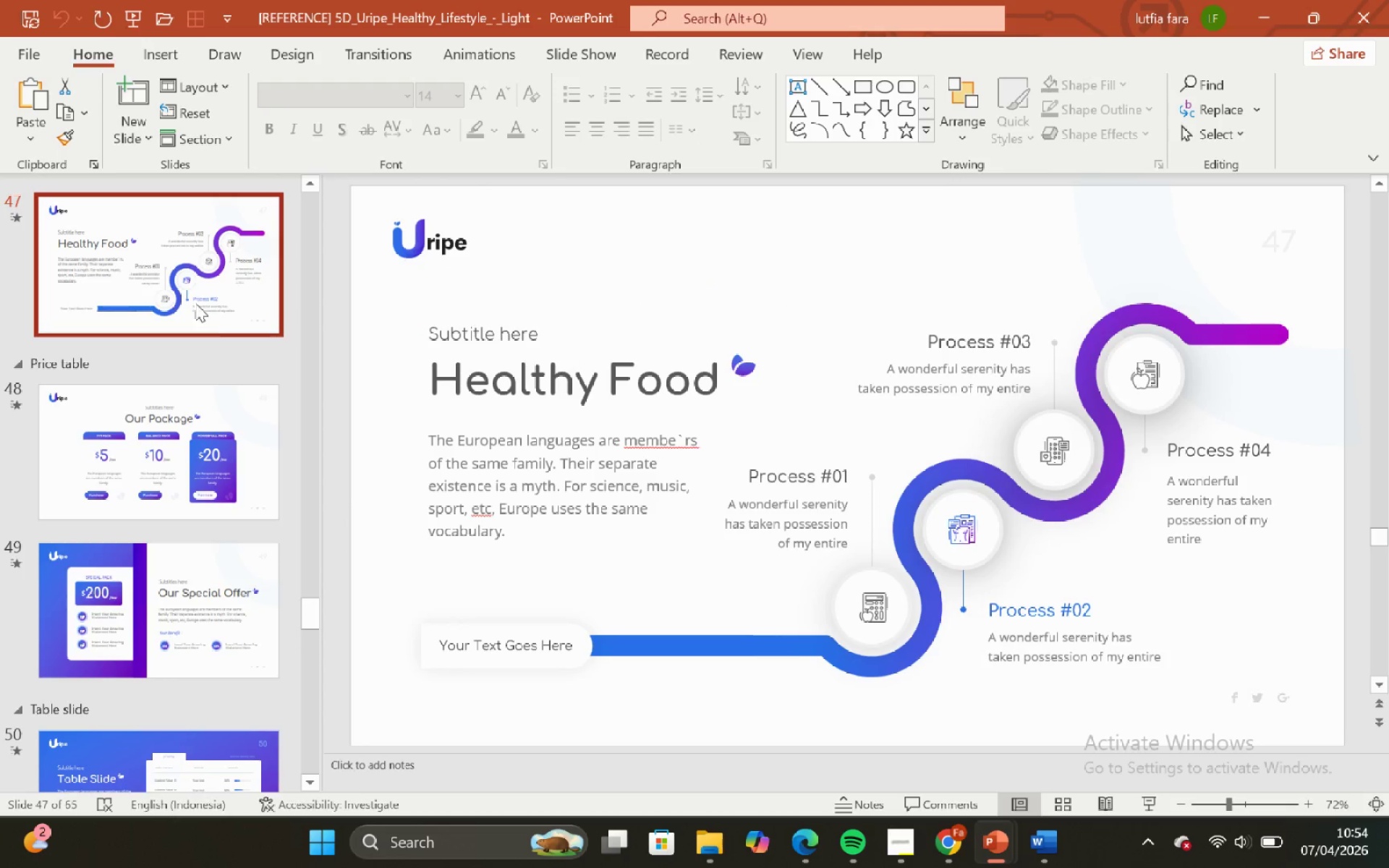 
key(Control+C)
 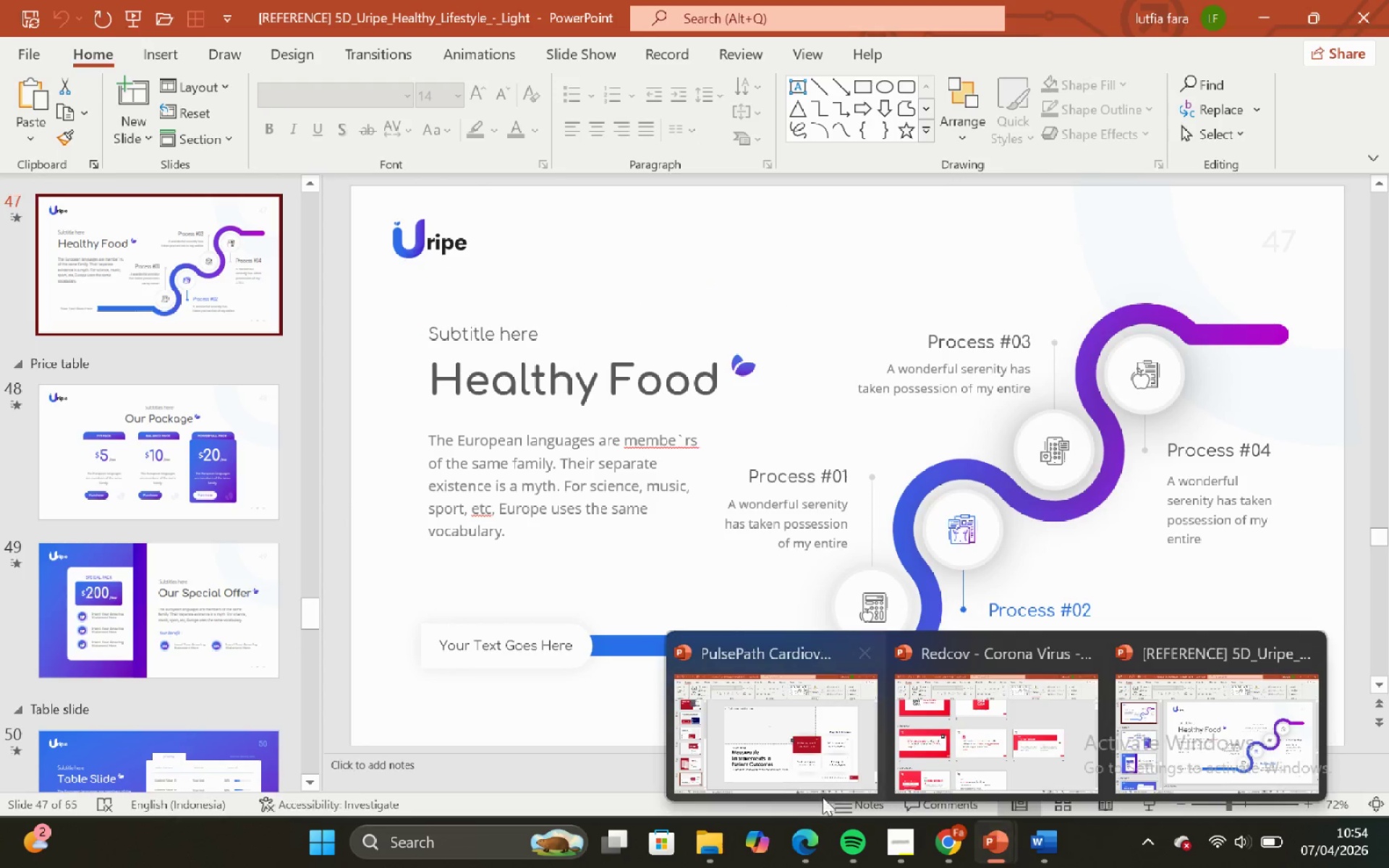 
left_click([779, 760])
 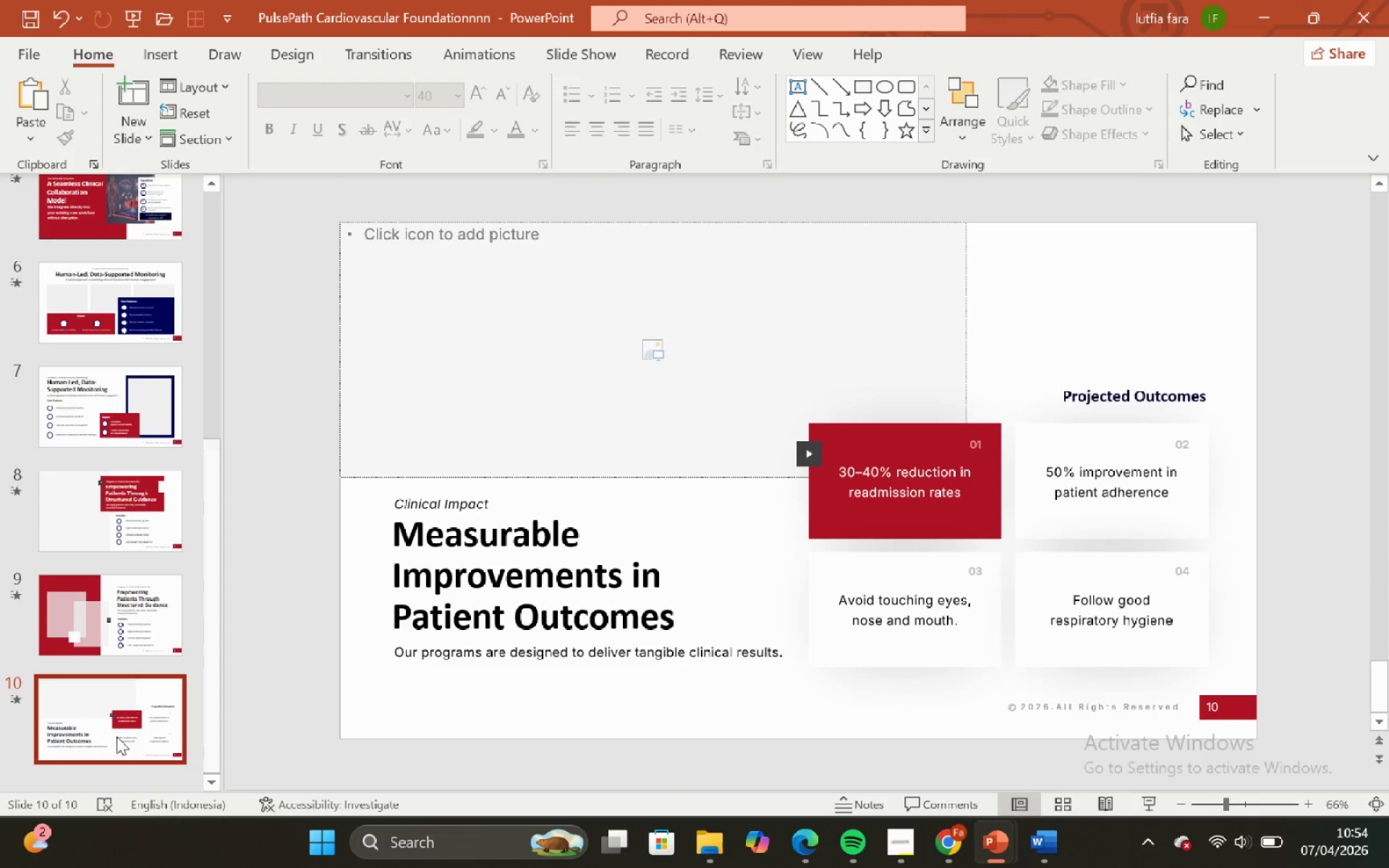 
key(Control+V)
 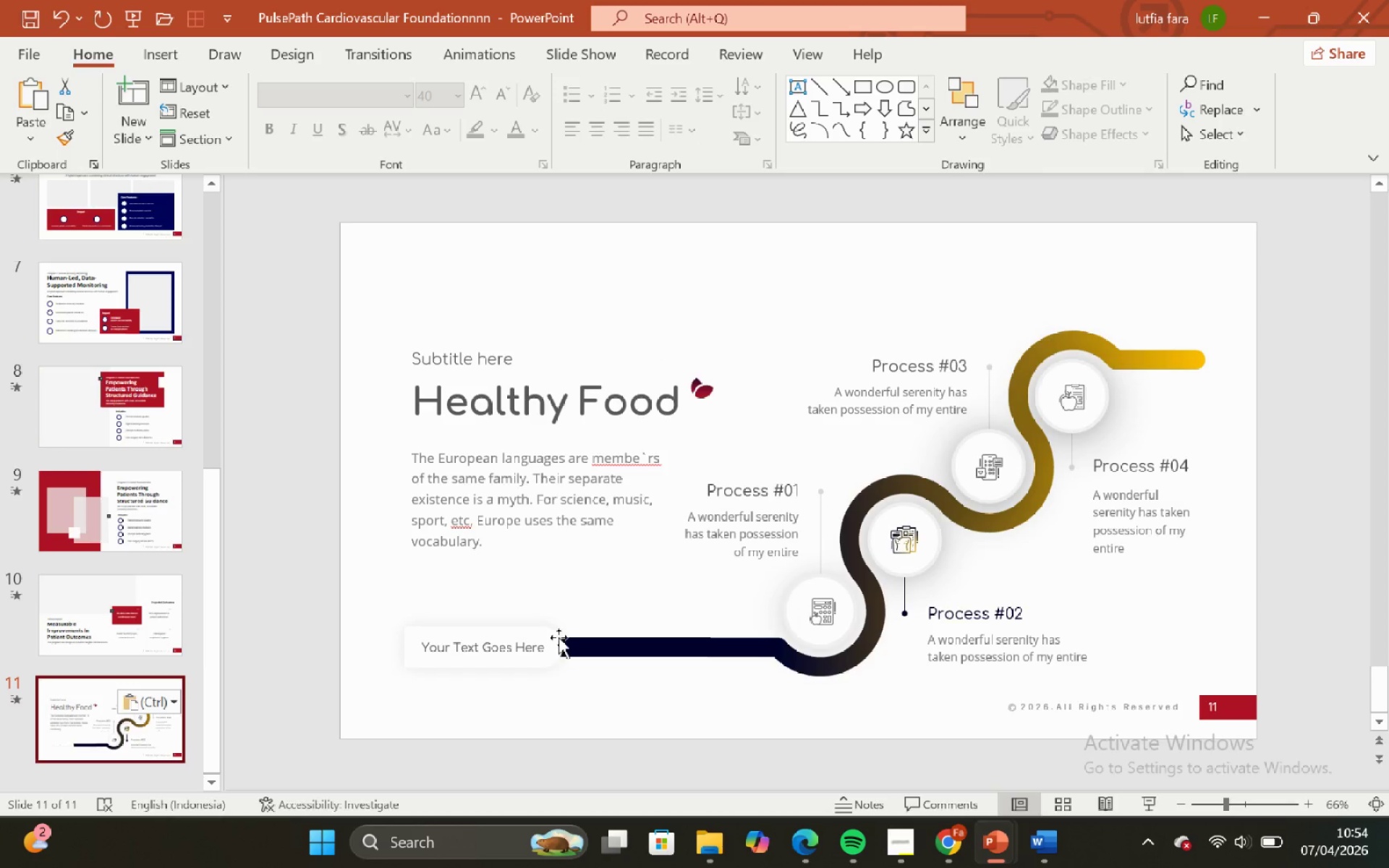 
left_click([551, 636])
 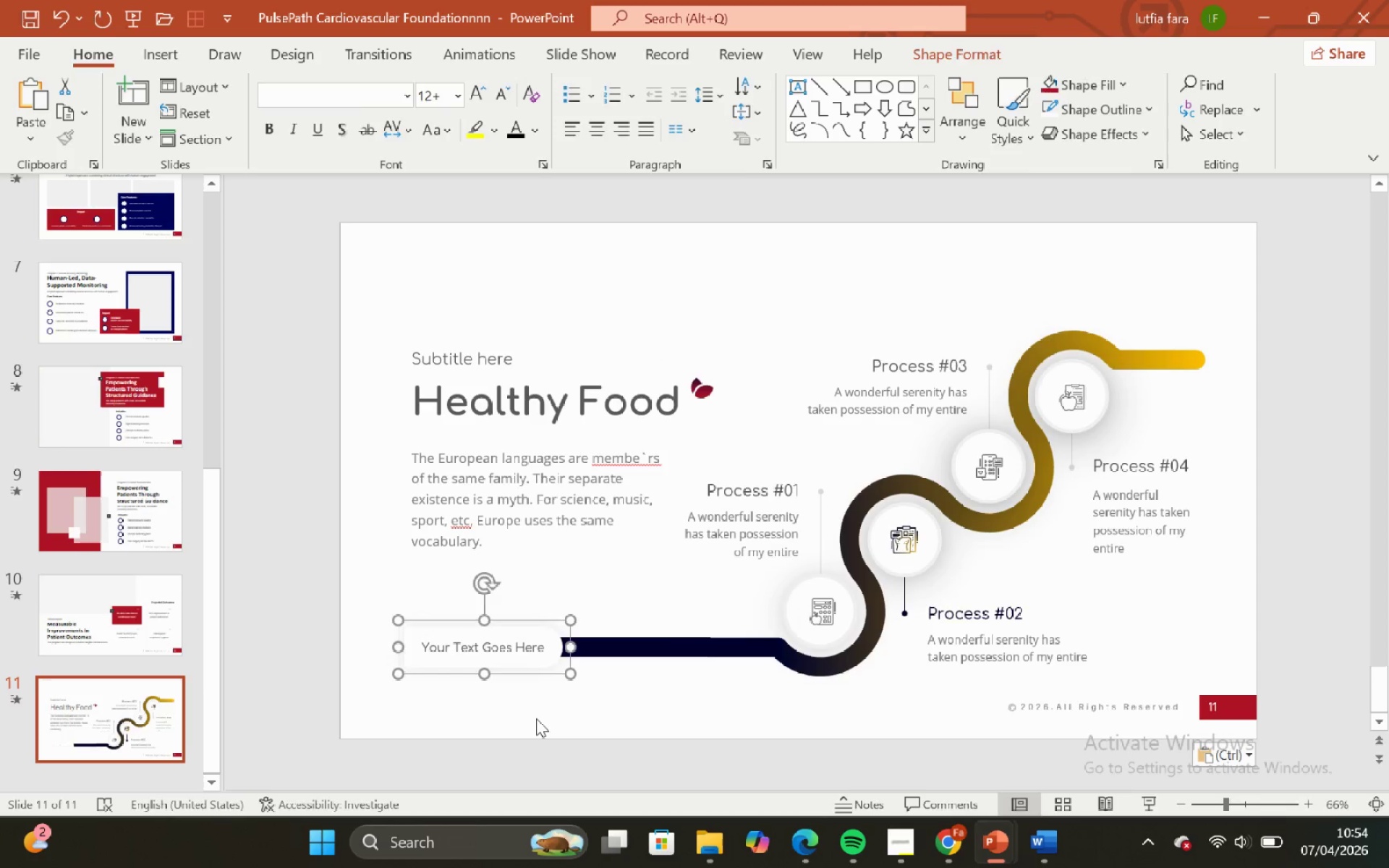 
left_click_drag(start_coordinate=[536, 720], to_coordinate=[526, 709])
 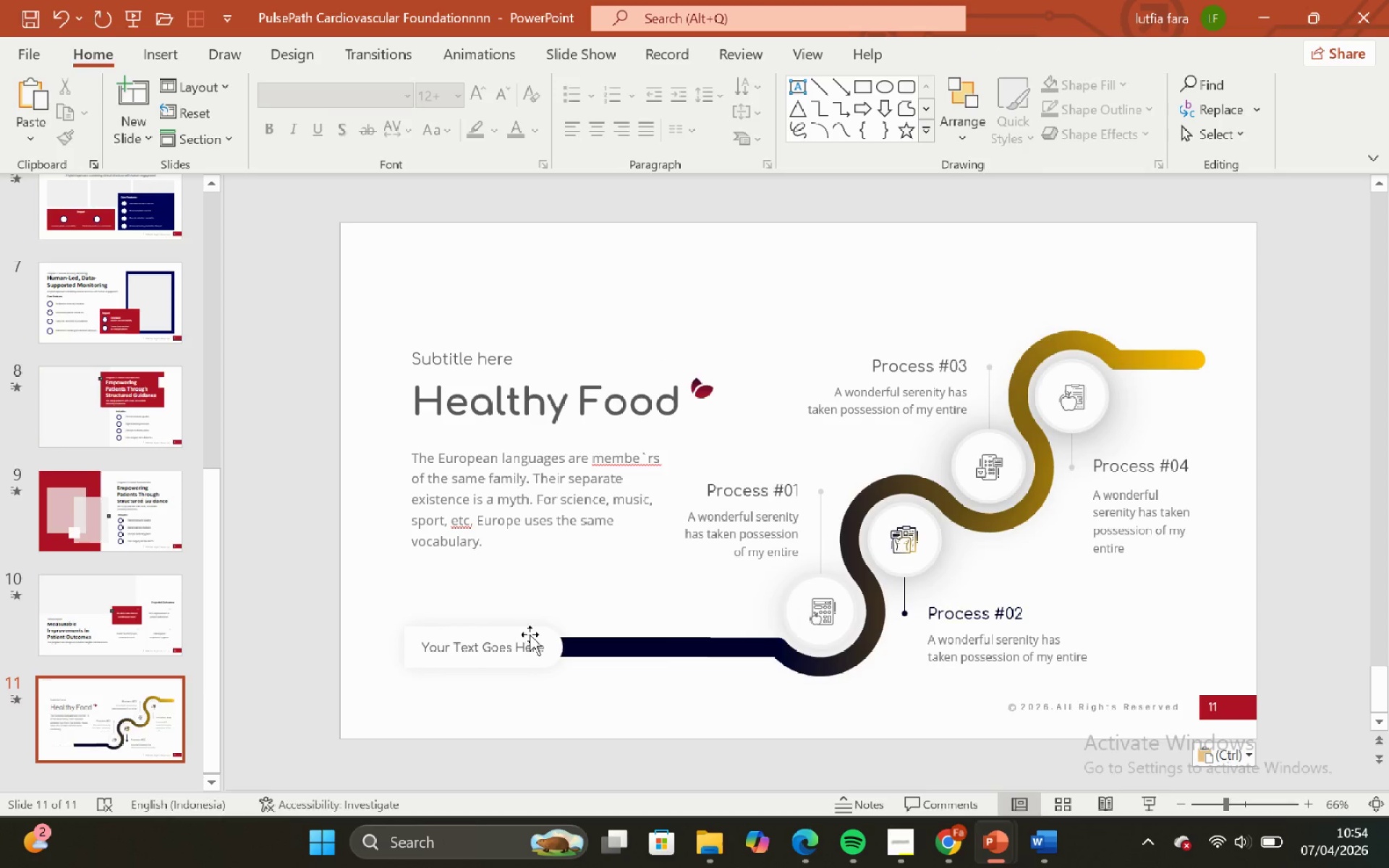 
left_click([531, 634])
 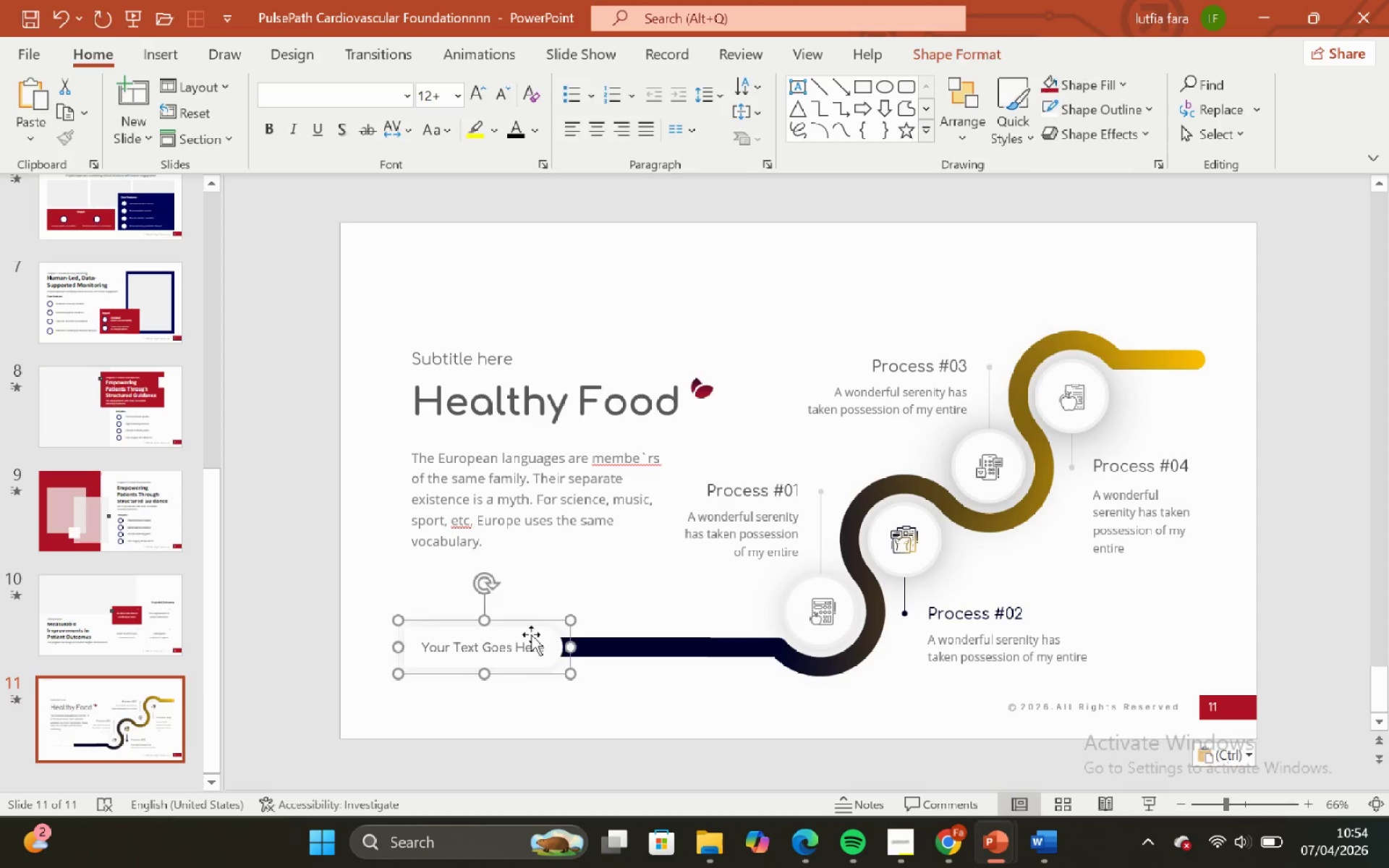 
key(Backspace)
 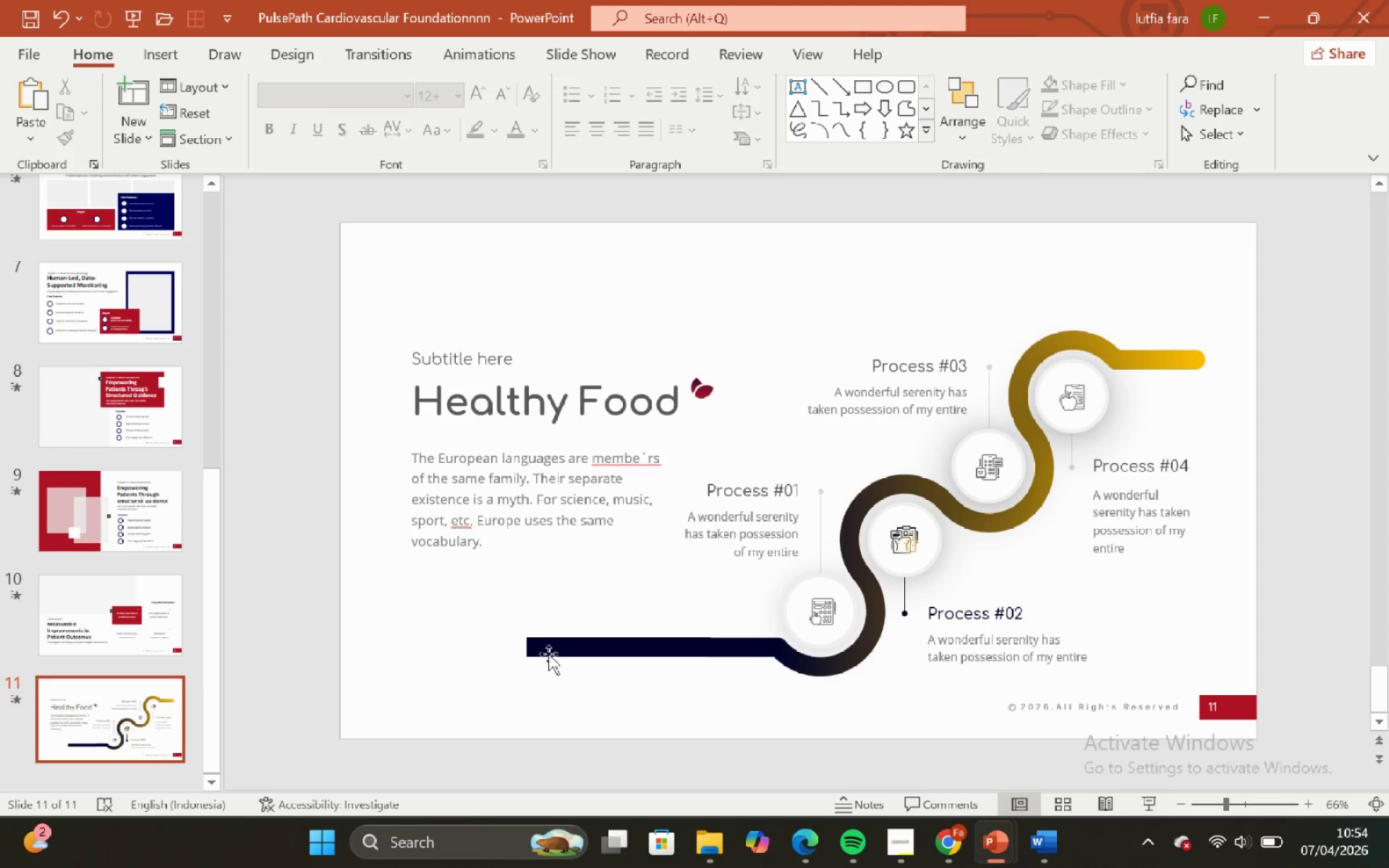 
left_click([548, 654])
 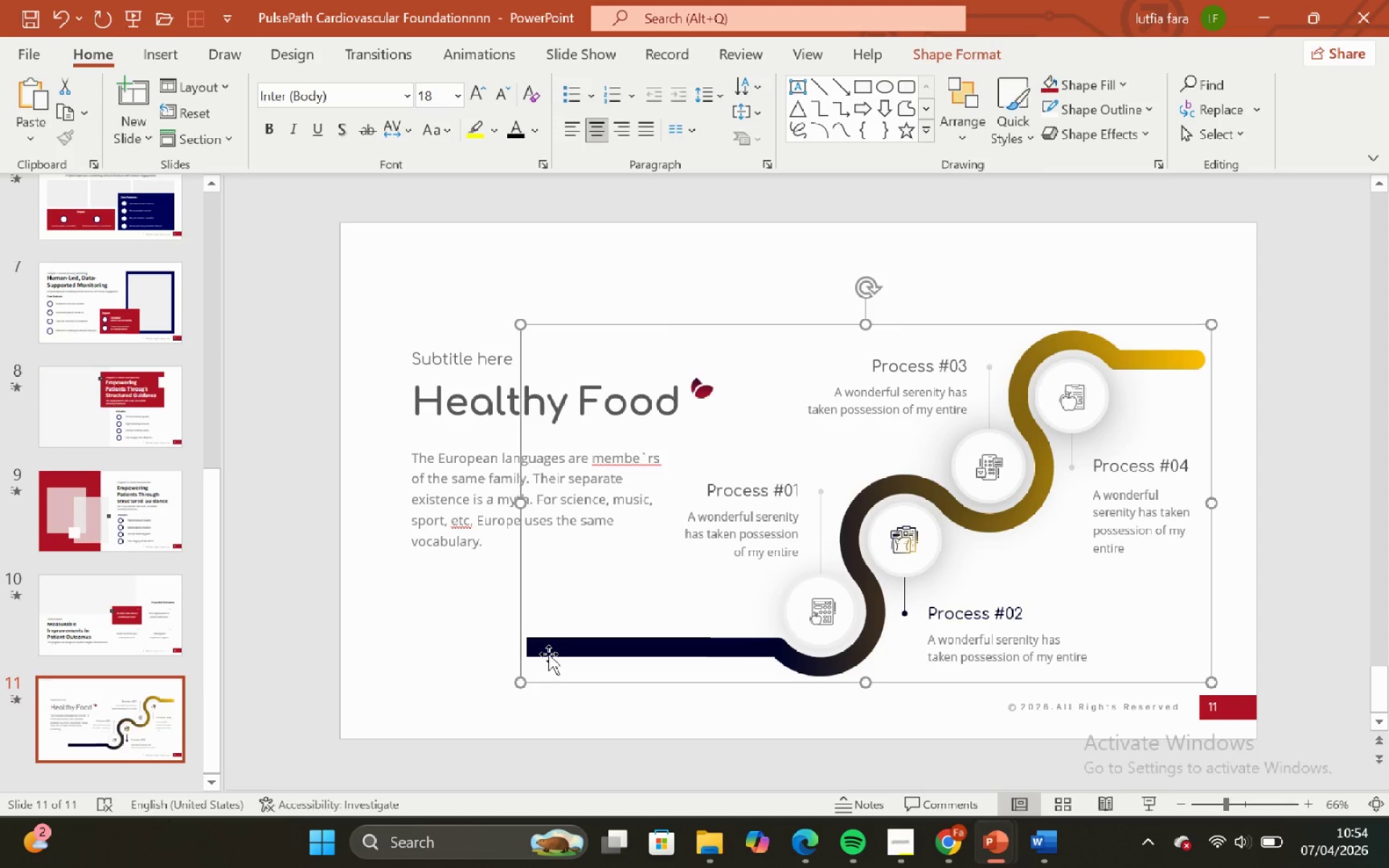 
left_click([548, 654])
 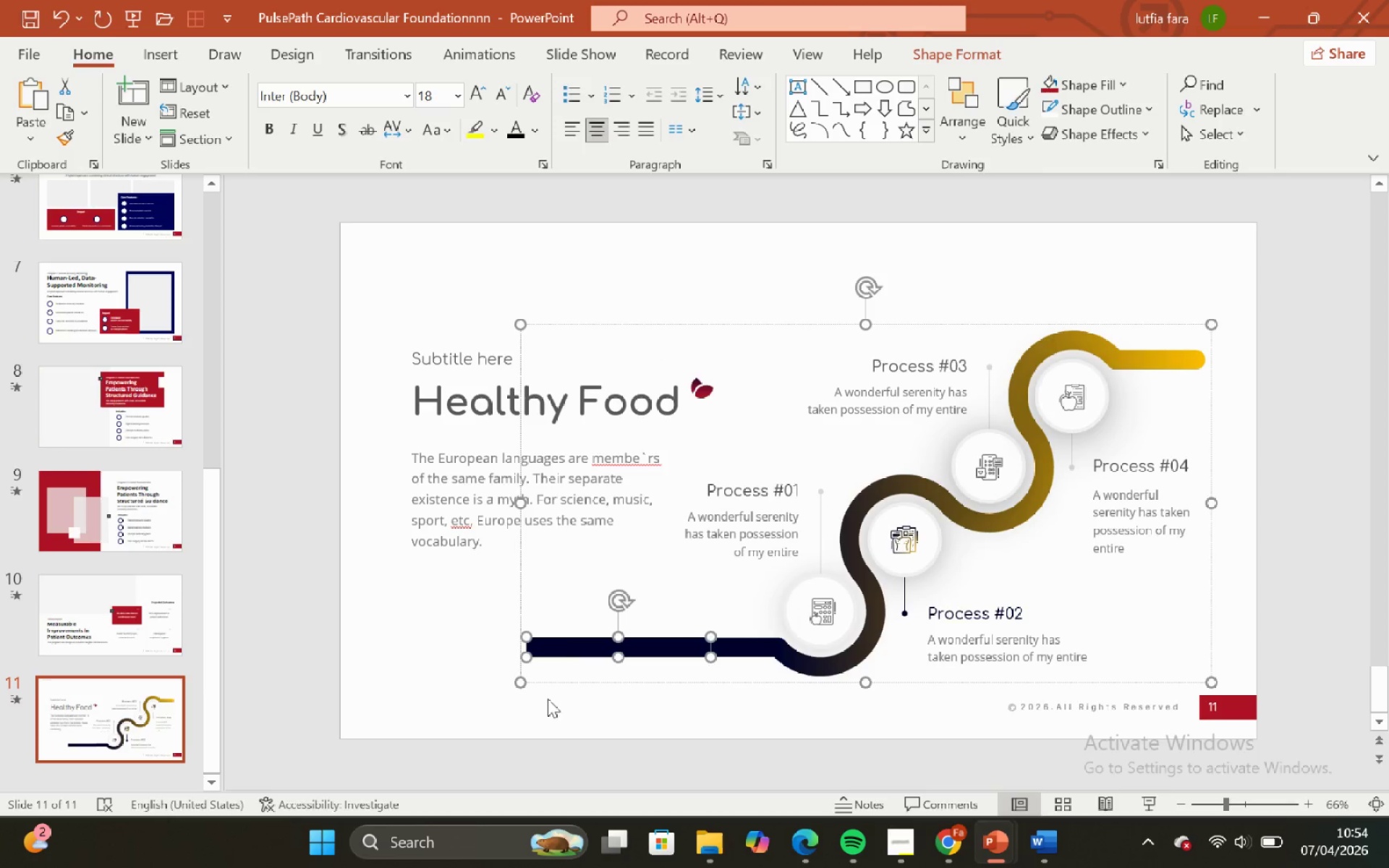 
left_click([550, 720])
 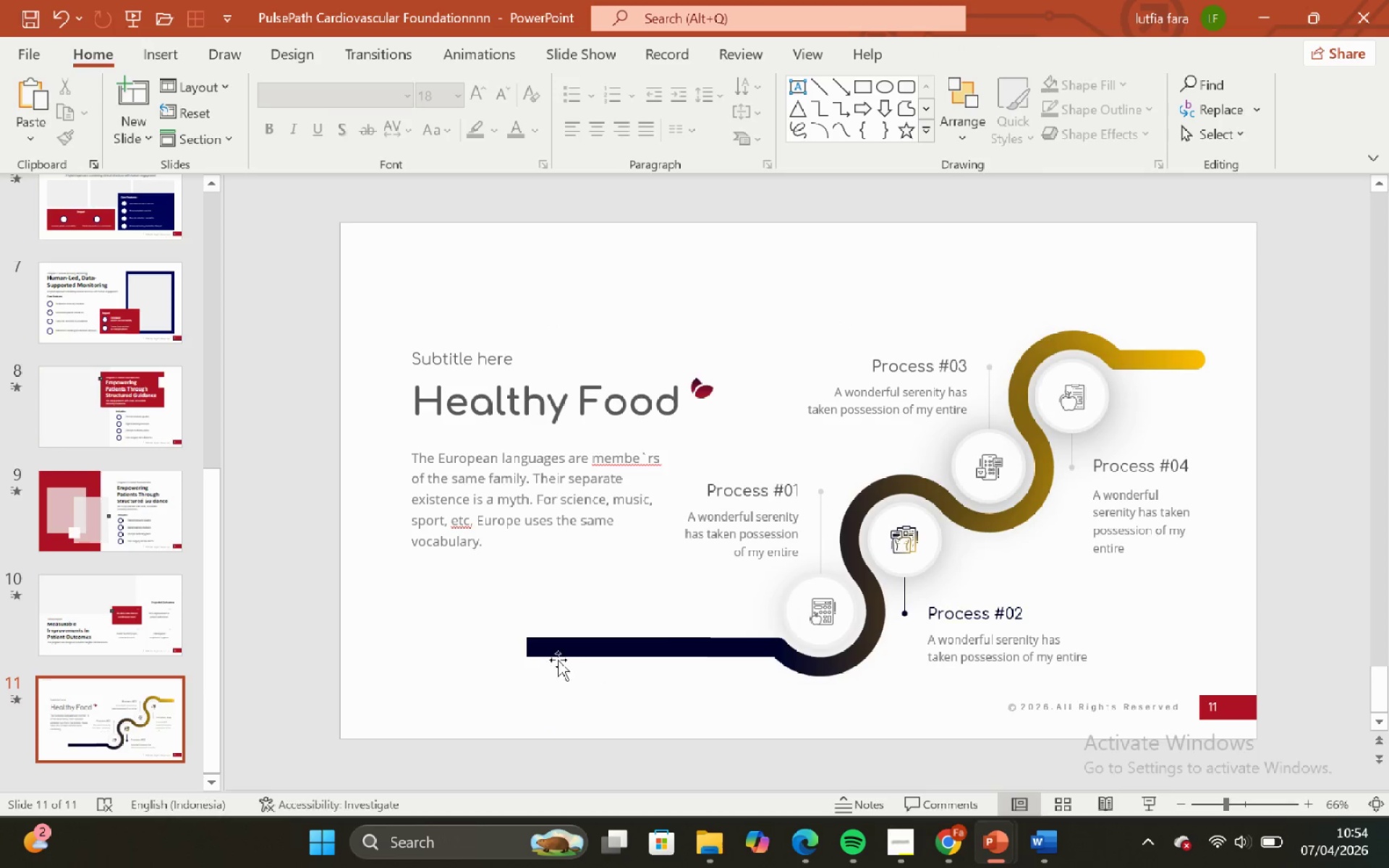 
left_click([558, 652])
 